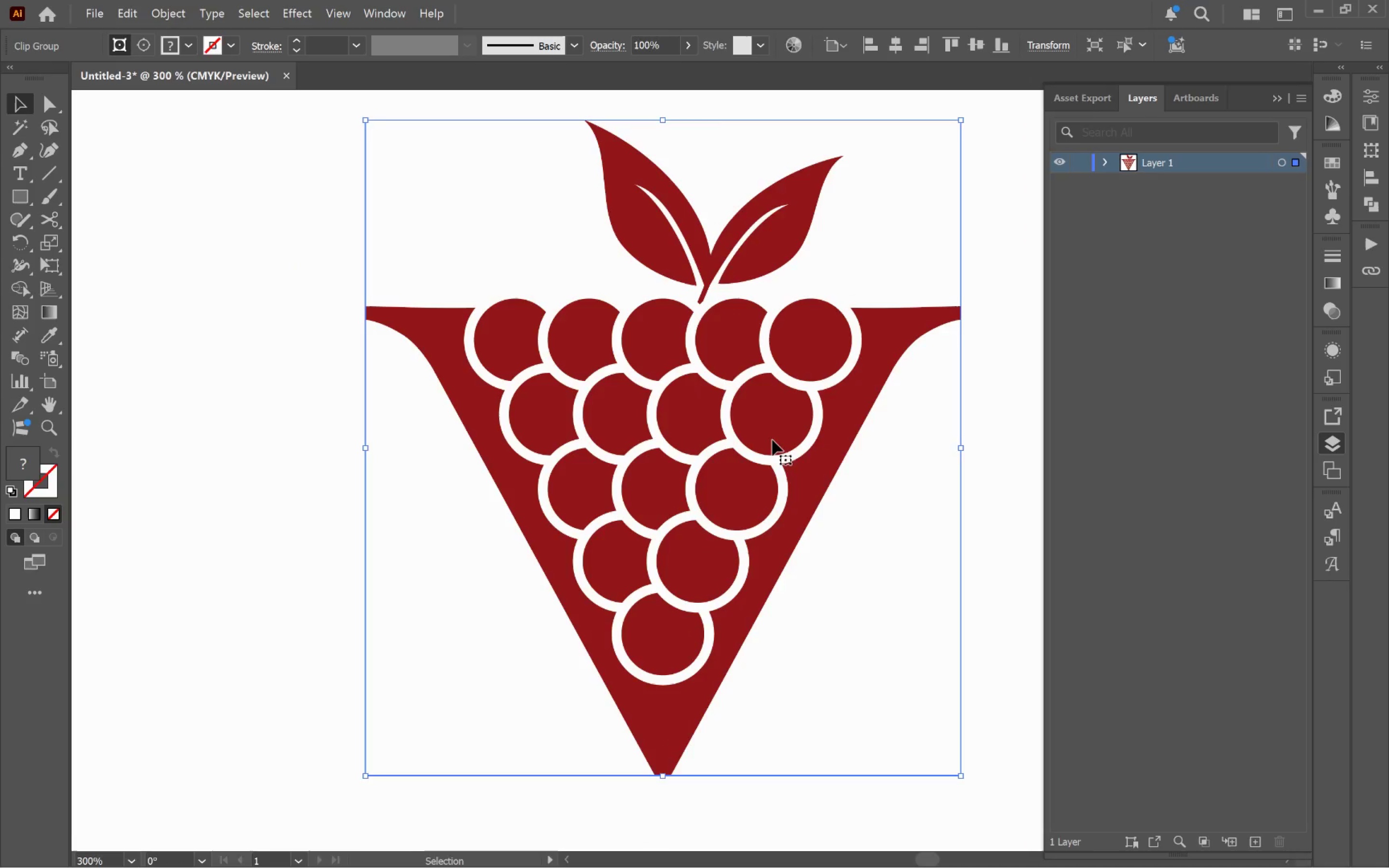 
left_click([22, 285])
 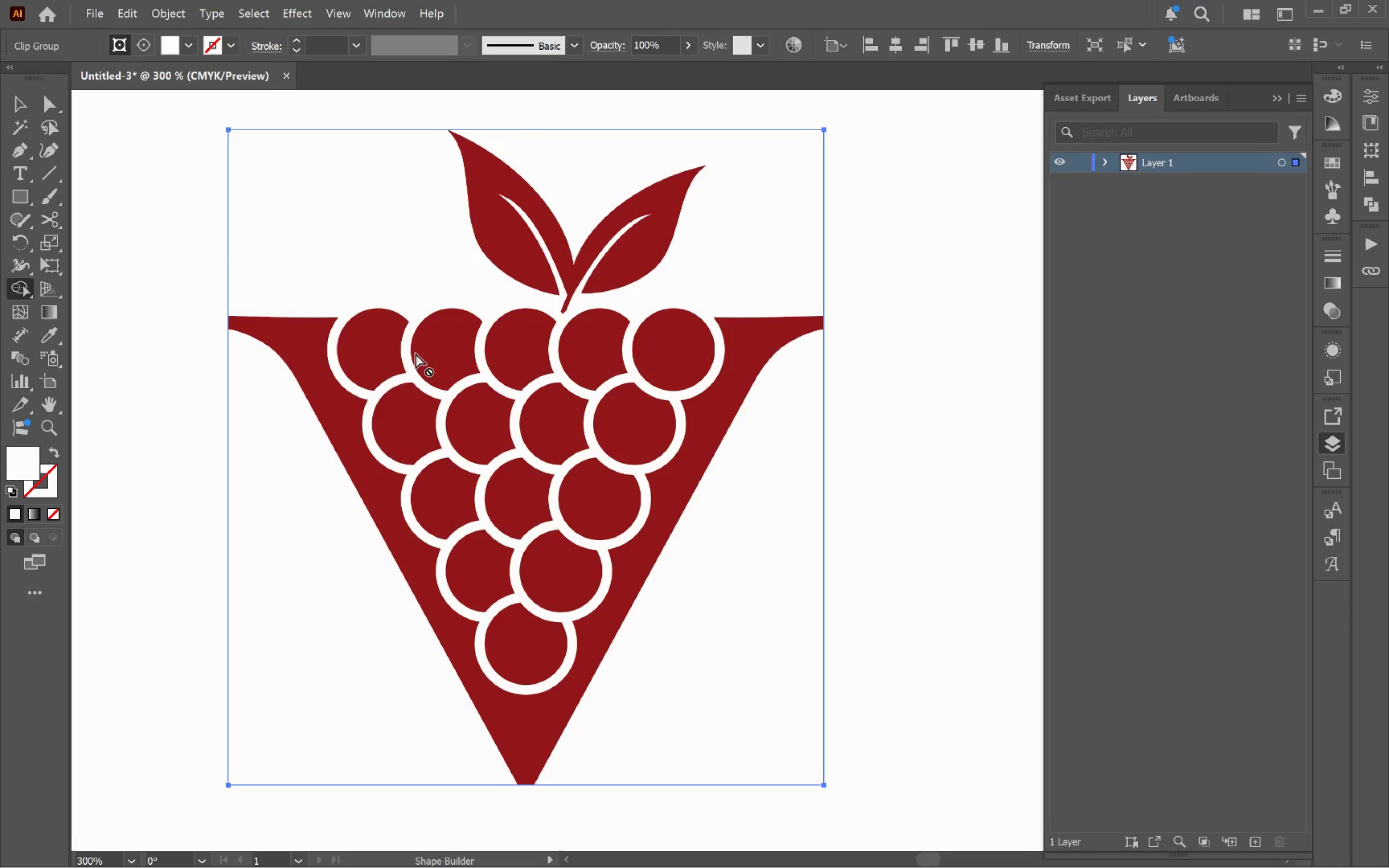 
hold_key(key=ShiftLeft, duration=0.62)
 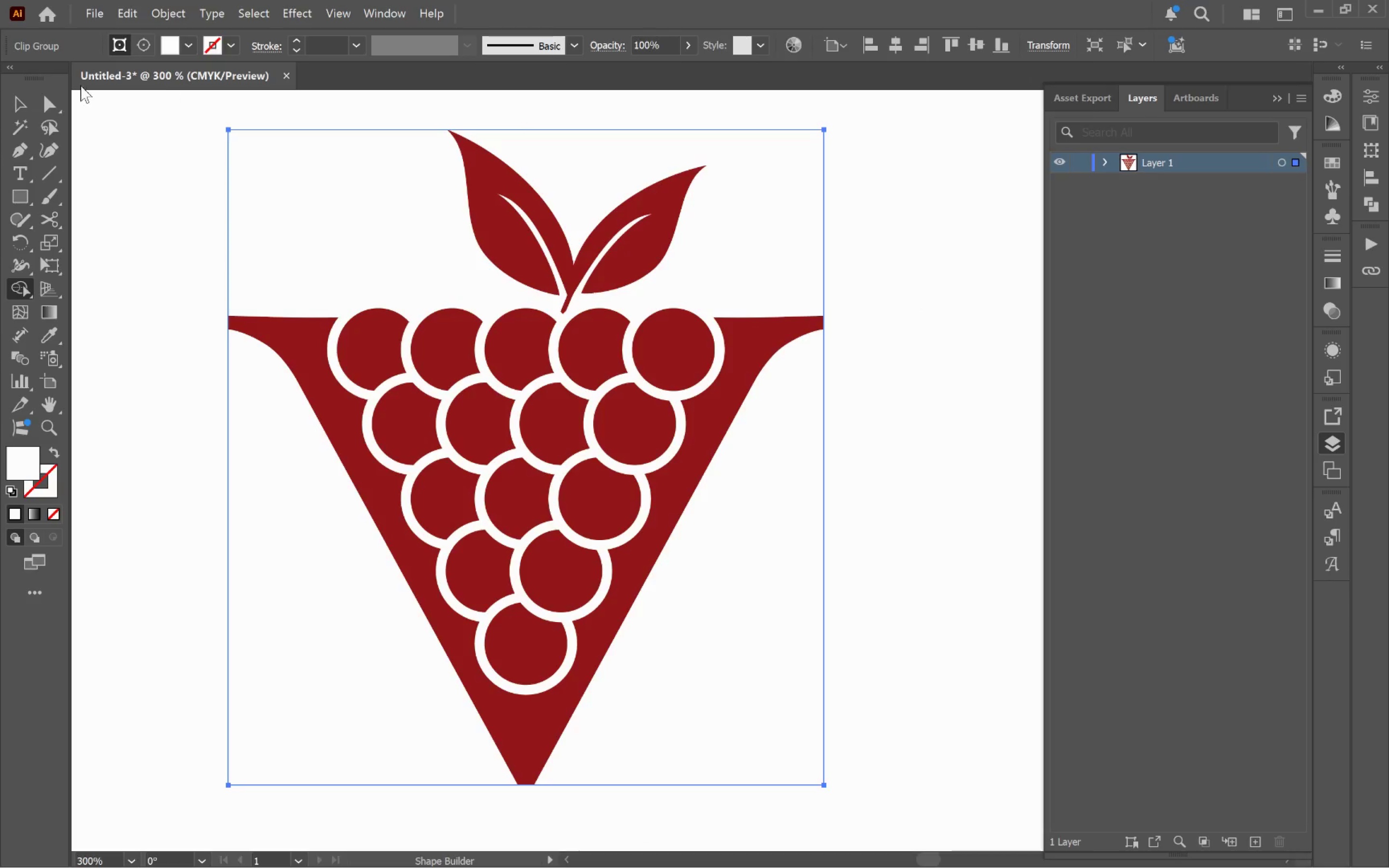 
left_click([19, 110])
 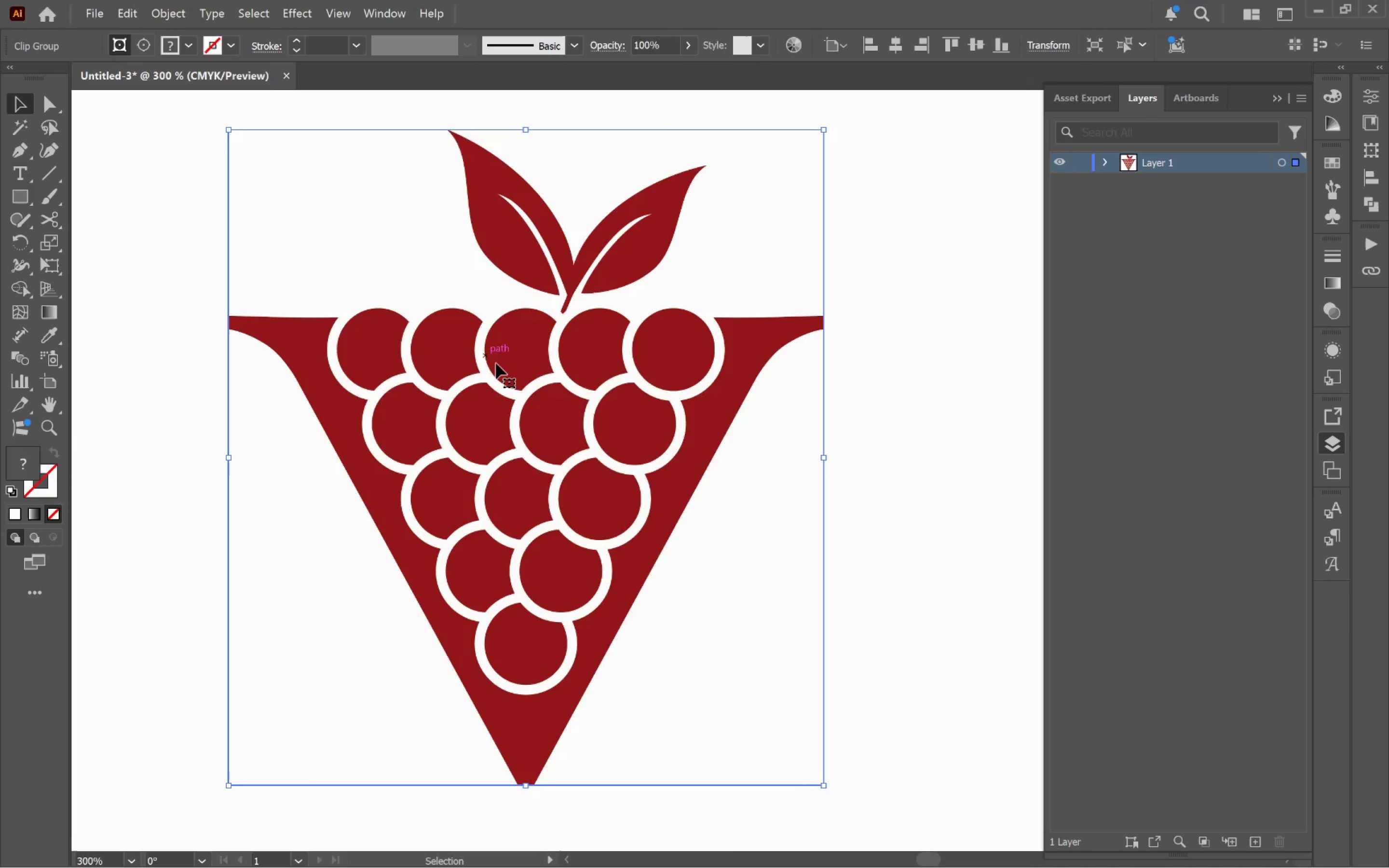 
right_click([505, 380])
 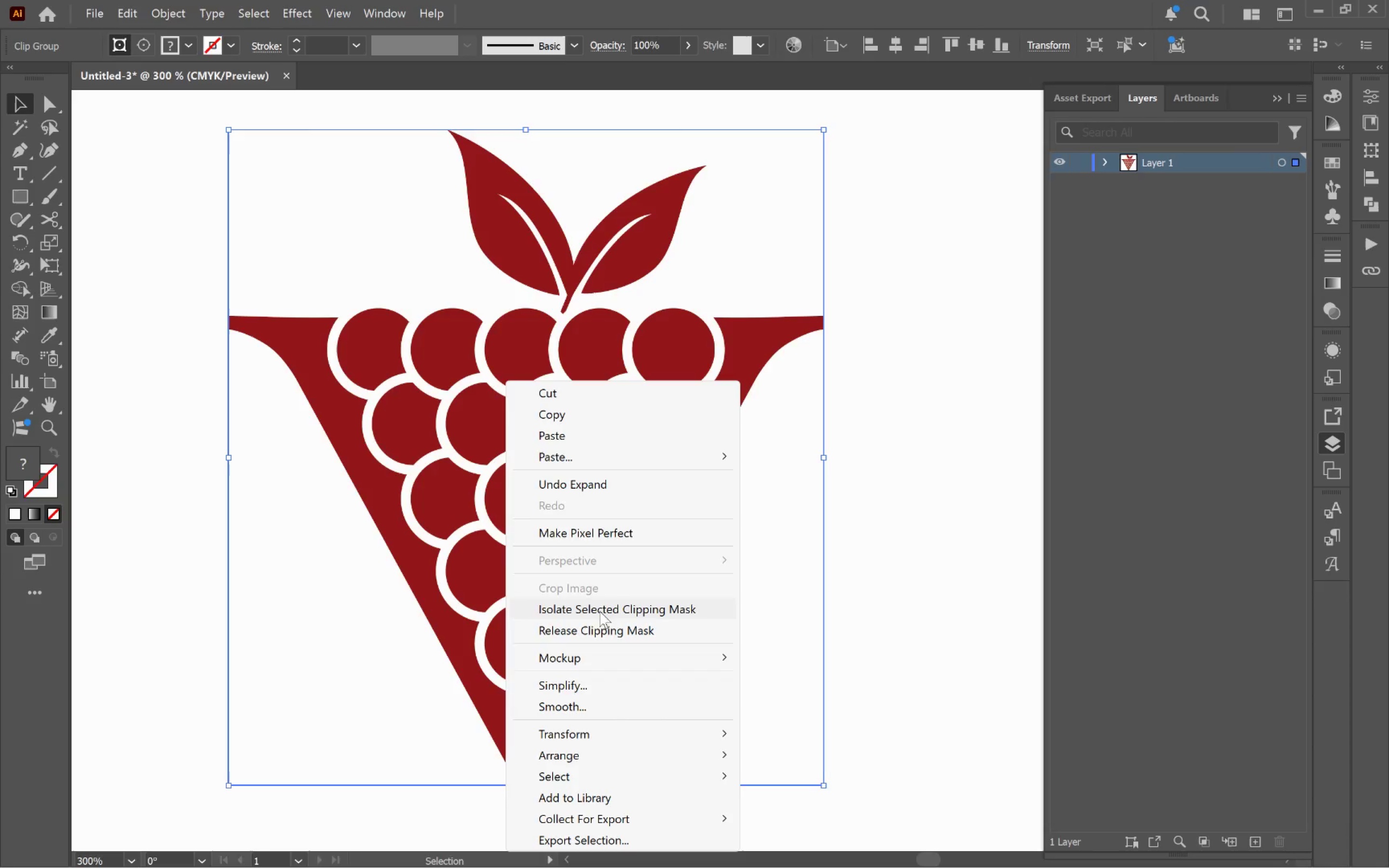 
left_click([611, 630])
 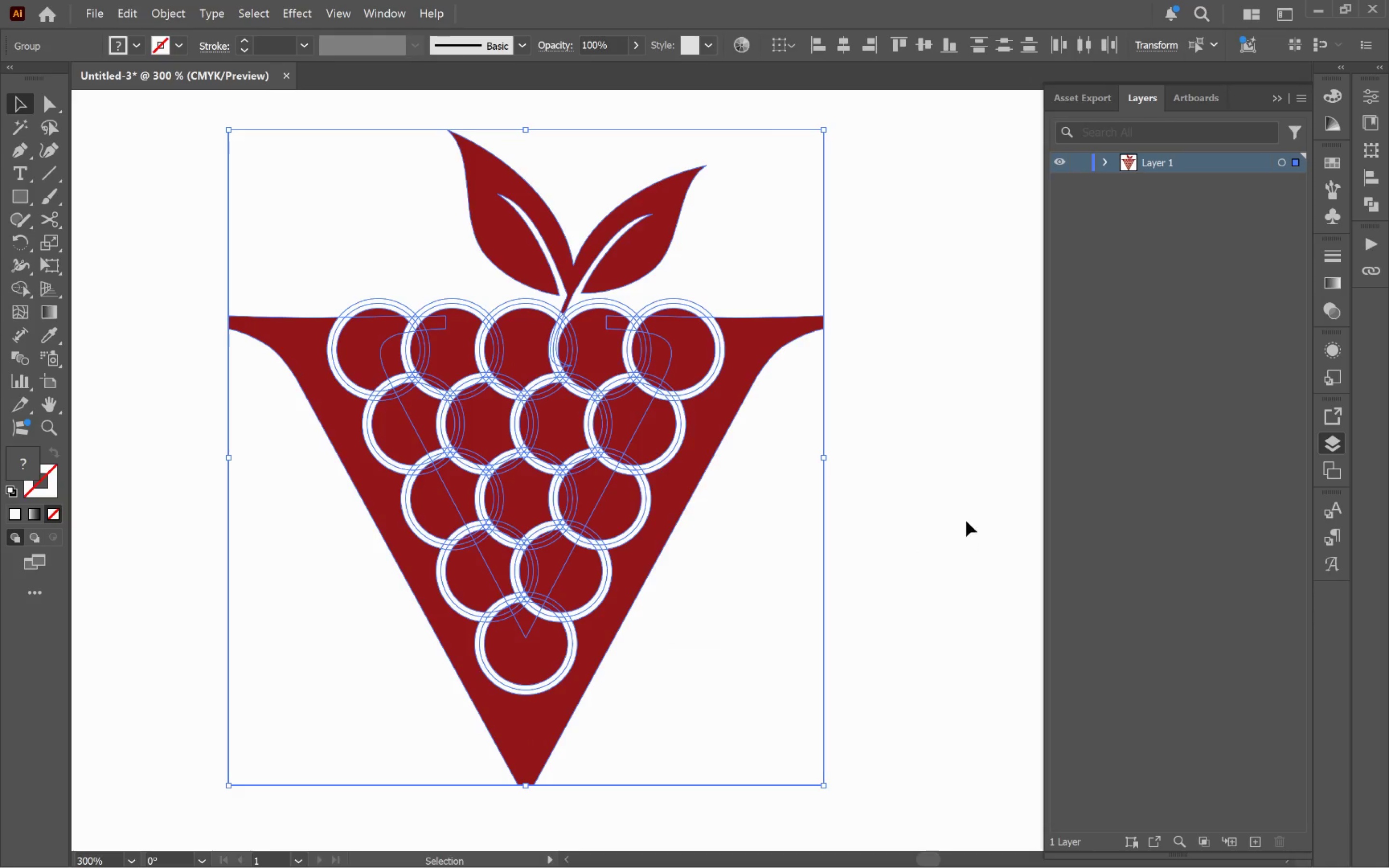 
left_click([964, 500])
 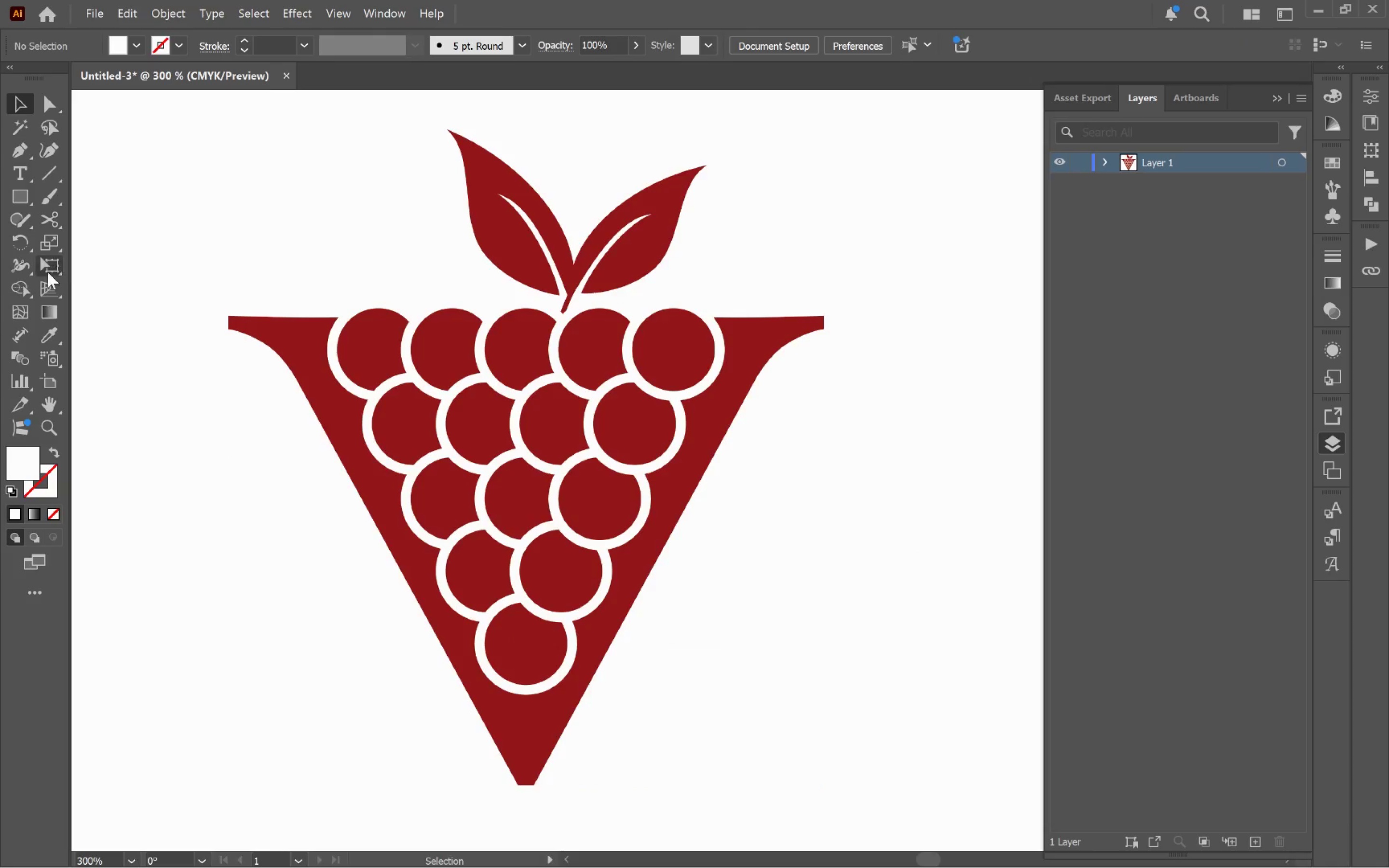 
left_click([19, 292])
 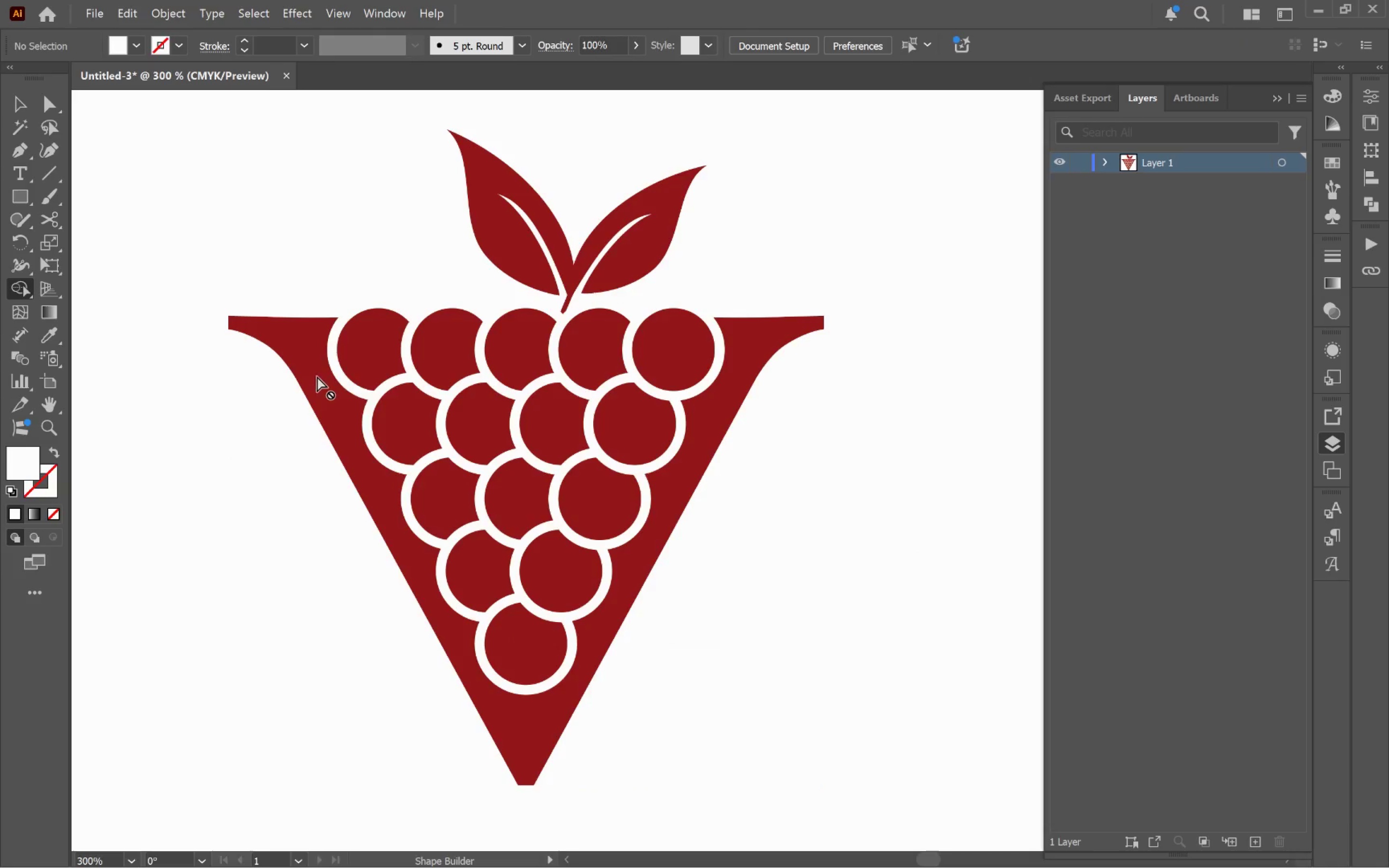 
hold_key(key=ControlLeft, duration=0.54)
left_click([317, 376])
 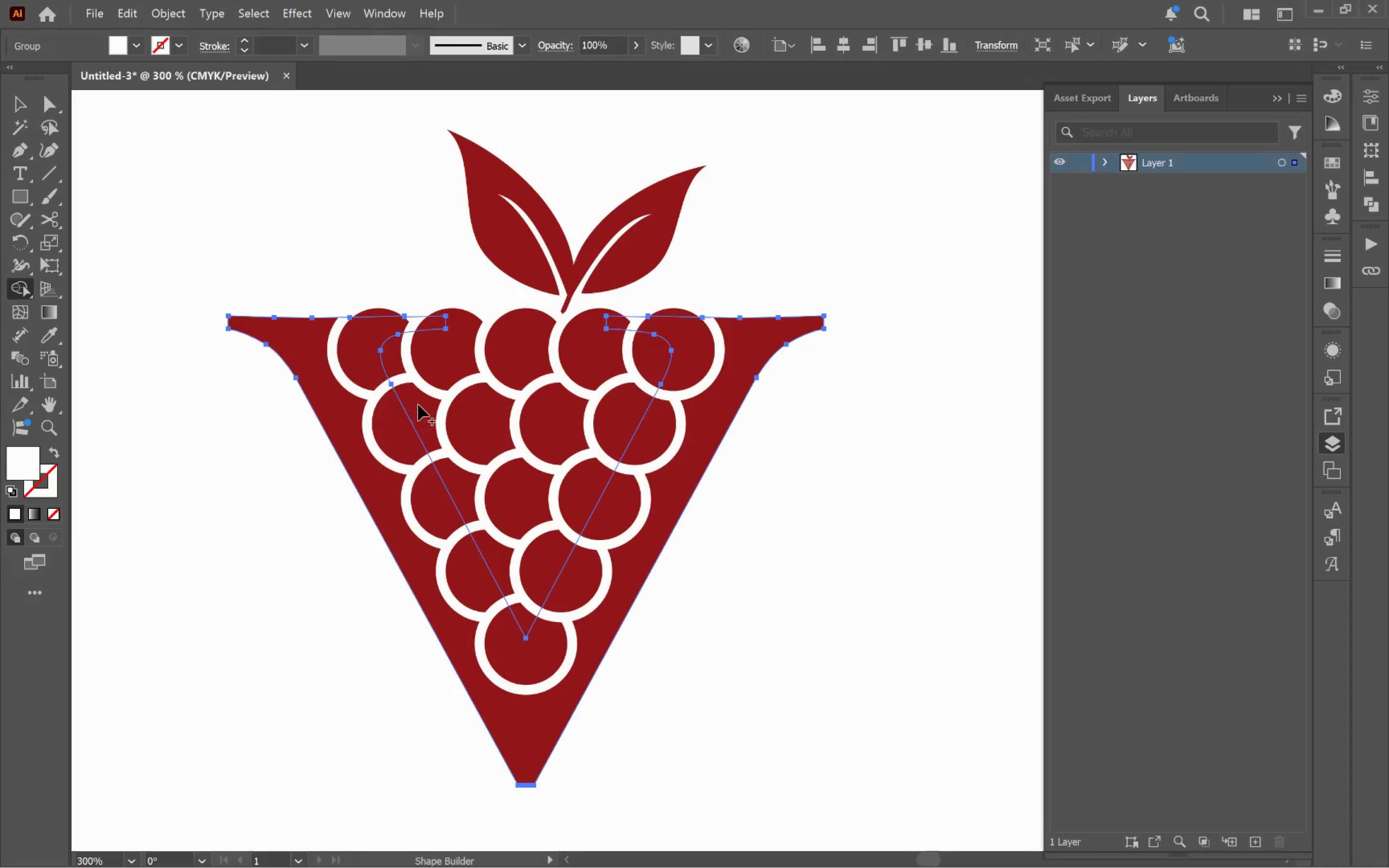 
hold_key(key=ControlLeft, duration=2.06)
left_click_drag(start_coordinate=[186, 122], to_coordinate=[918, 817])
 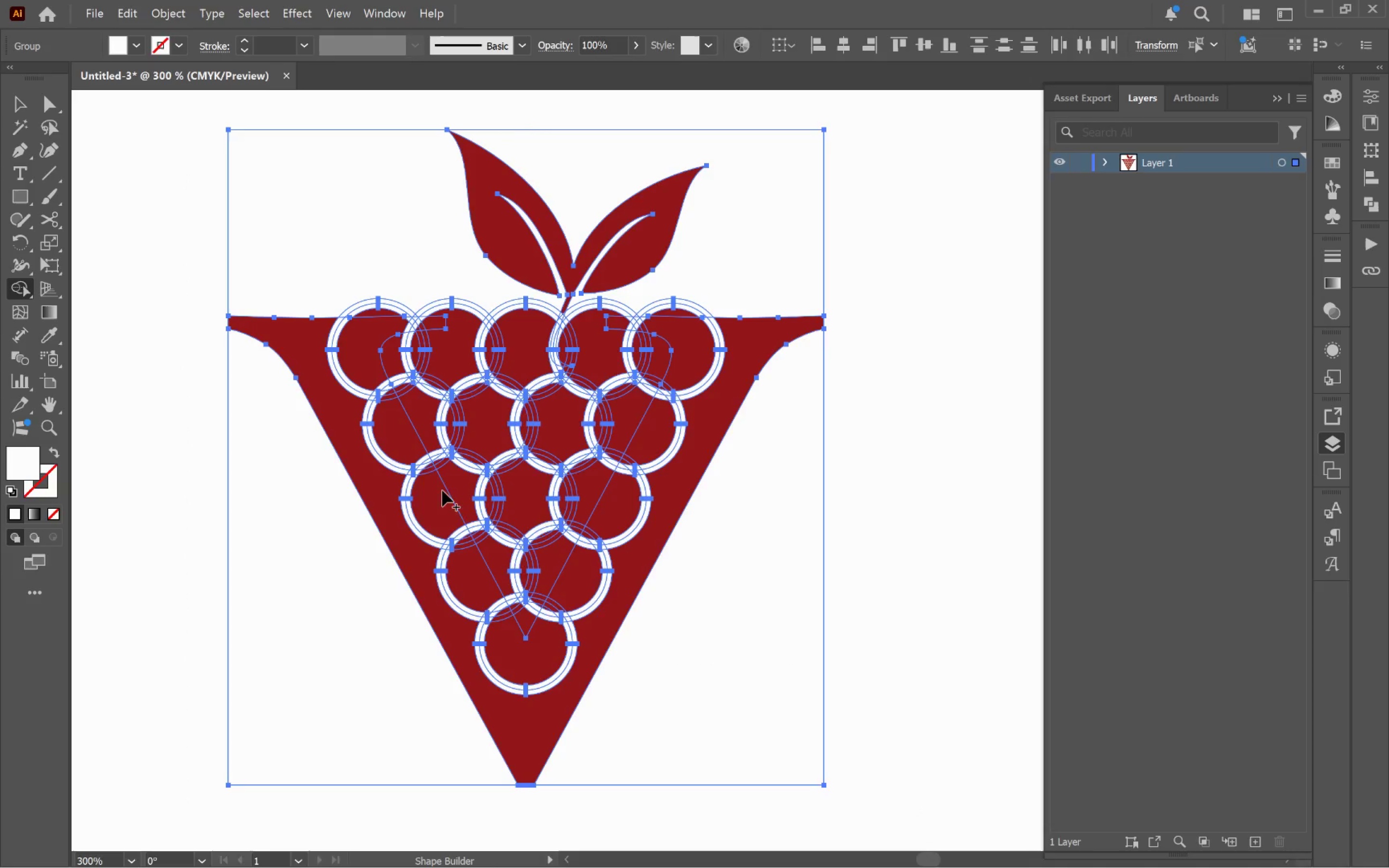 
hold_key(key=AltLeft, duration=1.24)
 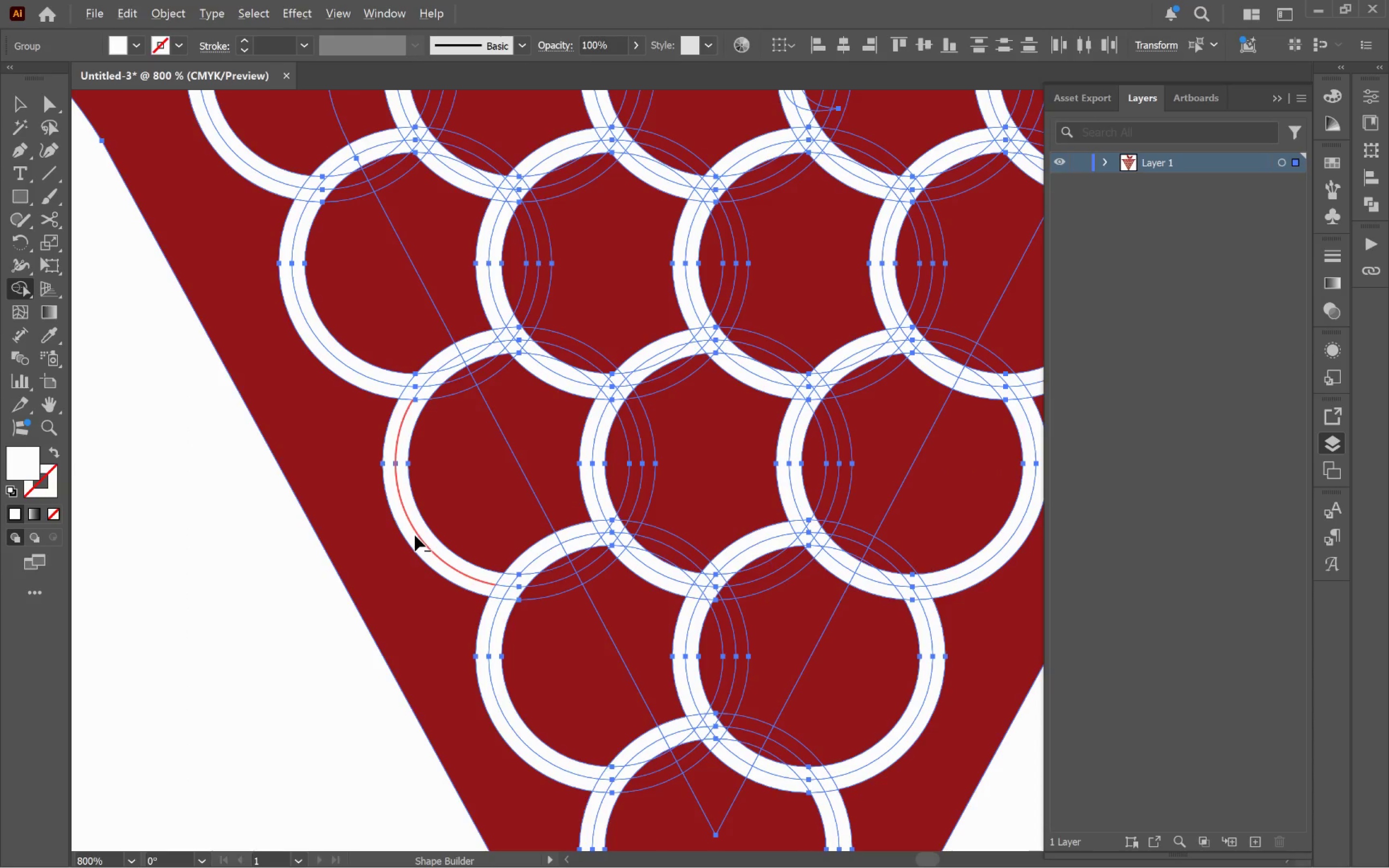 
hold_key(key=AltLeft, duration=9.15)
 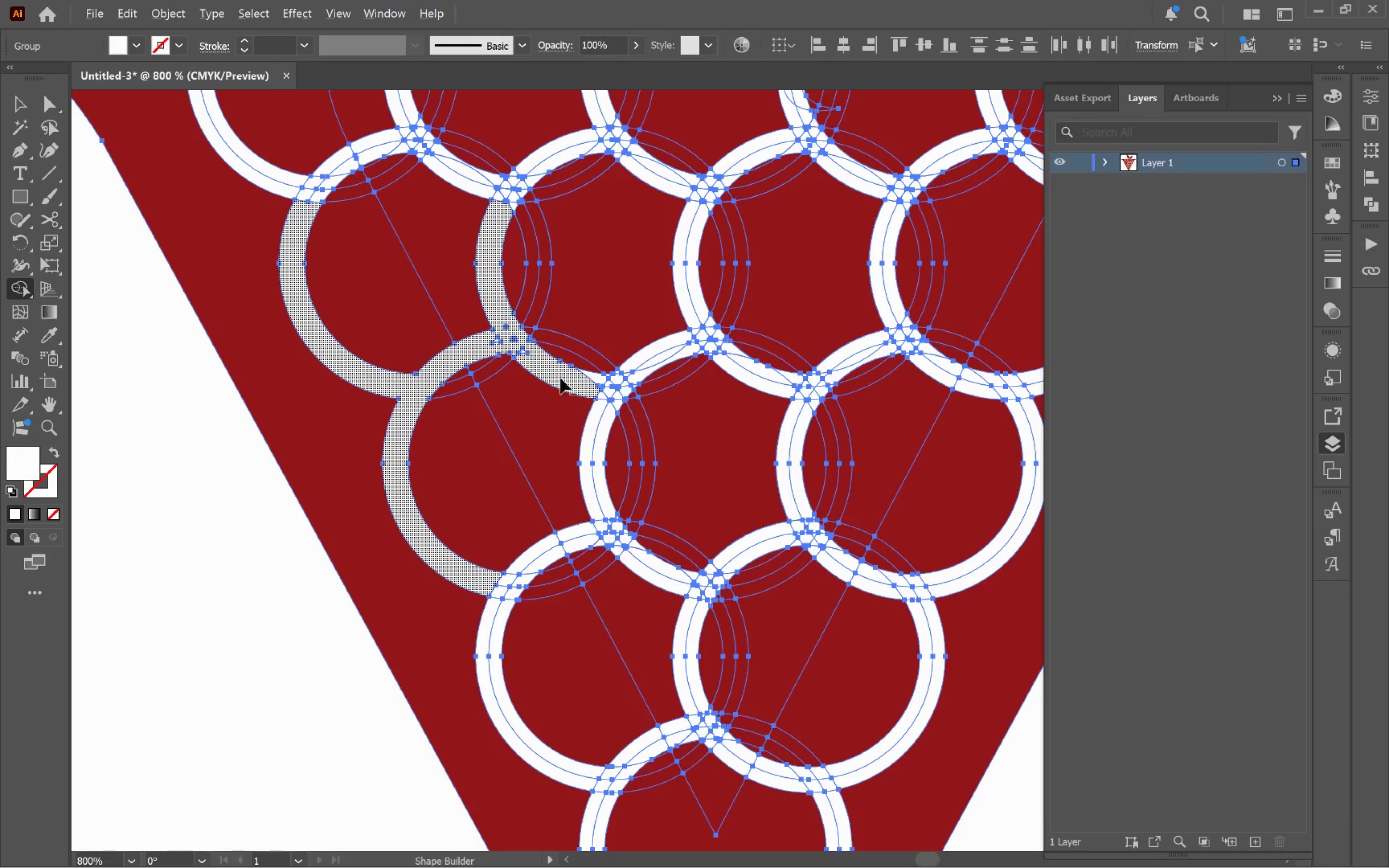 
scroll: coordinate [413, 520], scroll_direction: up, amount: 3.0
 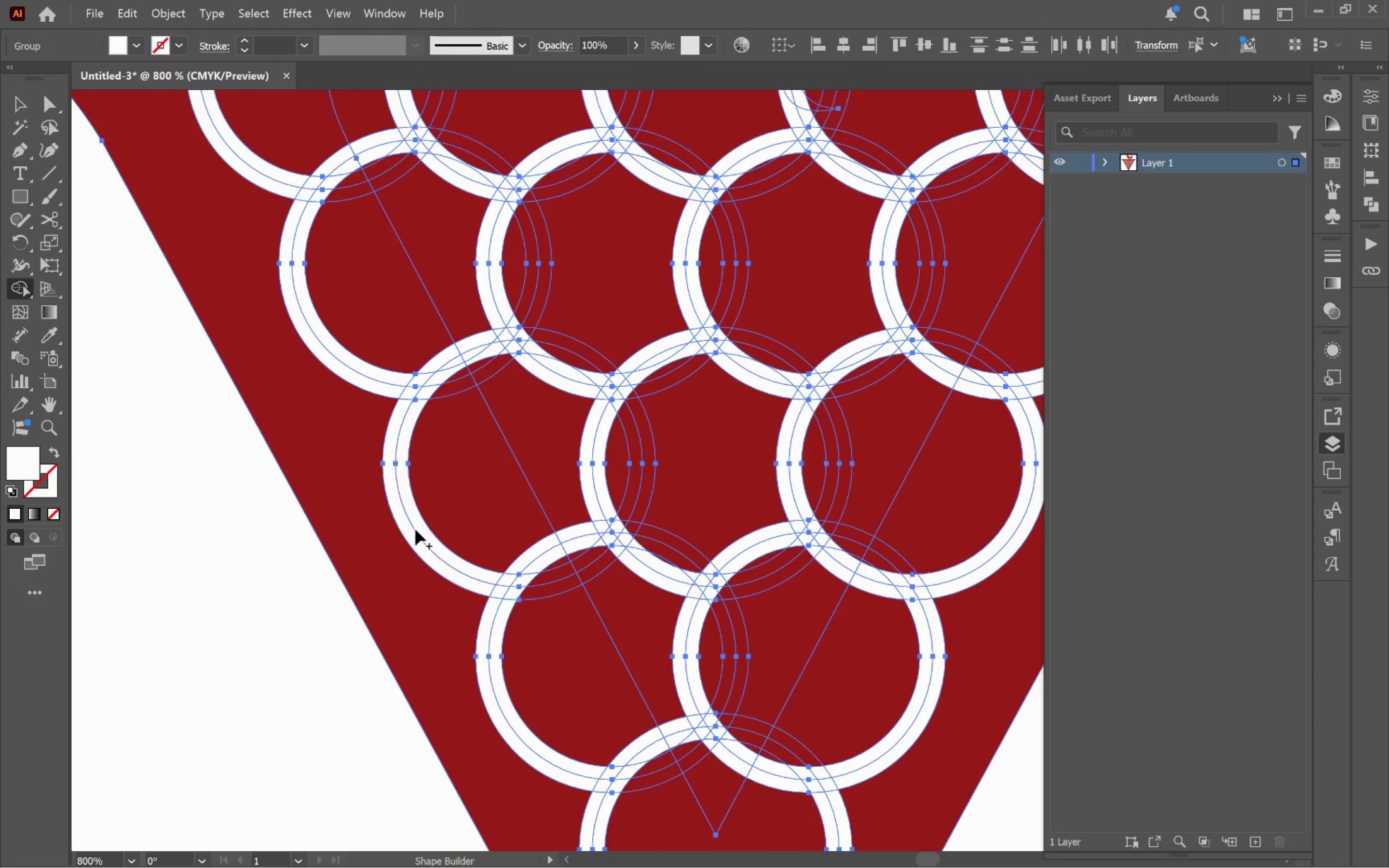 
left_click_drag(start_coordinate=[414, 535], to_coordinate=[421, 529])
 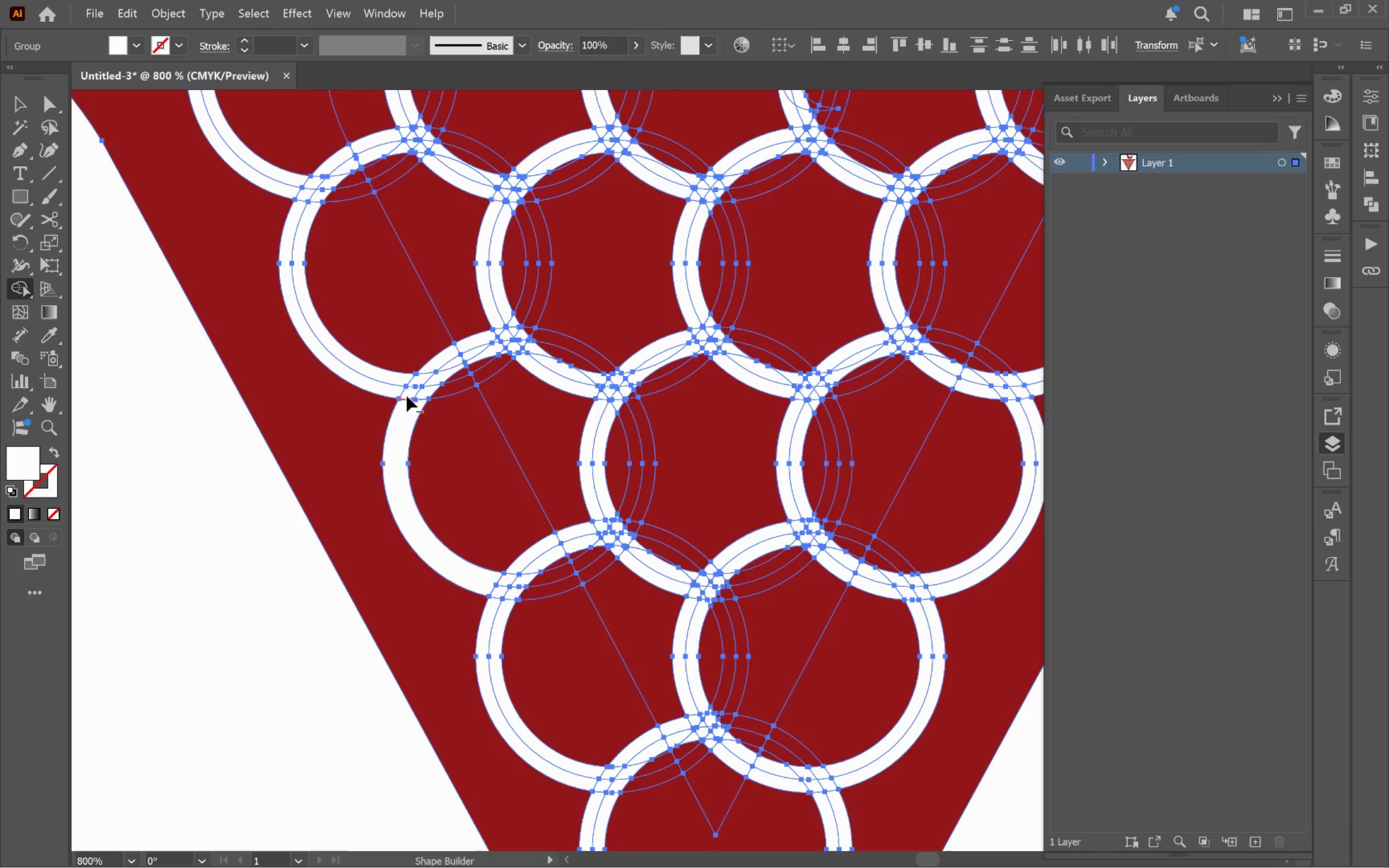 
left_click_drag(start_coordinate=[395, 388], to_coordinate=[533, 356])
 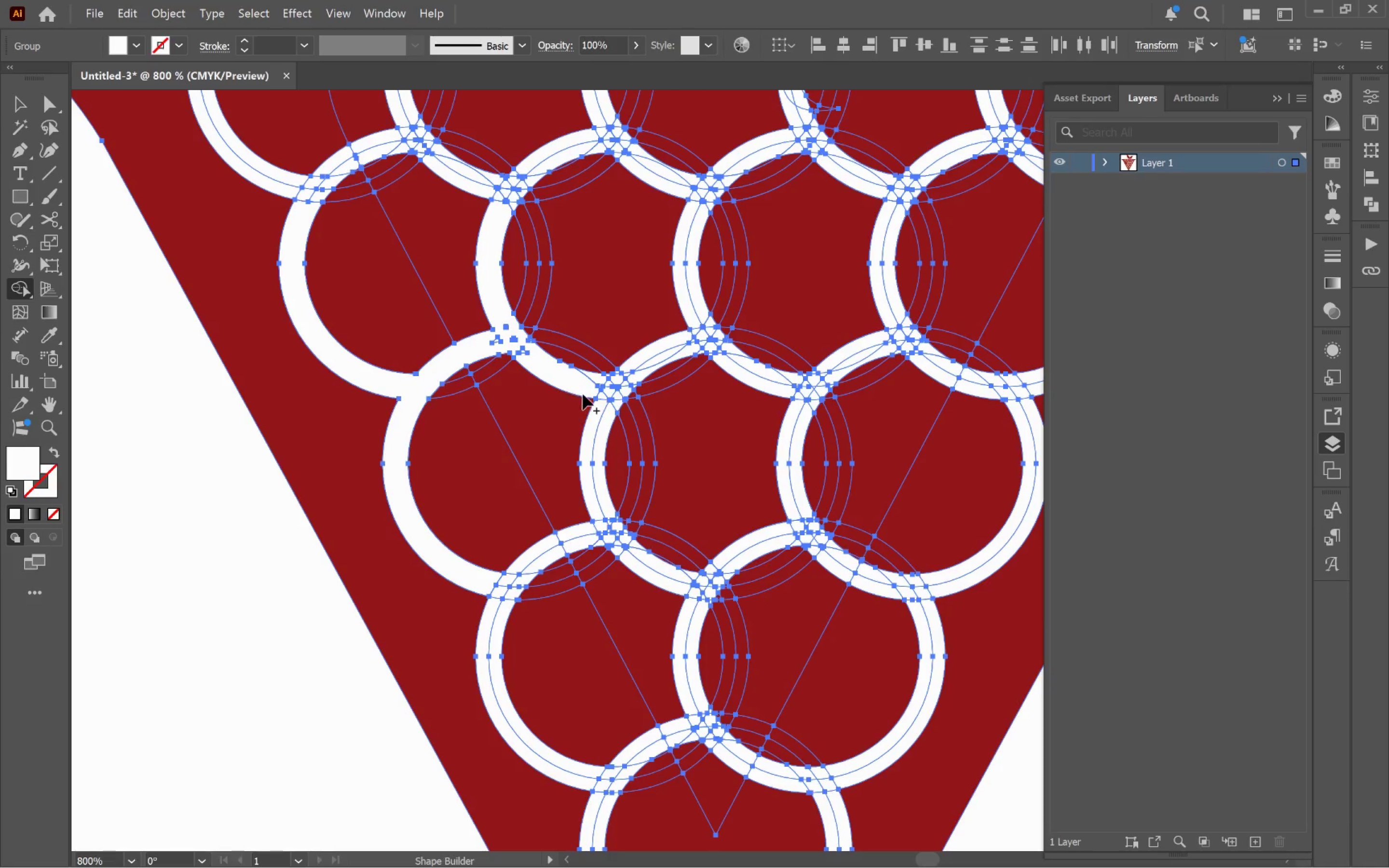 
hold_key(key=AltLeft, duration=1.9)
left_click_drag(start_coordinate=[515, 351], to_coordinate=[529, 354])
 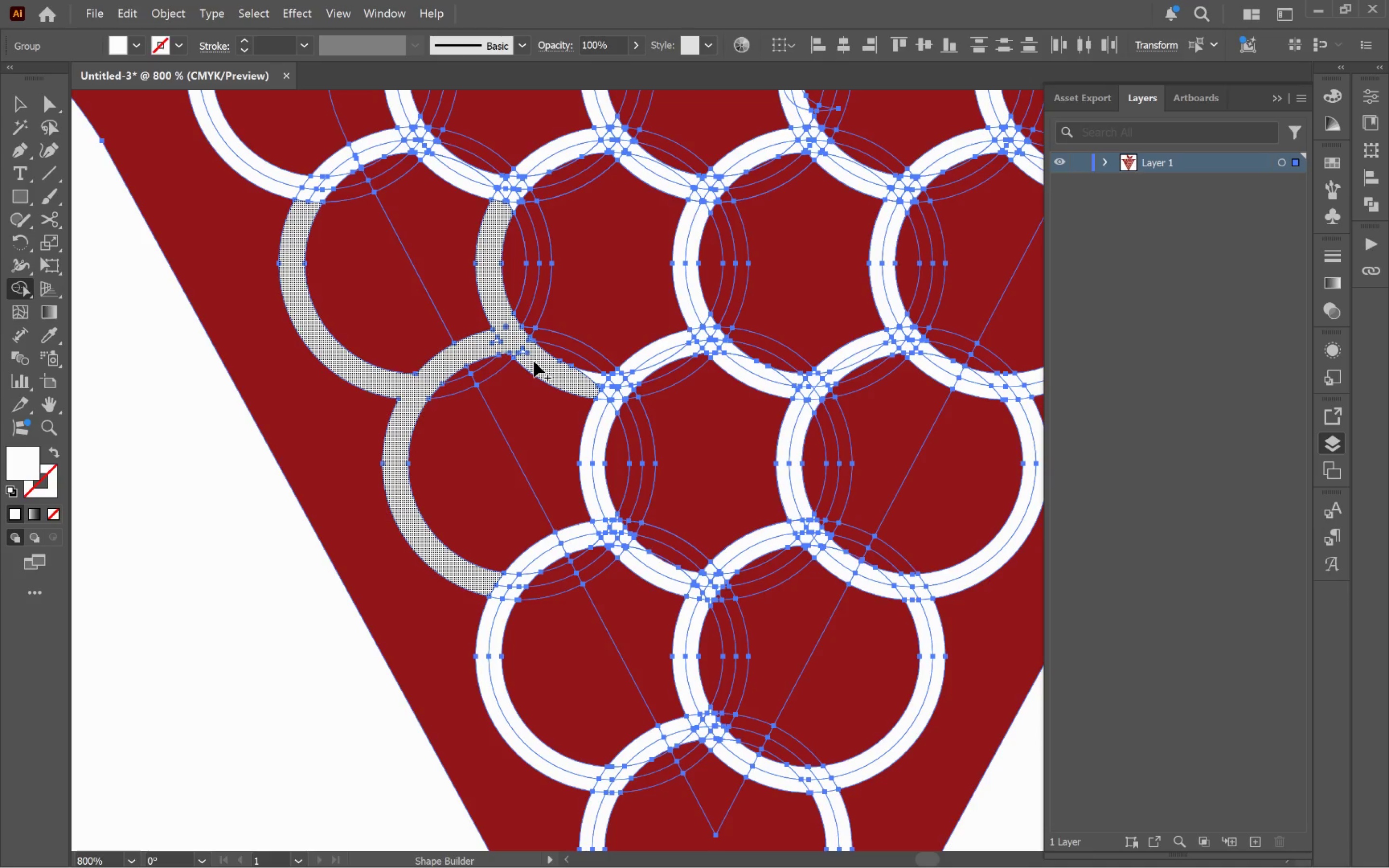 
hold_key(key=AltLeft, duration=0.7)
scroll: coordinate [544, 372], scroll_direction: down, amount: 4.0
 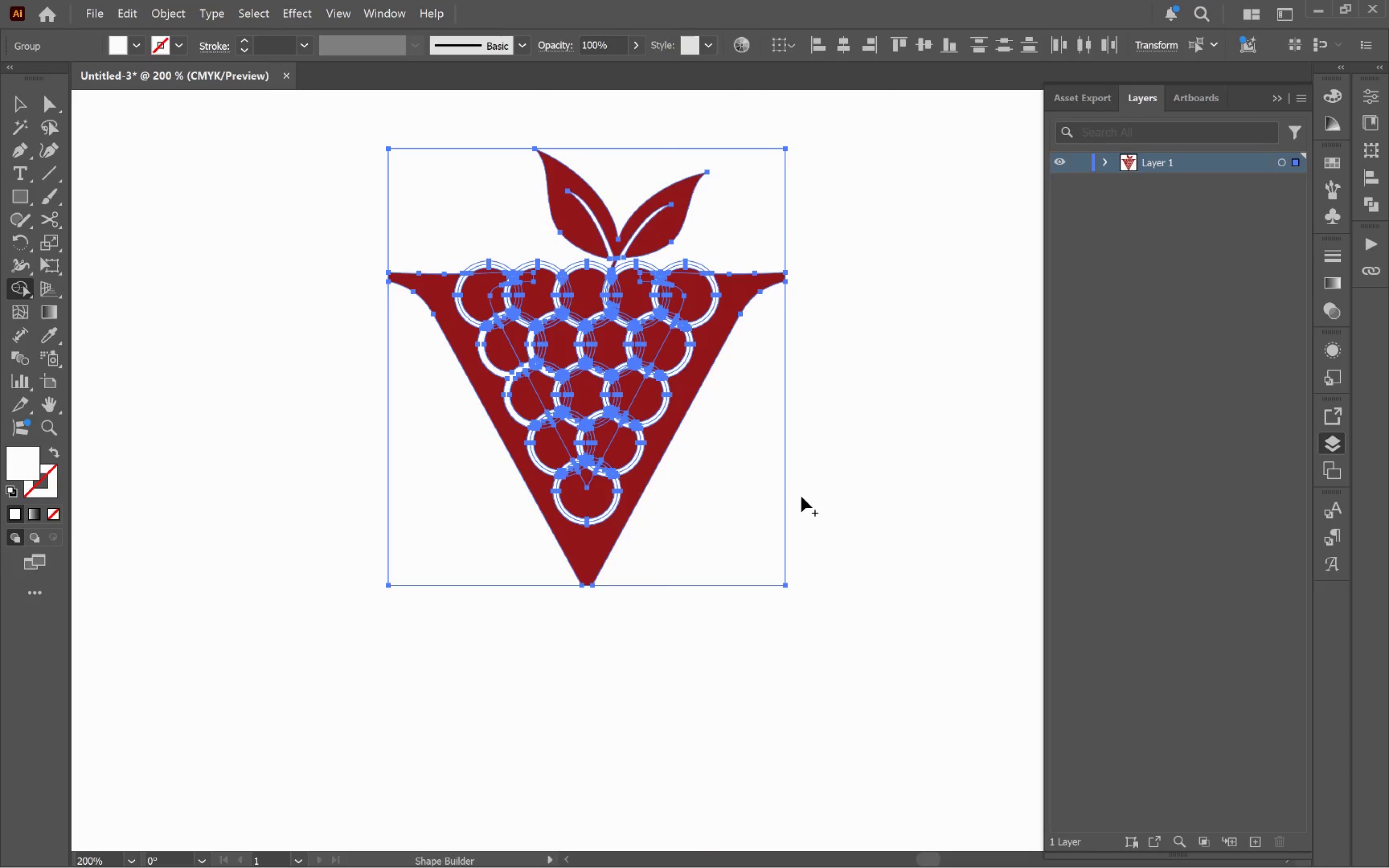 
key(Control+Z)
 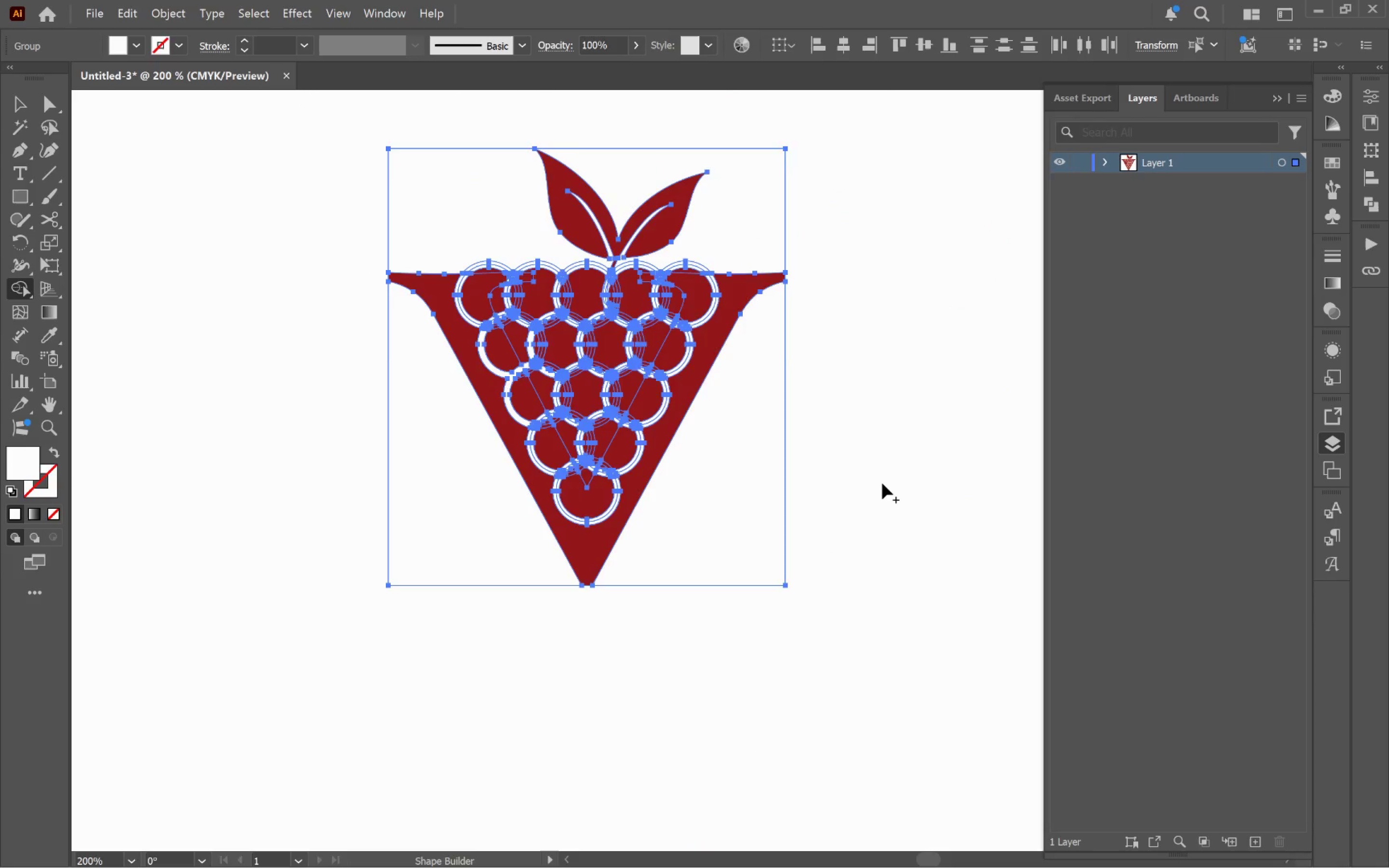 
key(Control+Z)
 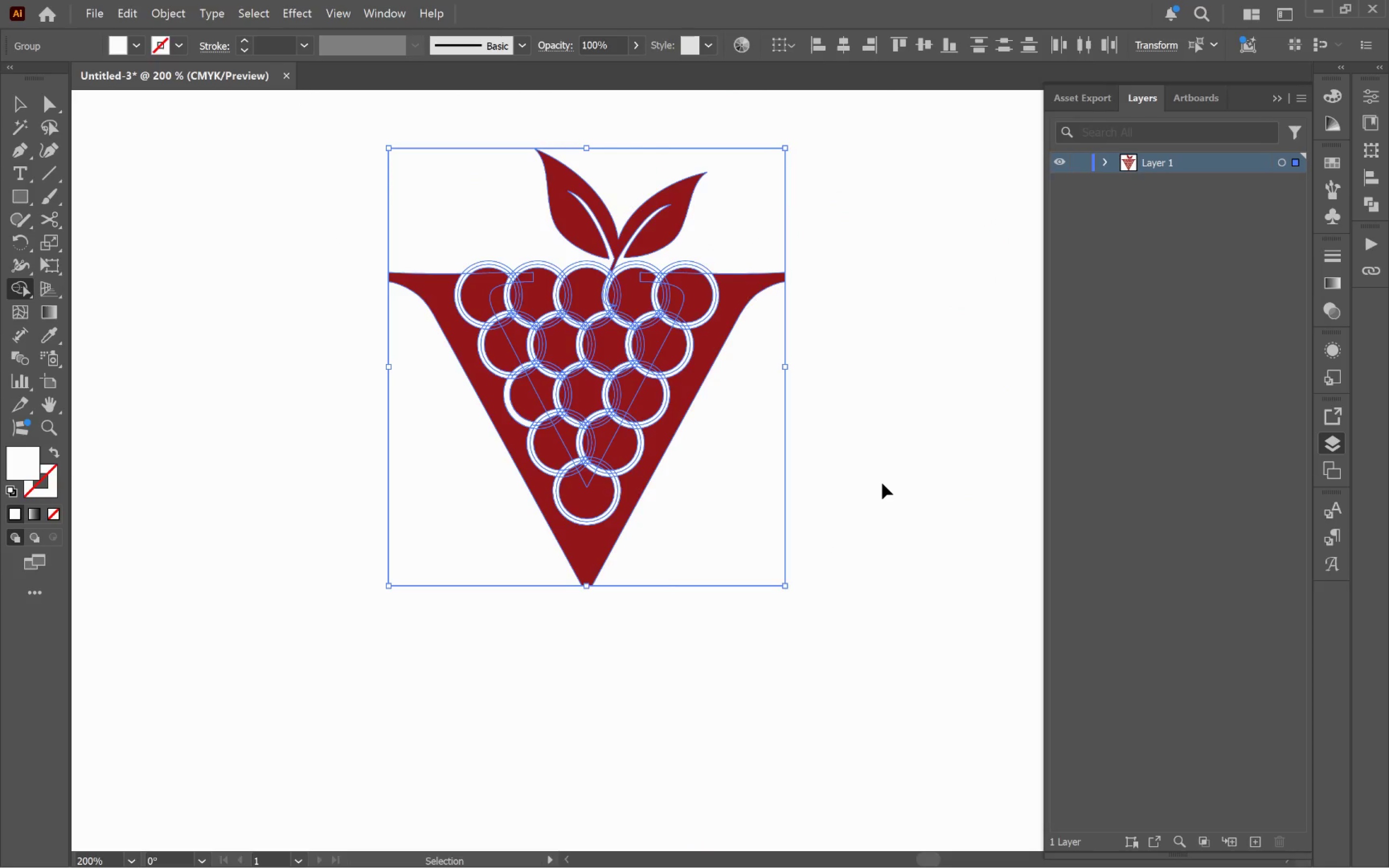 
key(Control+Z)
 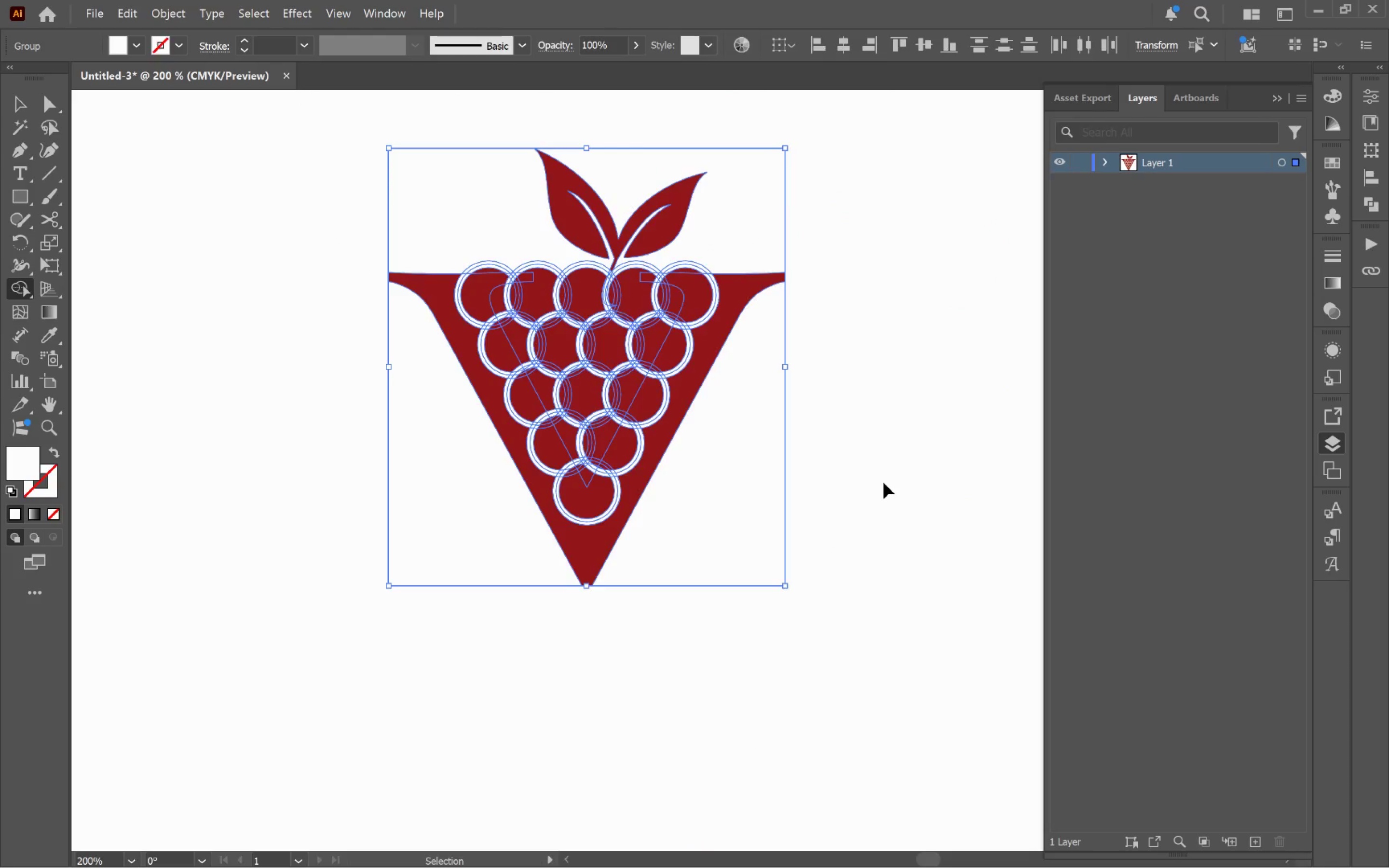 
key(Control+Z)
 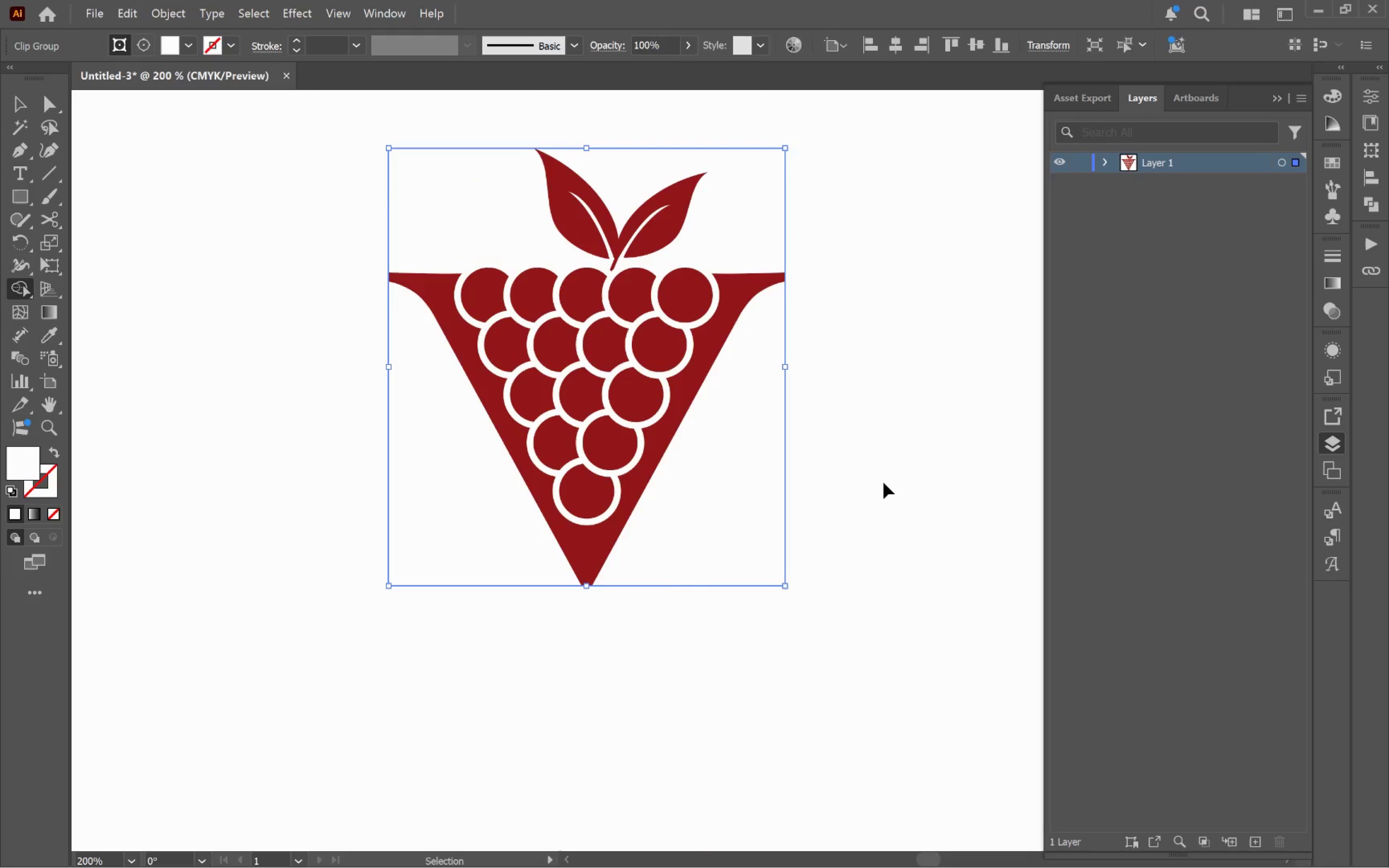 
key(Control+Shift+Z)
 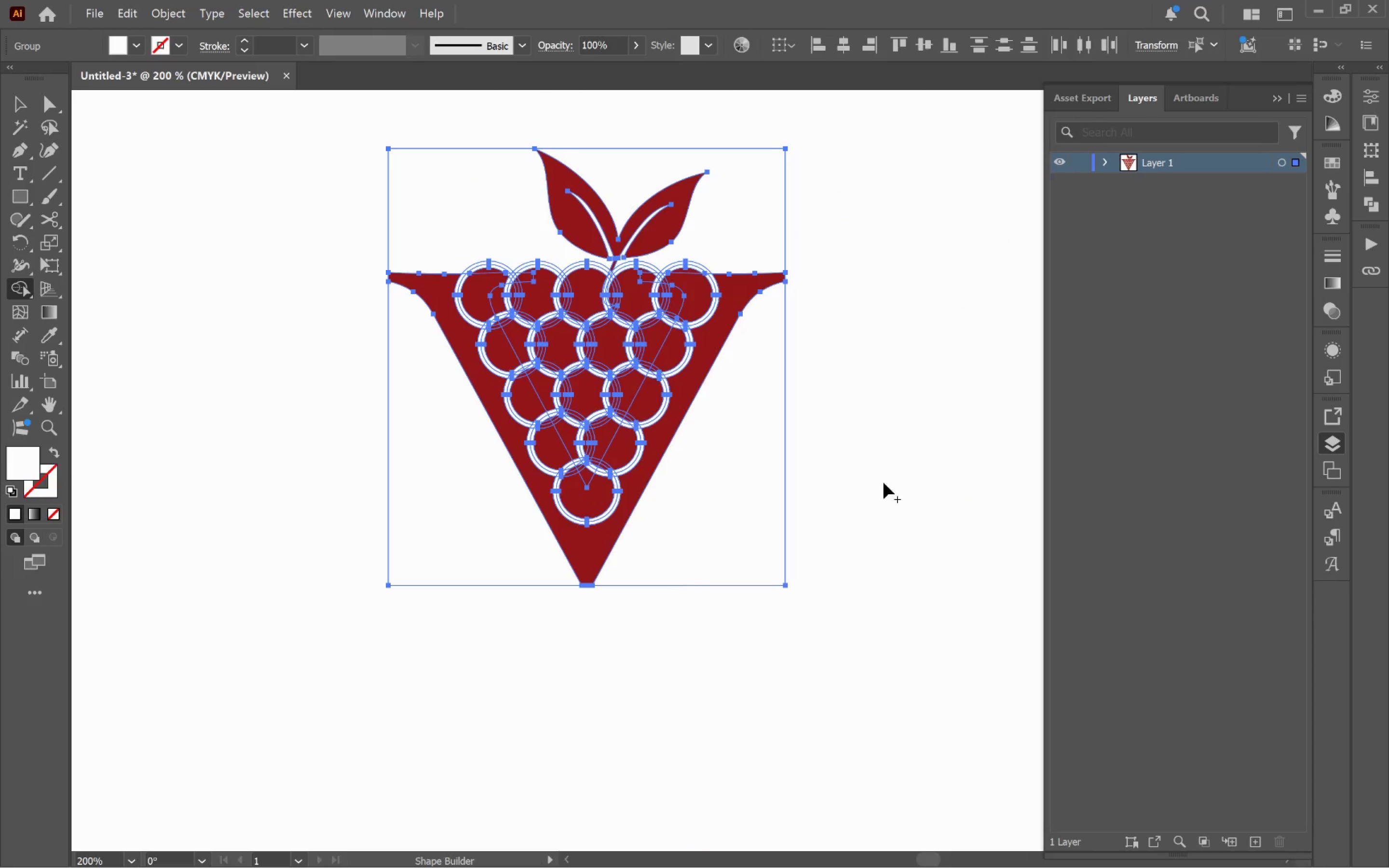 
hold_key(key=ControlLeft, duration=0.4)
left_click([897, 506])
 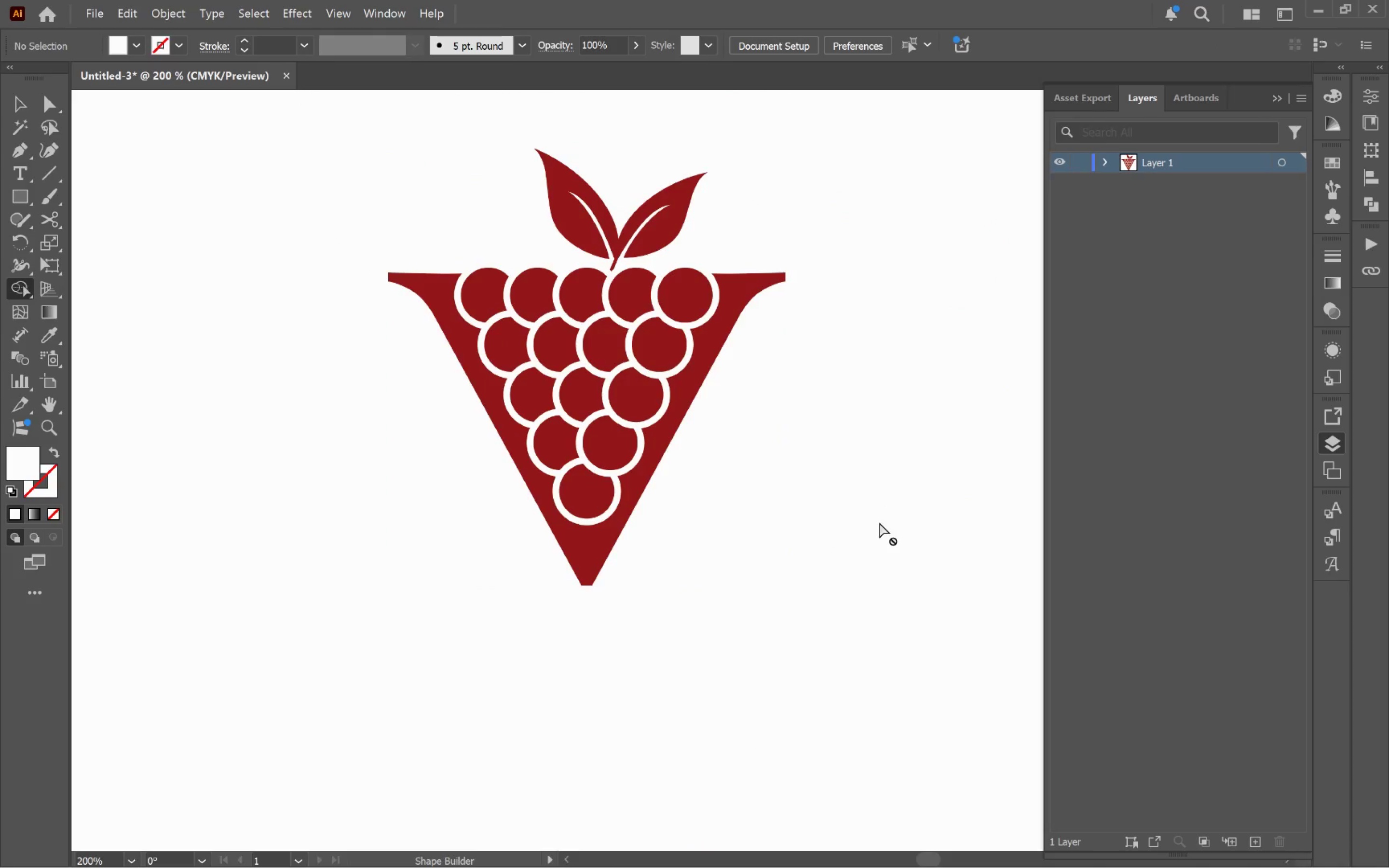 
key(V)
 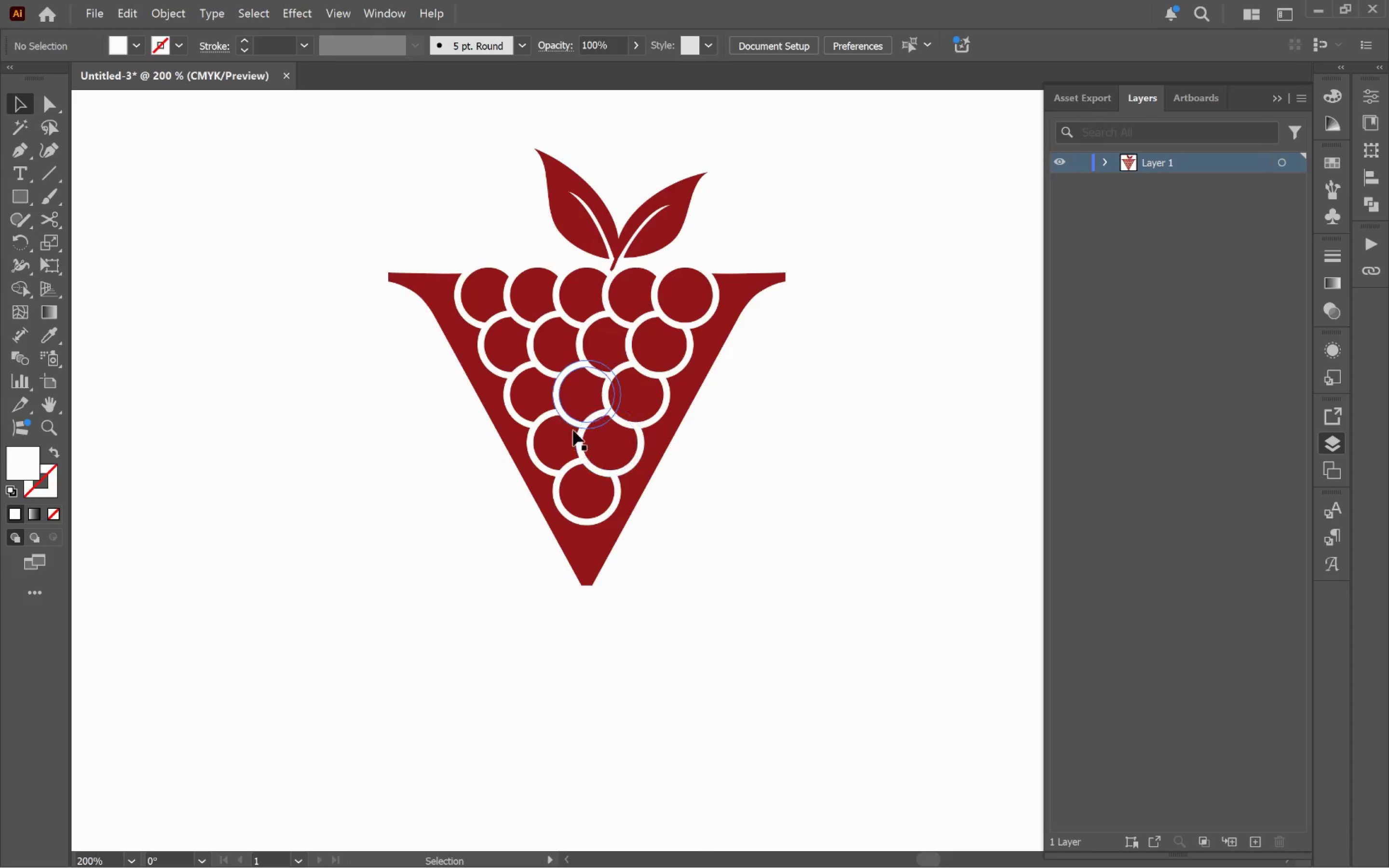 
left_click([573, 430])
 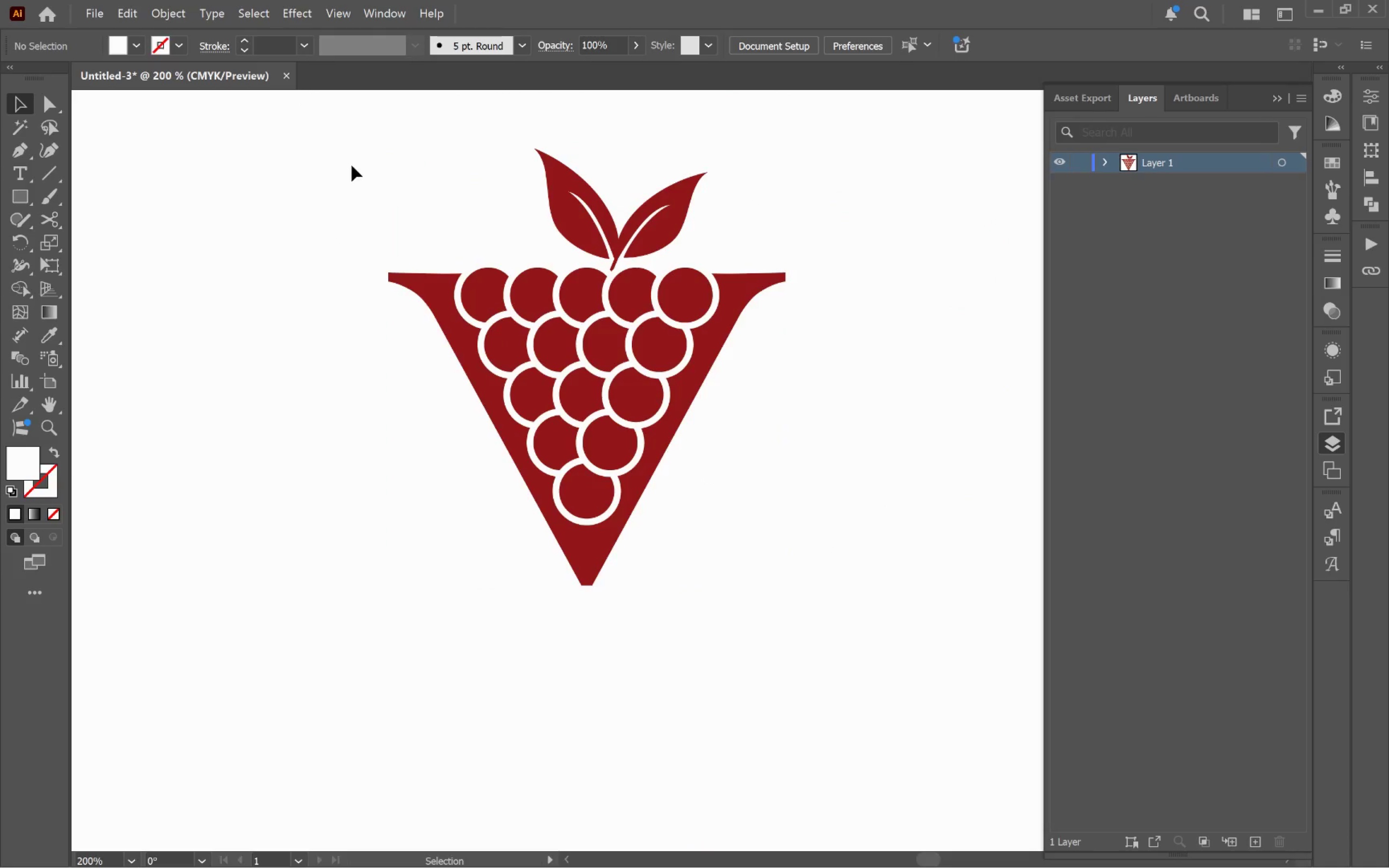 
left_click_drag(start_coordinate=[340, 186], to_coordinate=[445, 214])
 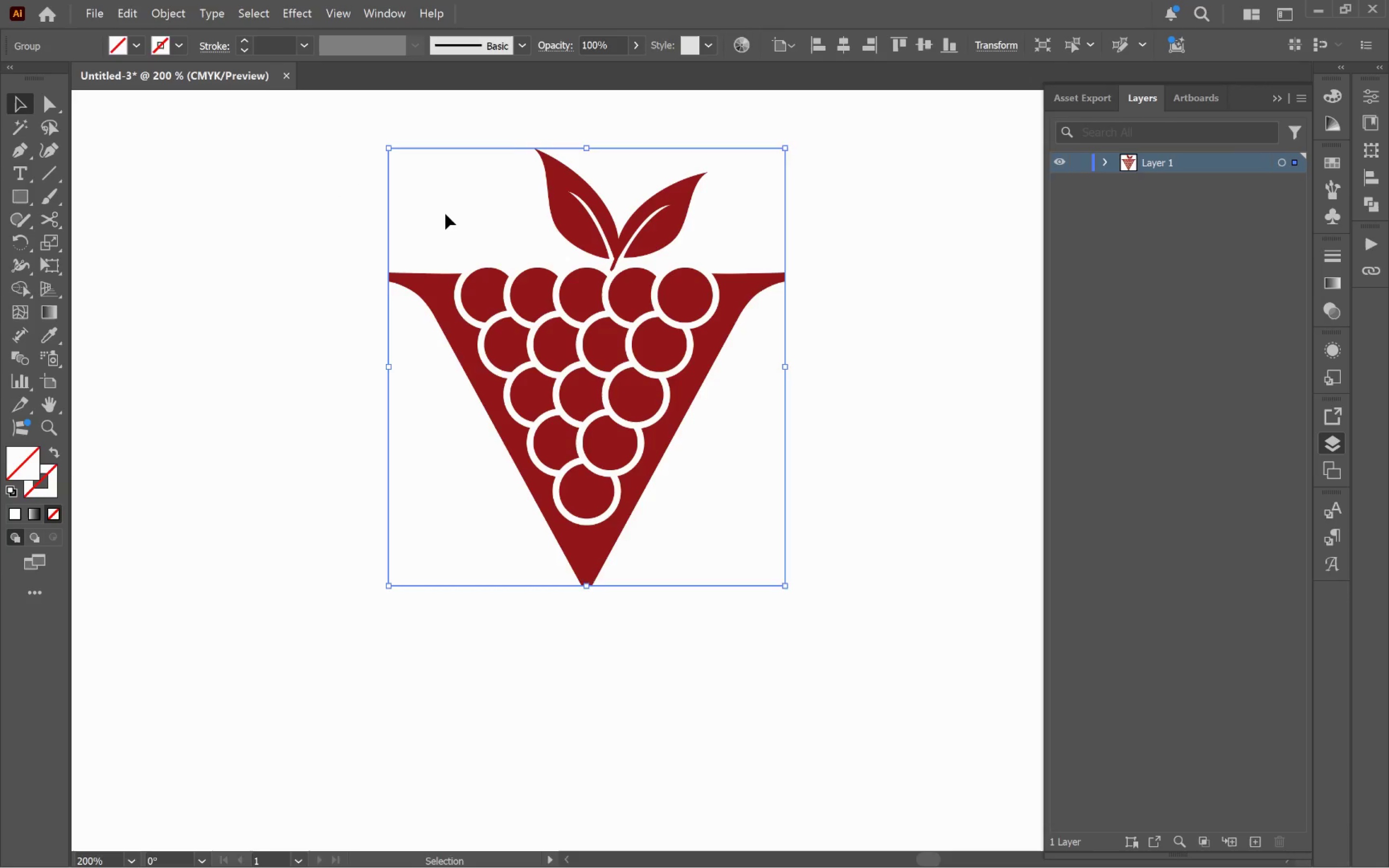 
key(Backspace)
 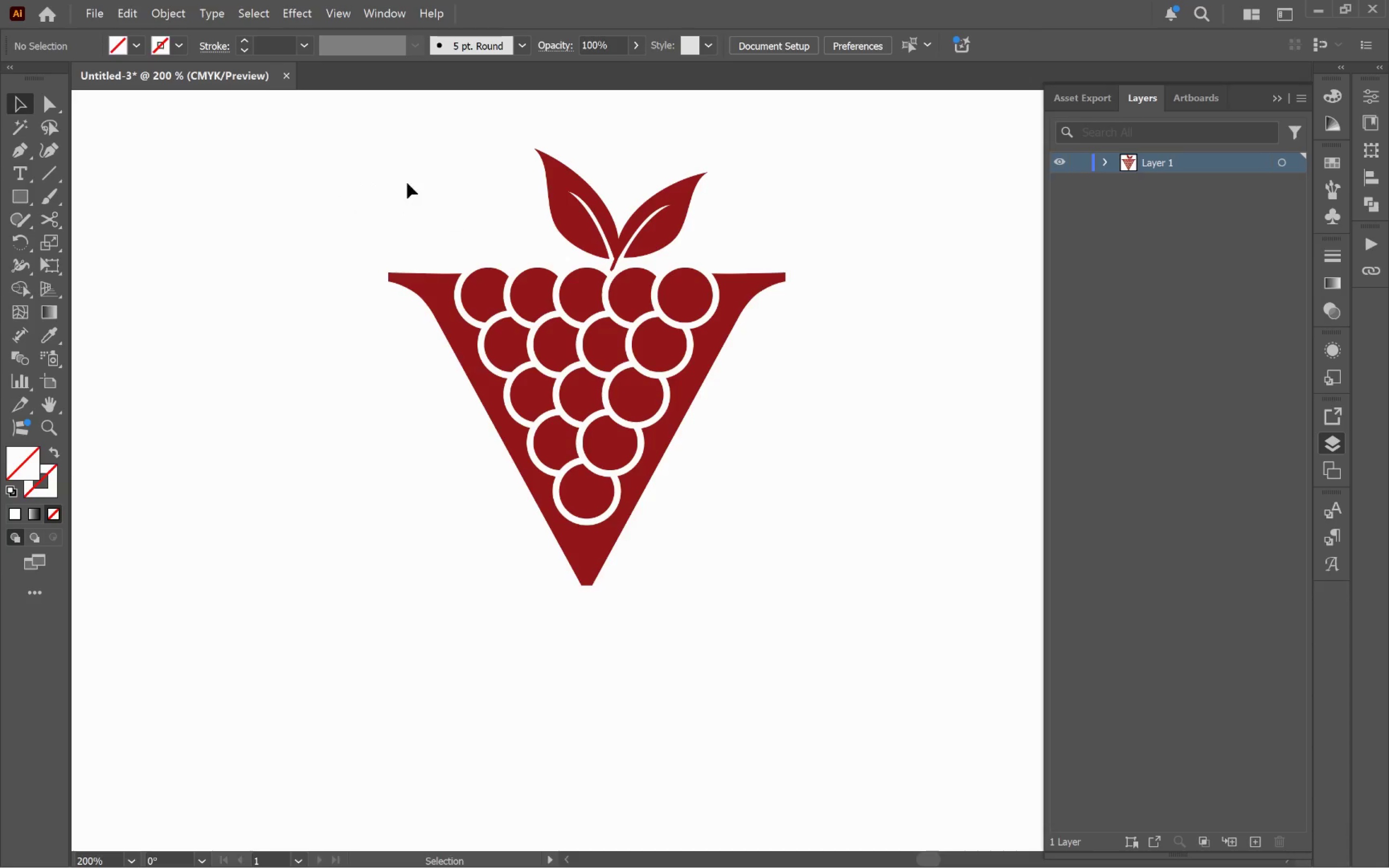 
left_click_drag(start_coordinate=[370, 140], to_coordinate=[507, 154])
 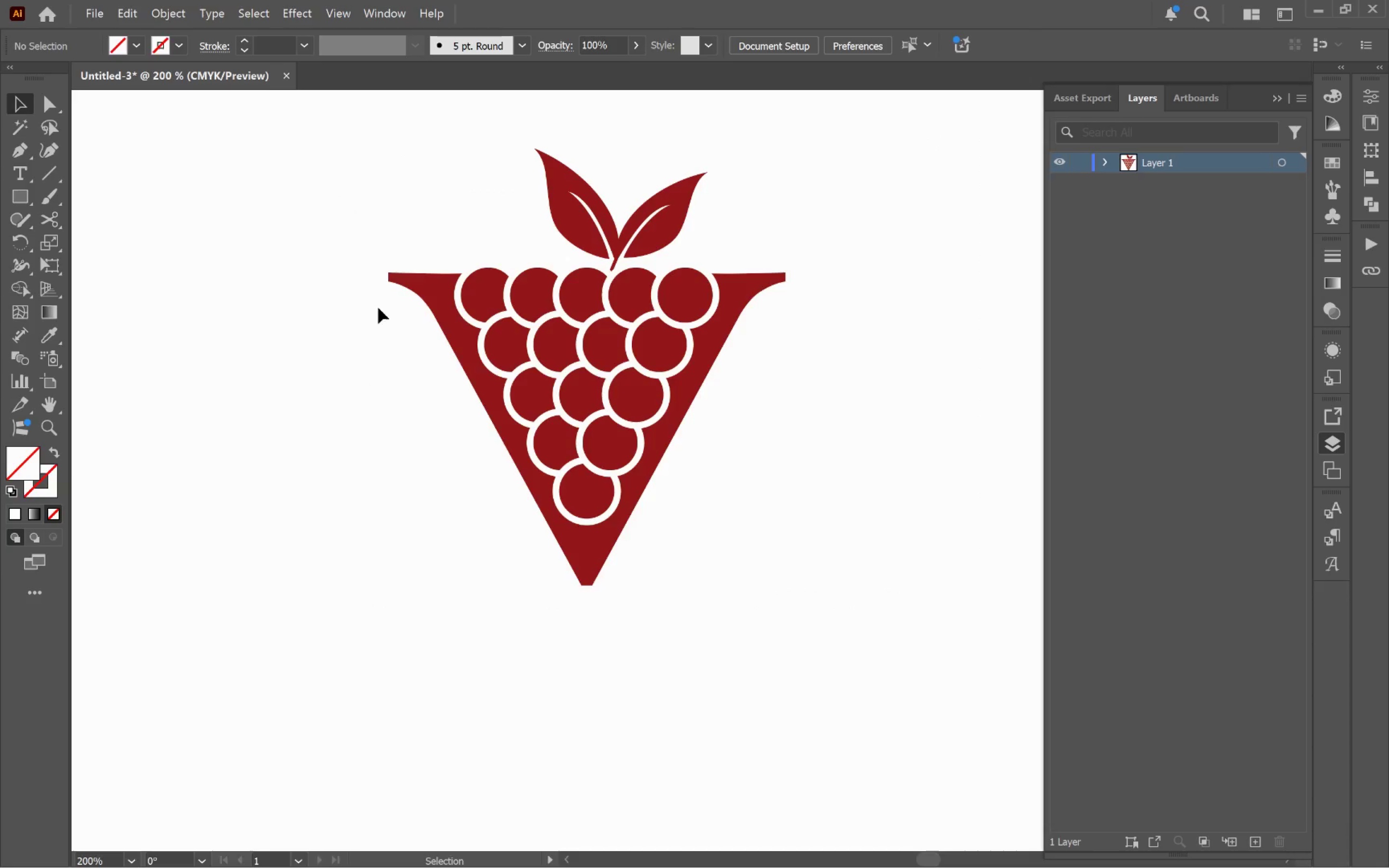 
left_click_drag(start_coordinate=[367, 299], to_coordinate=[907, 665])
 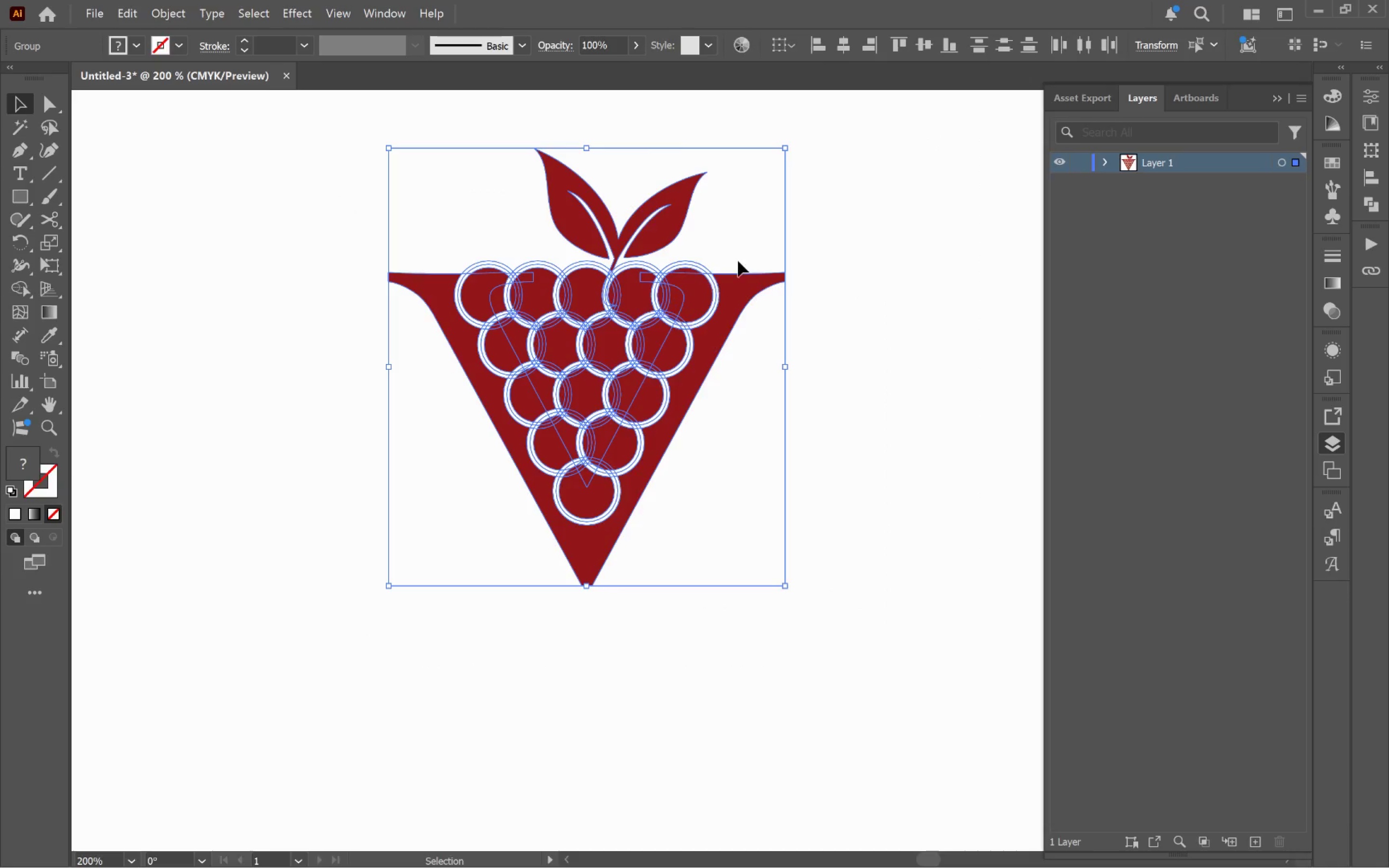 
hold_key(key=ShiftLeft, duration=0.45)
left_click([674, 222])
 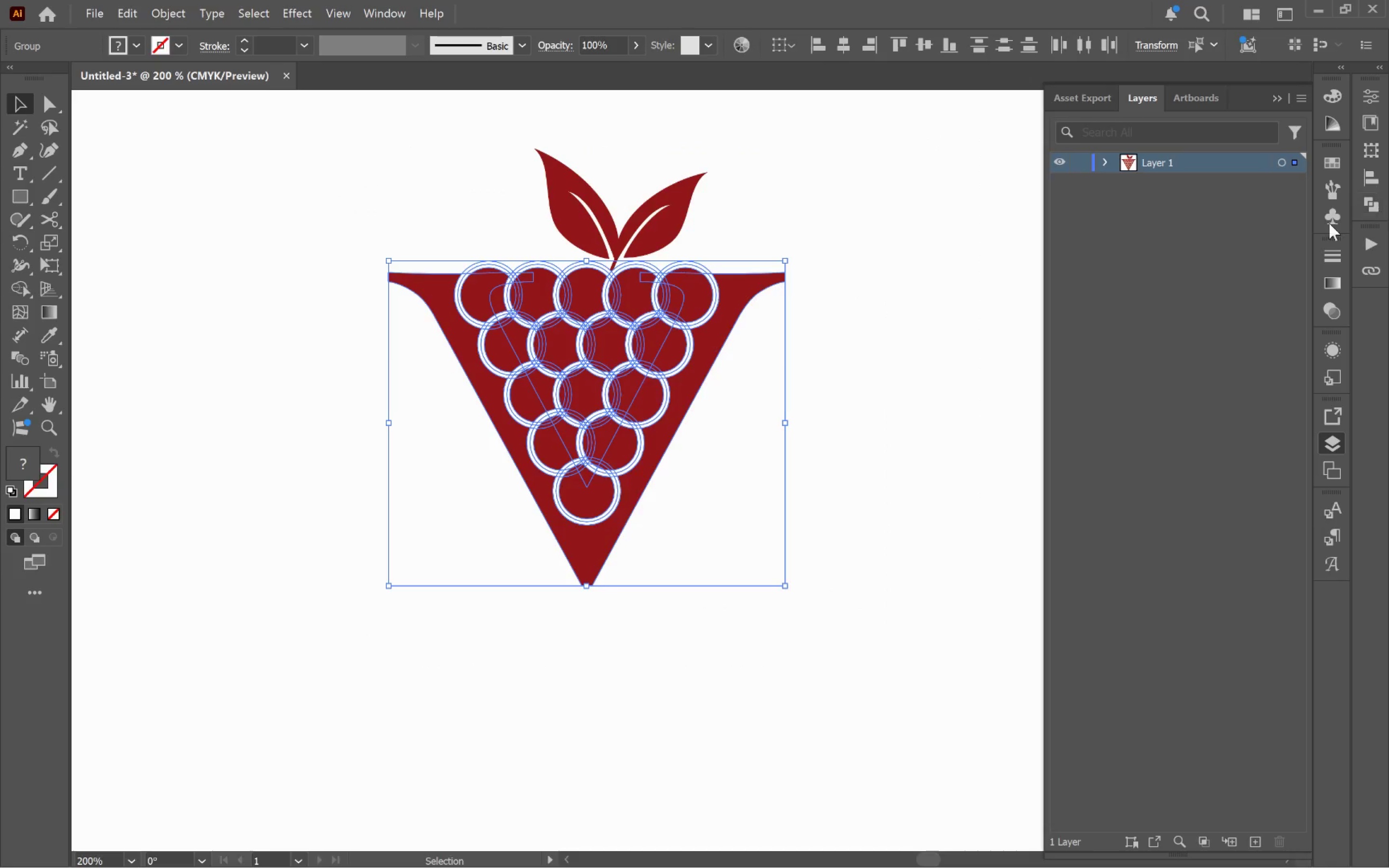 
left_click([919, 382])
 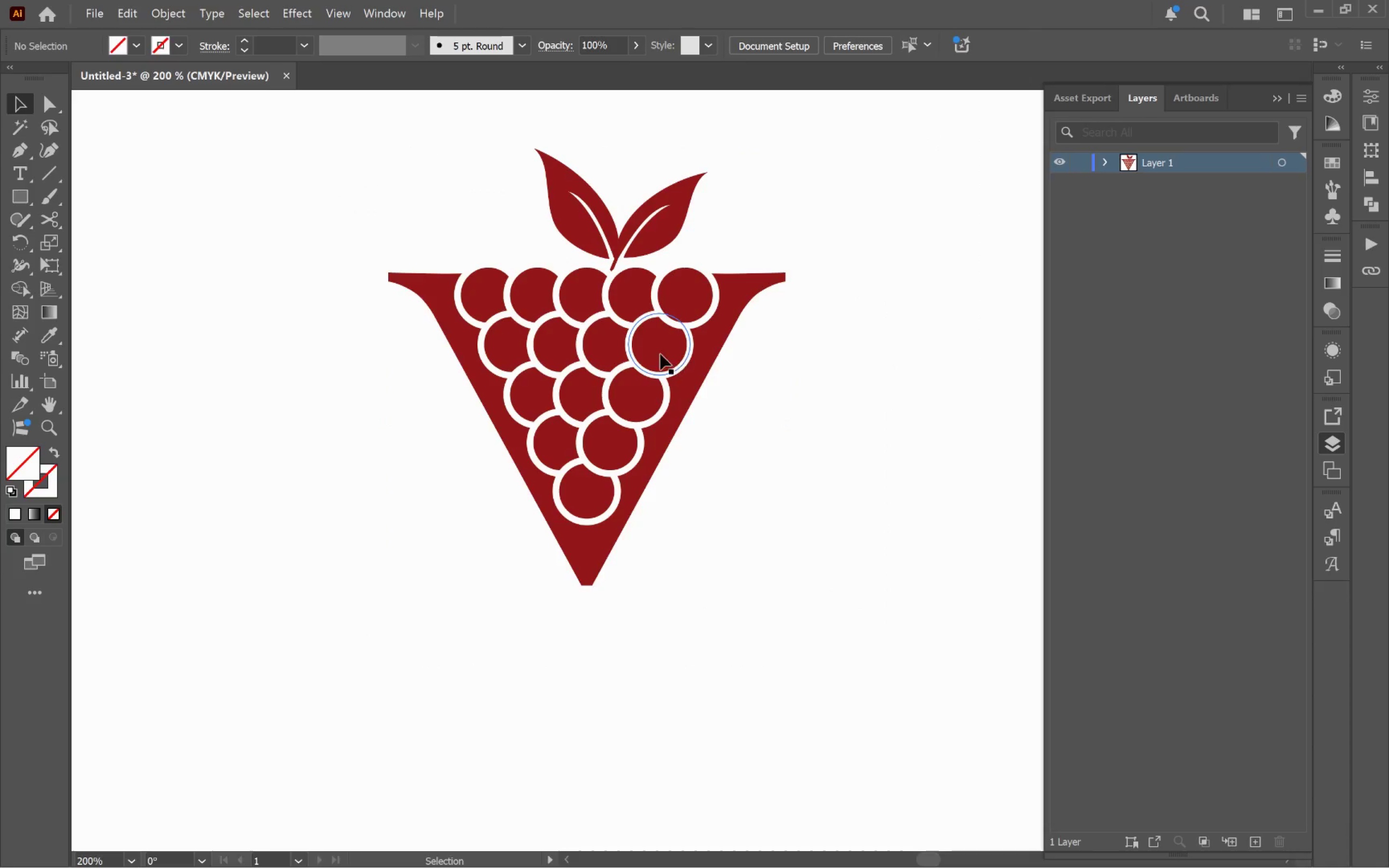 
left_click([658, 354])
 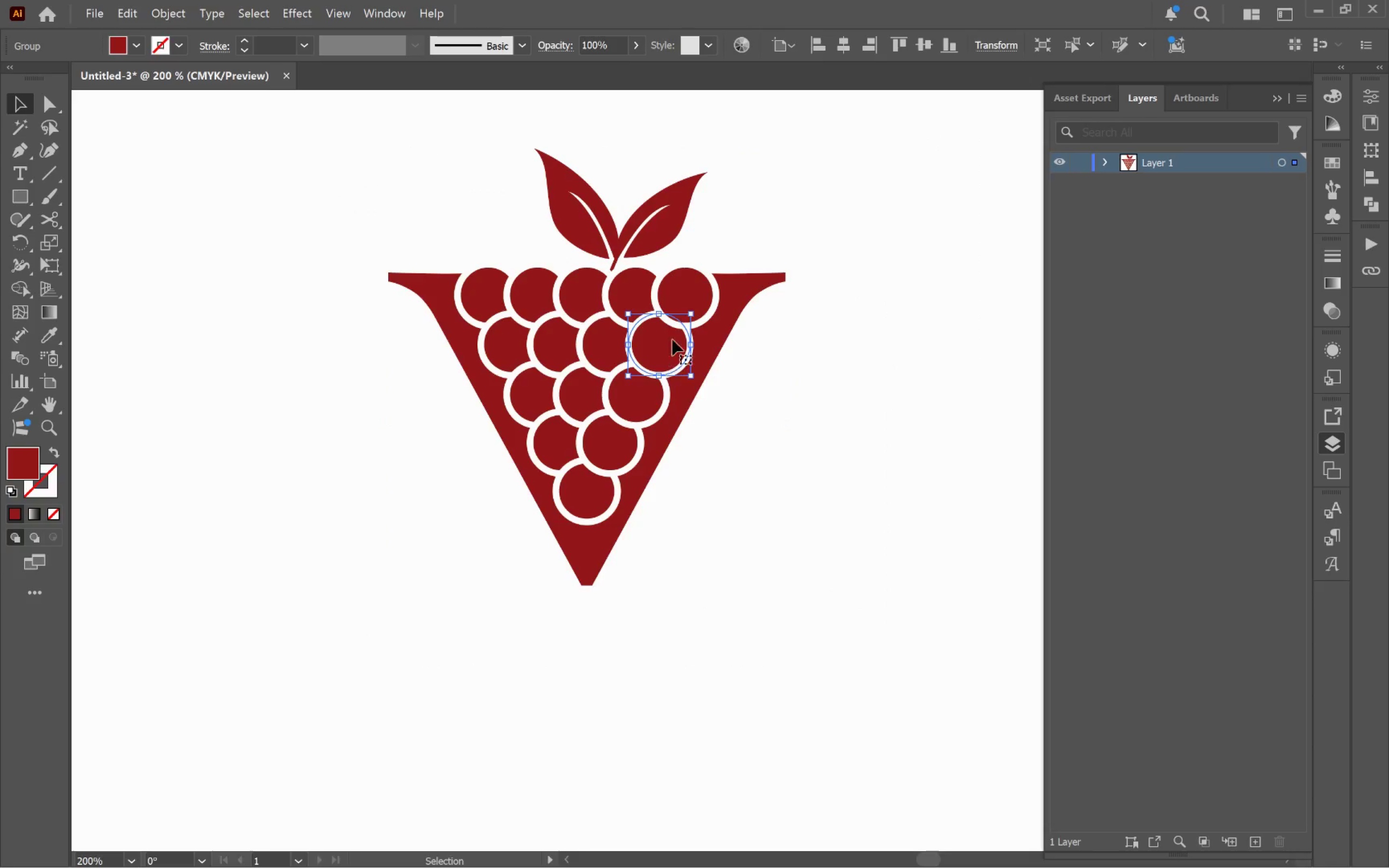 
hold_key(key=ShiftLeft, duration=8.68)
double_click([624, 295])
 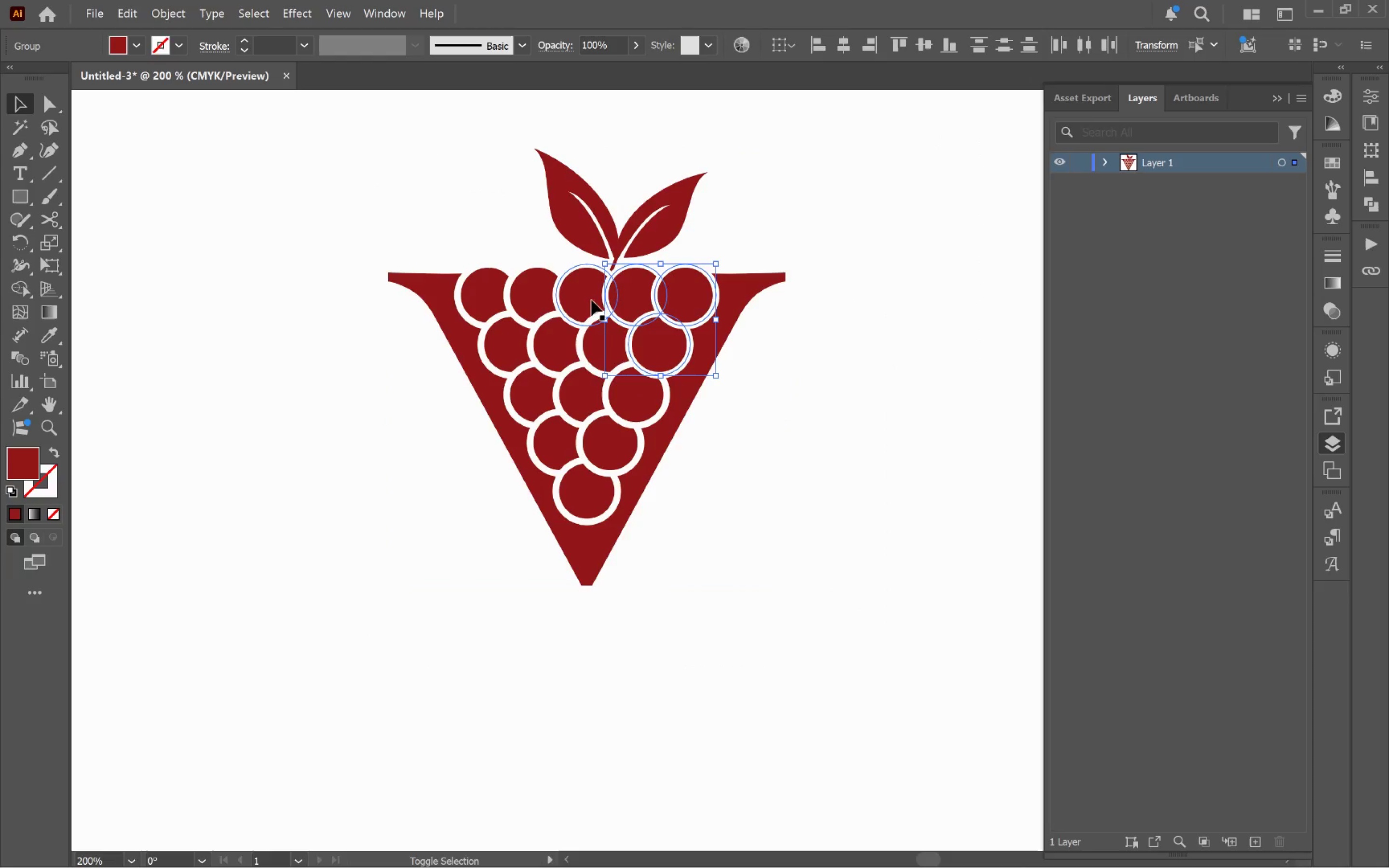 
left_click([586, 300])
 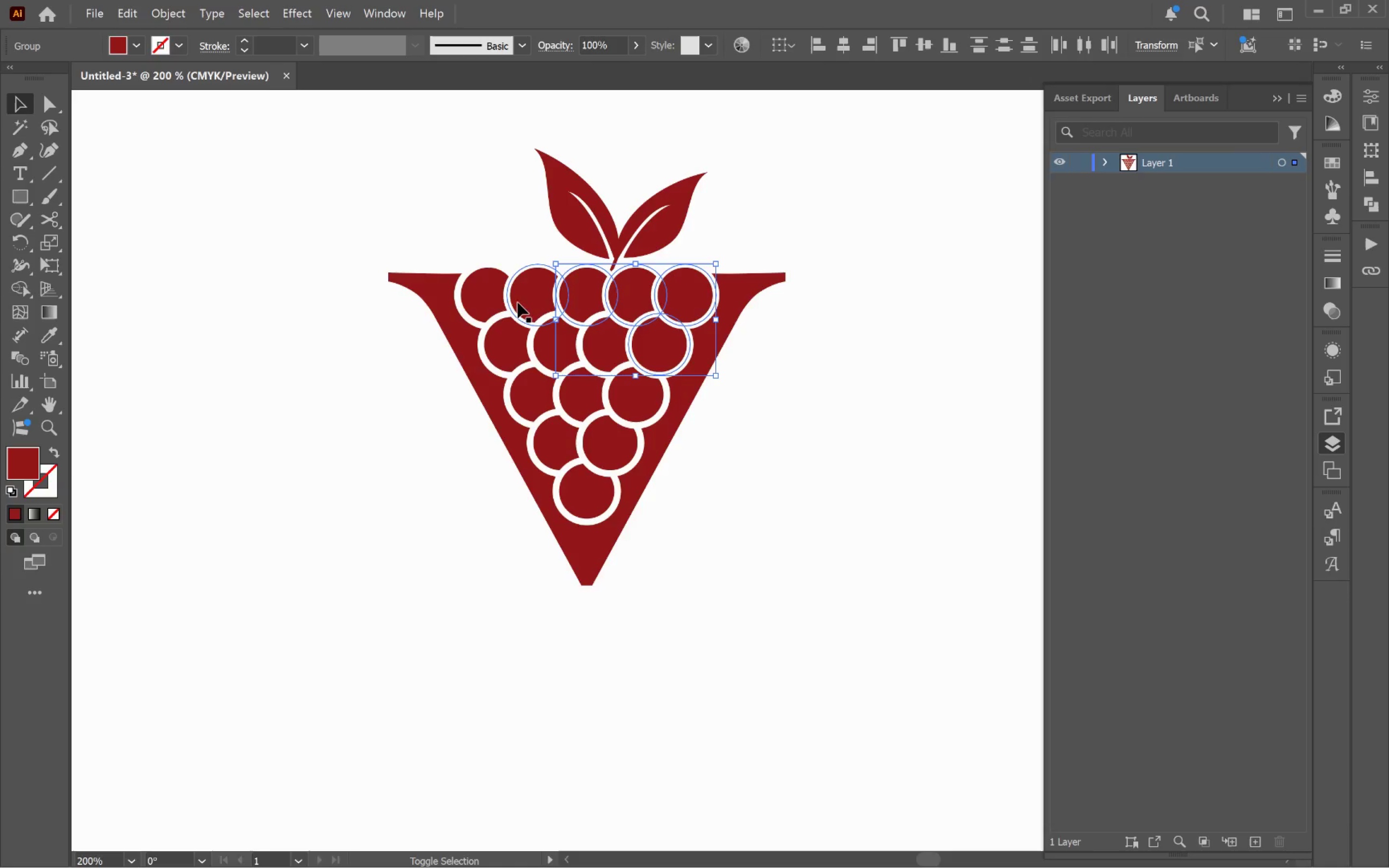 
left_click([521, 301])
 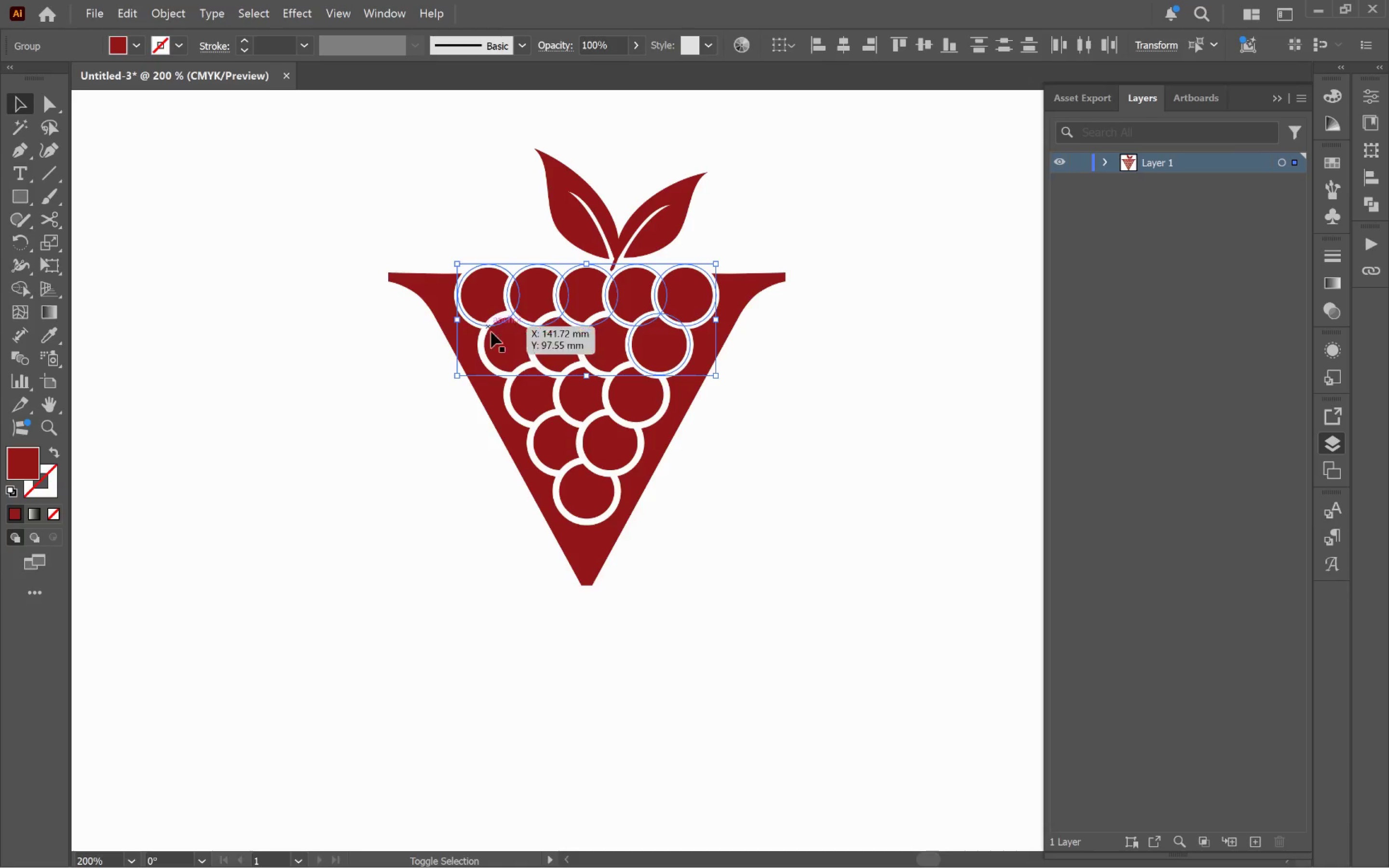 
left_click([496, 346])
 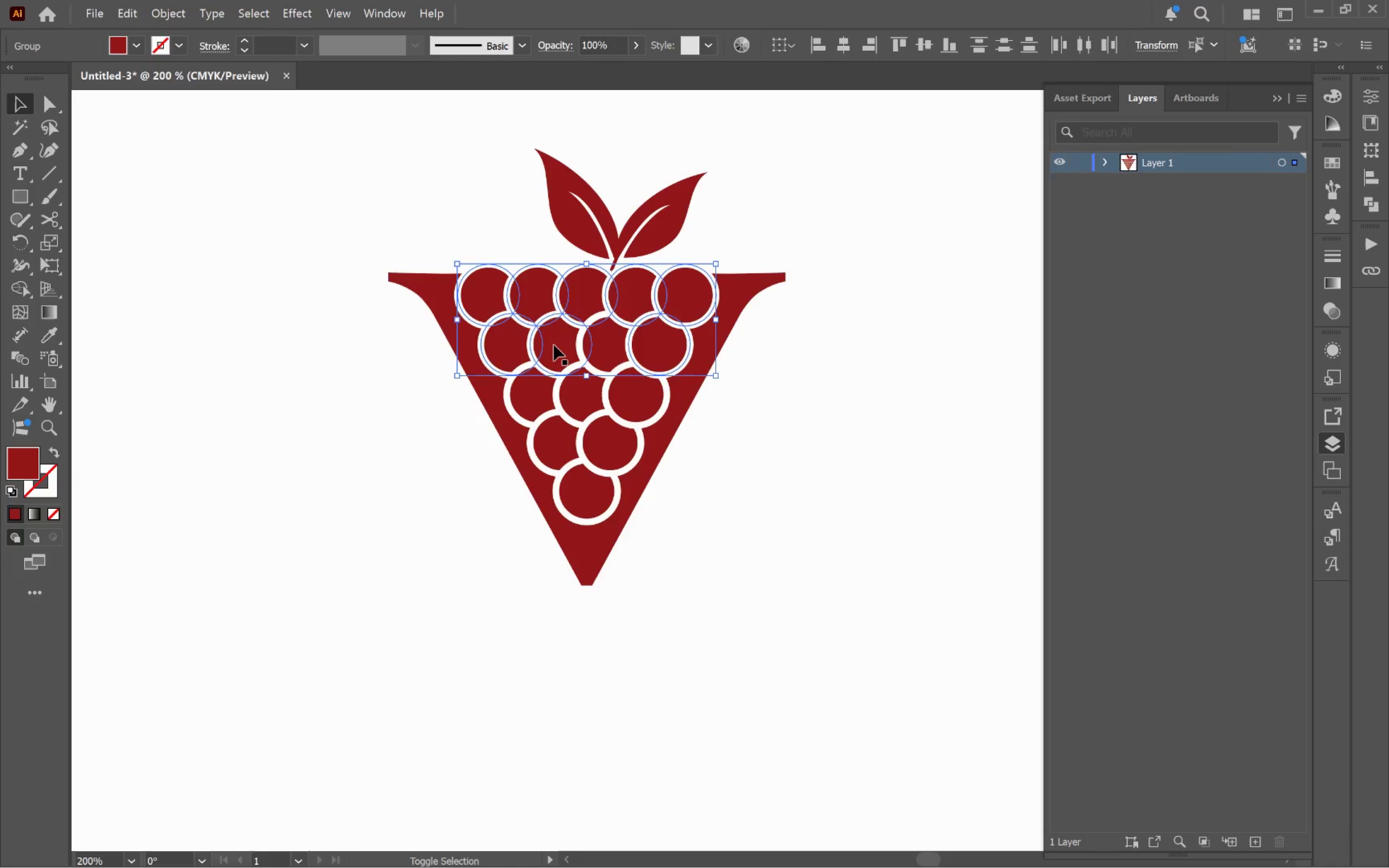 
left_click([554, 345])
 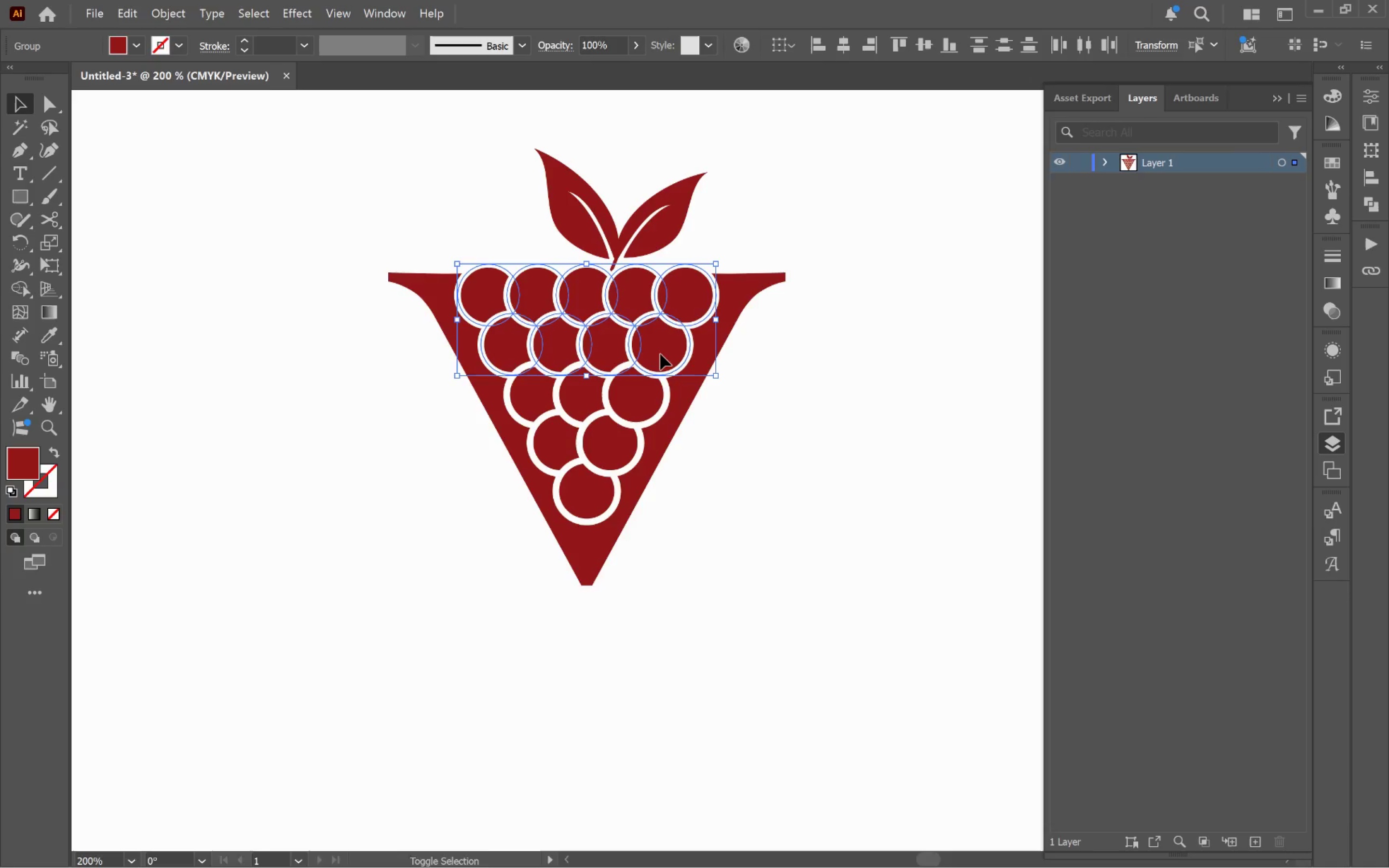 
double_click([646, 404])
 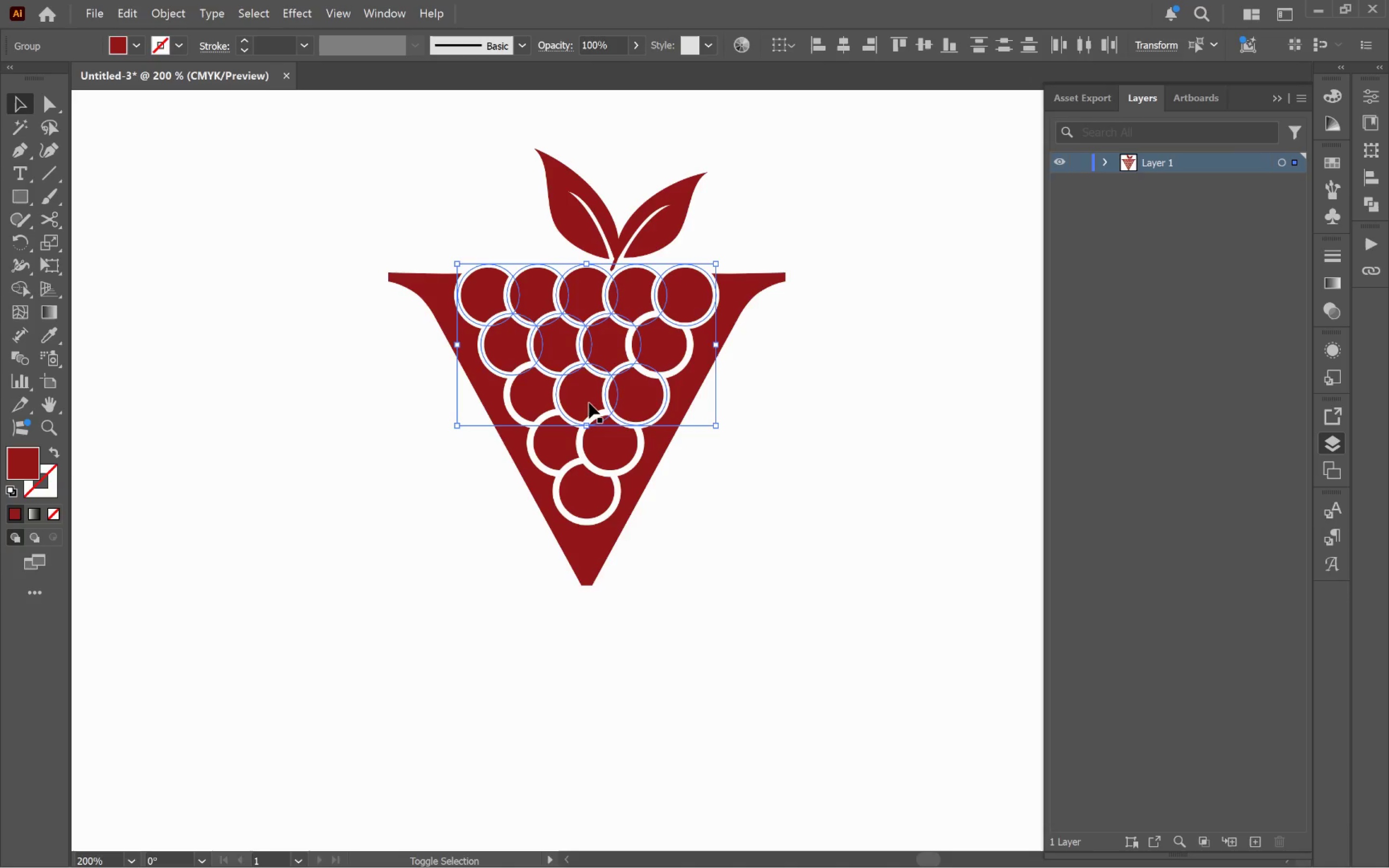 
triple_click([588, 403])
 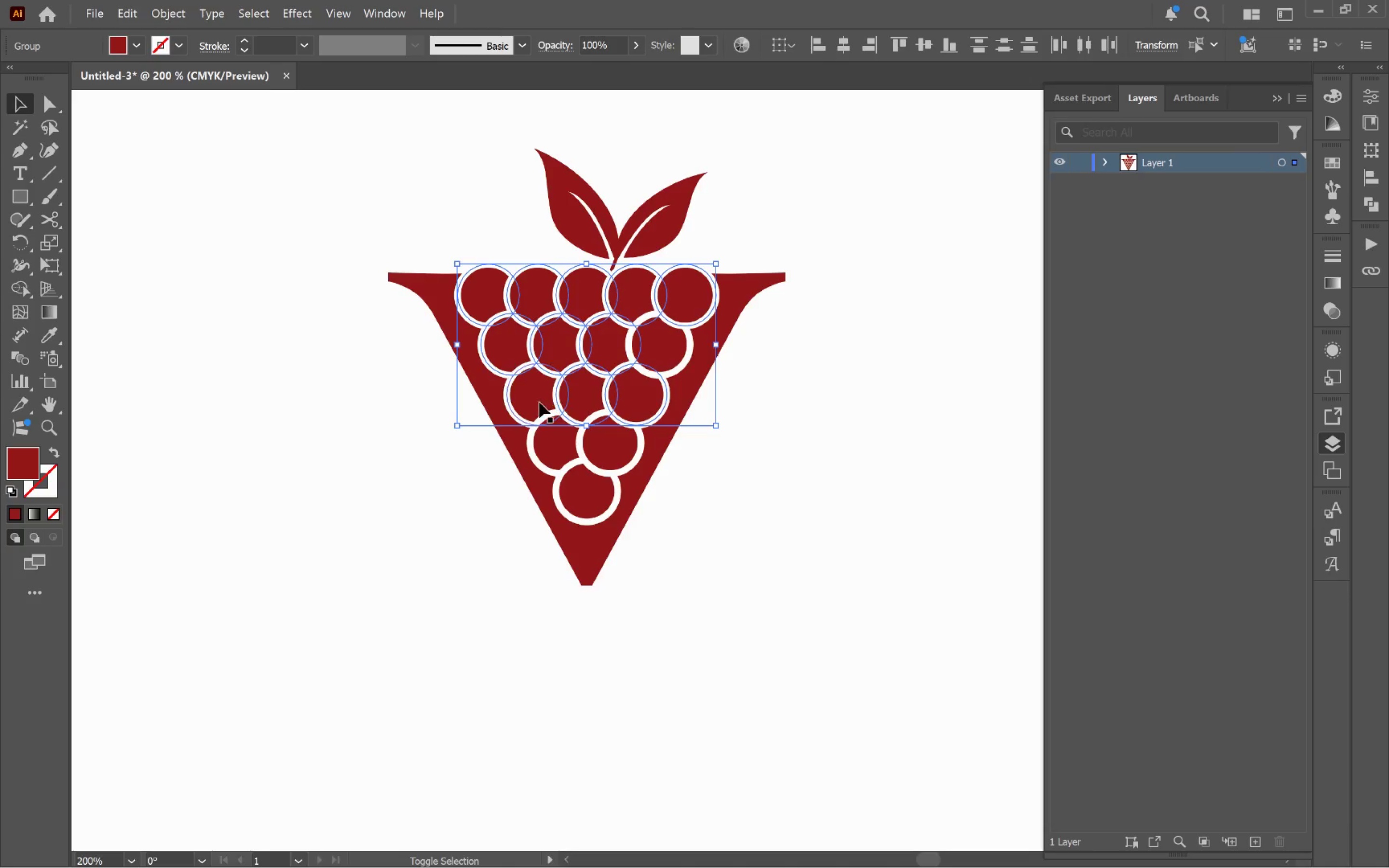 
triple_click([539, 402])
 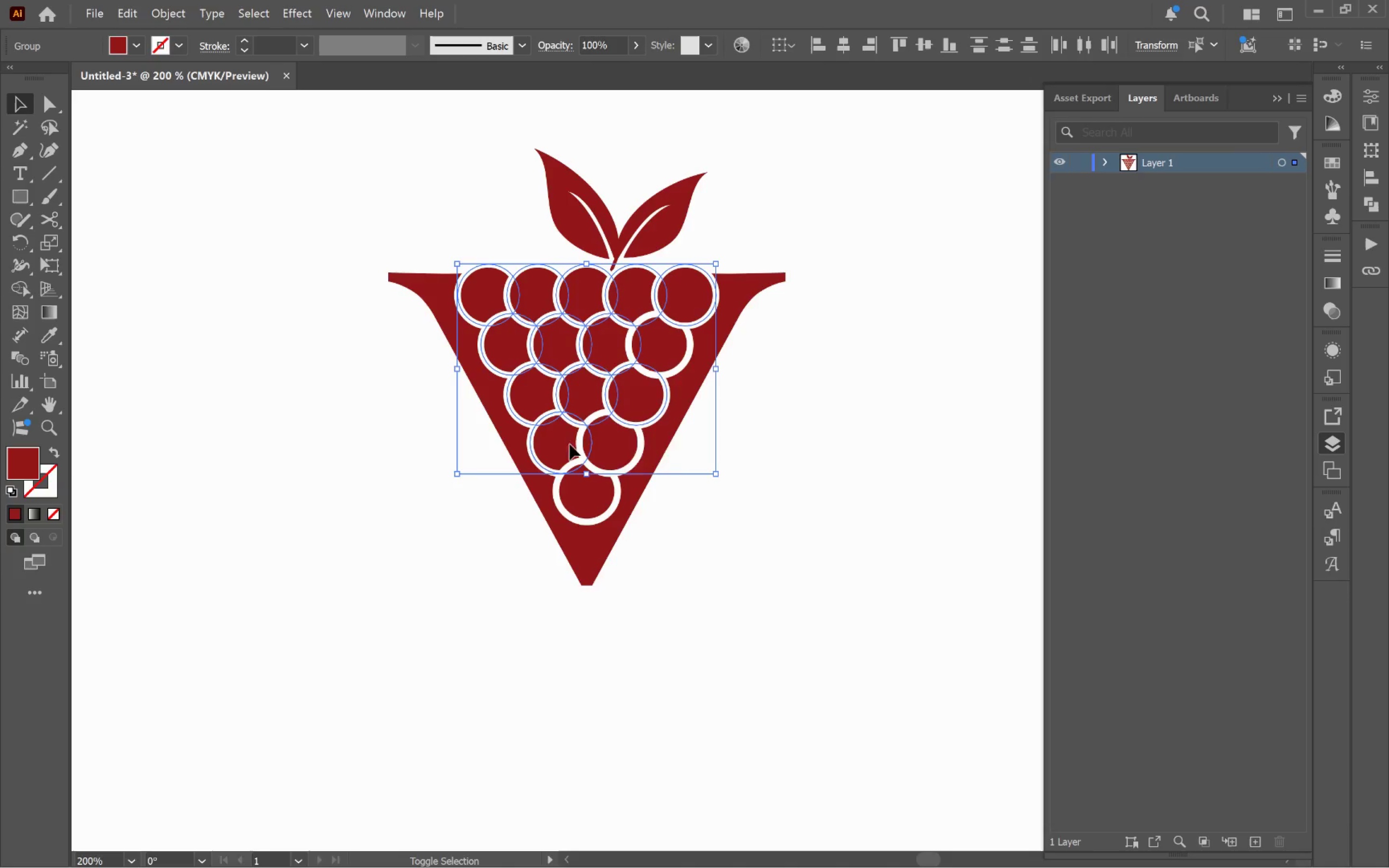 
double_click([609, 450])
 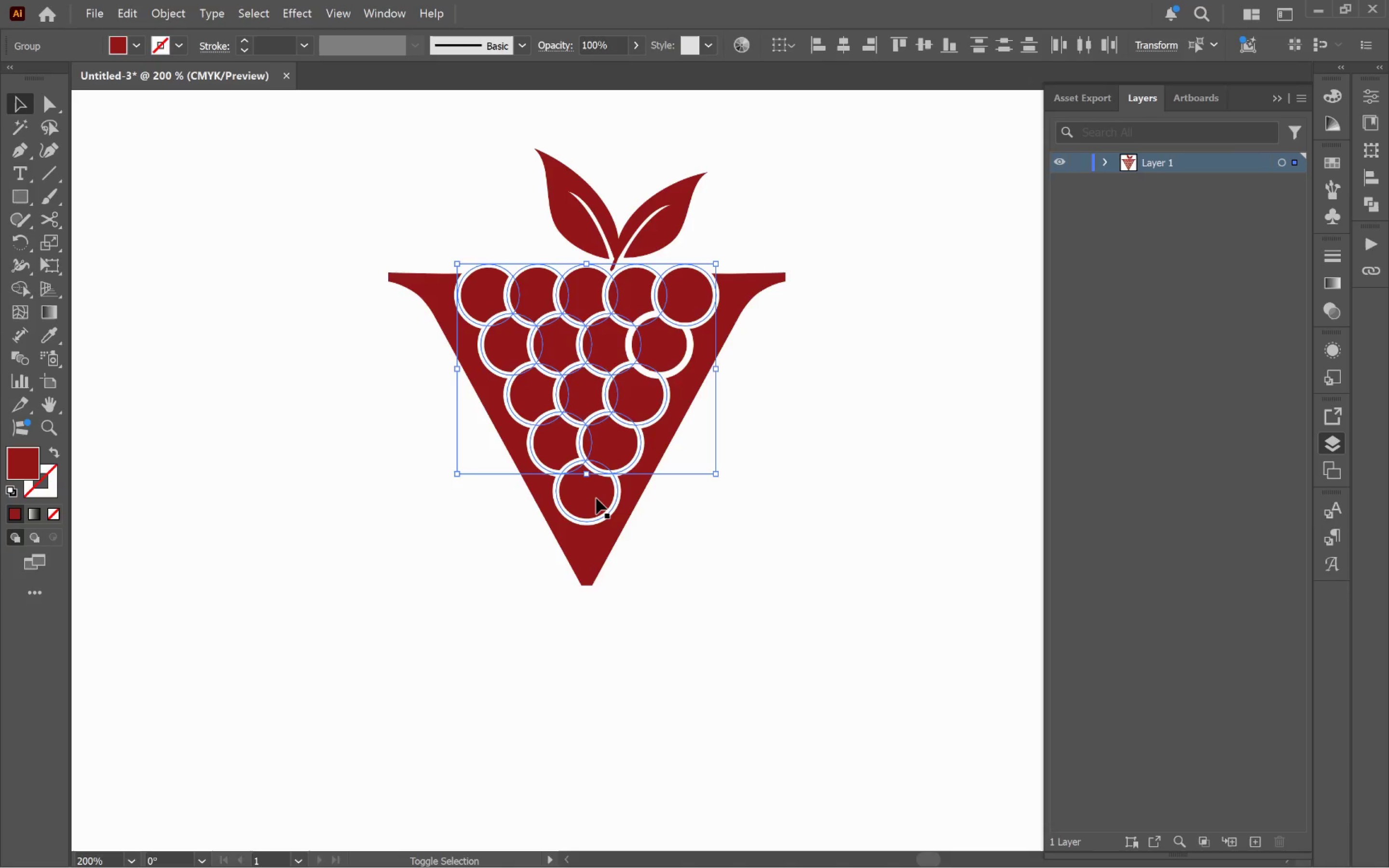 
left_click([596, 499])
 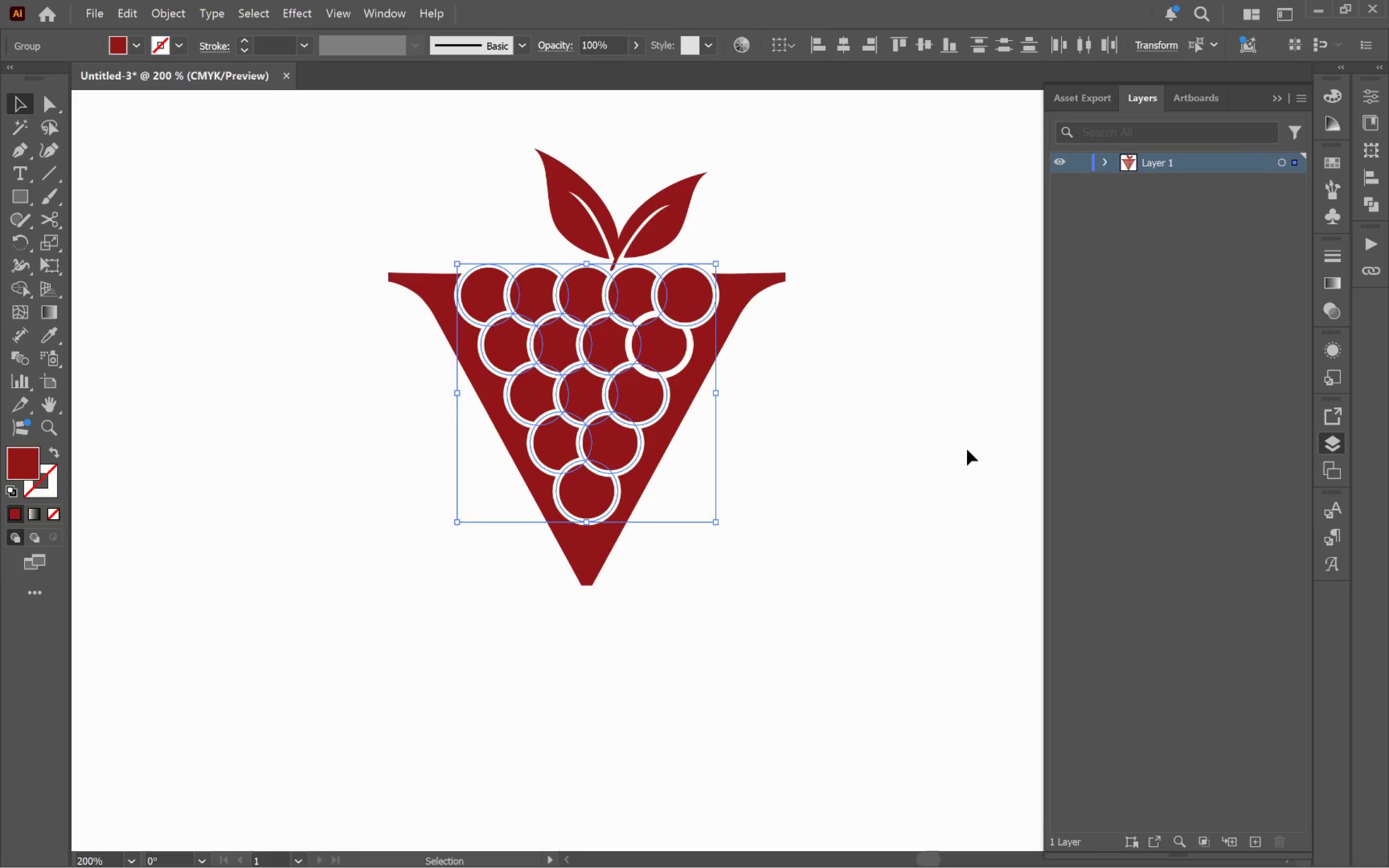 
hold_key(key=ControlLeft, duration=0.48)
 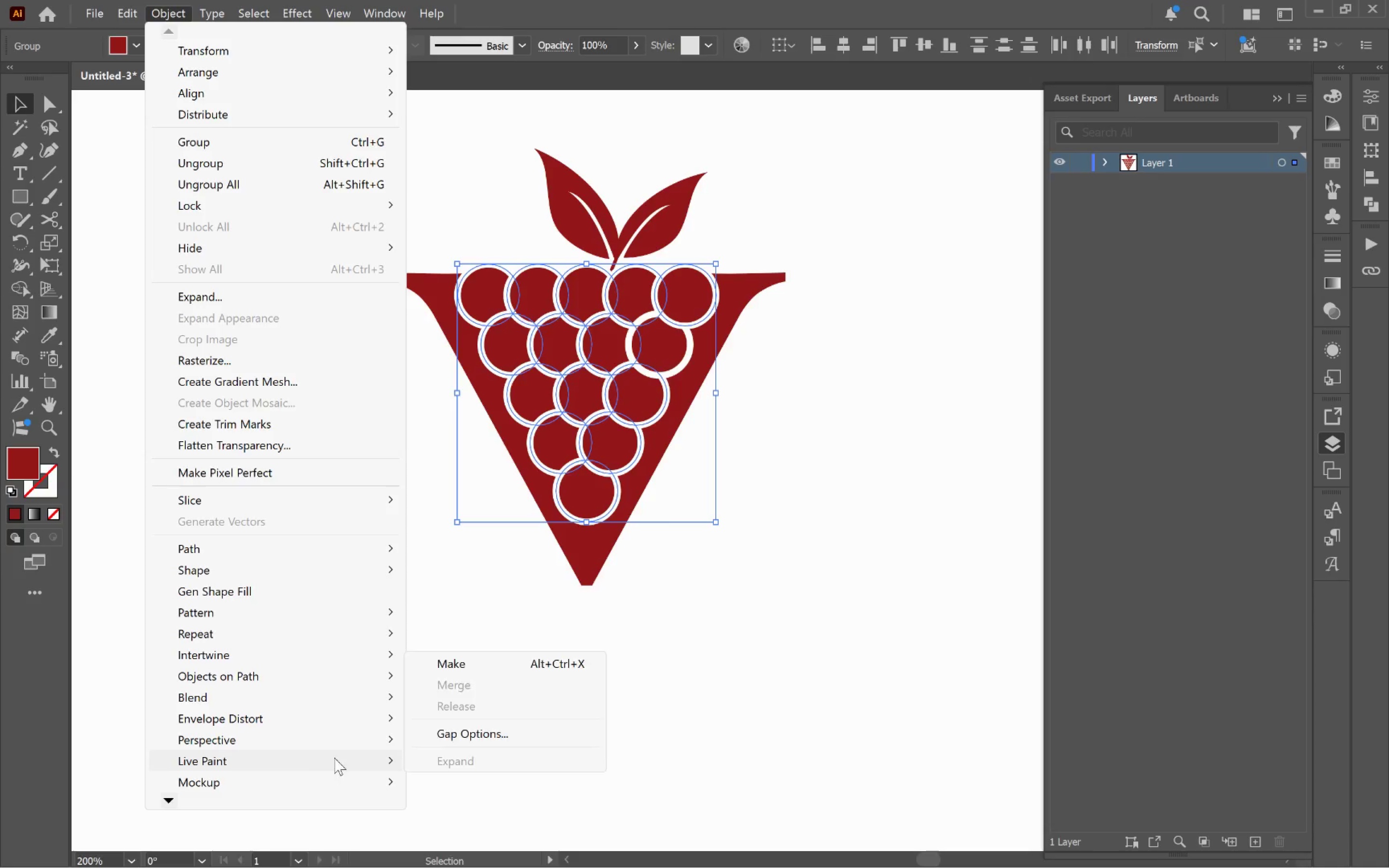 
left_click([267, 803])
 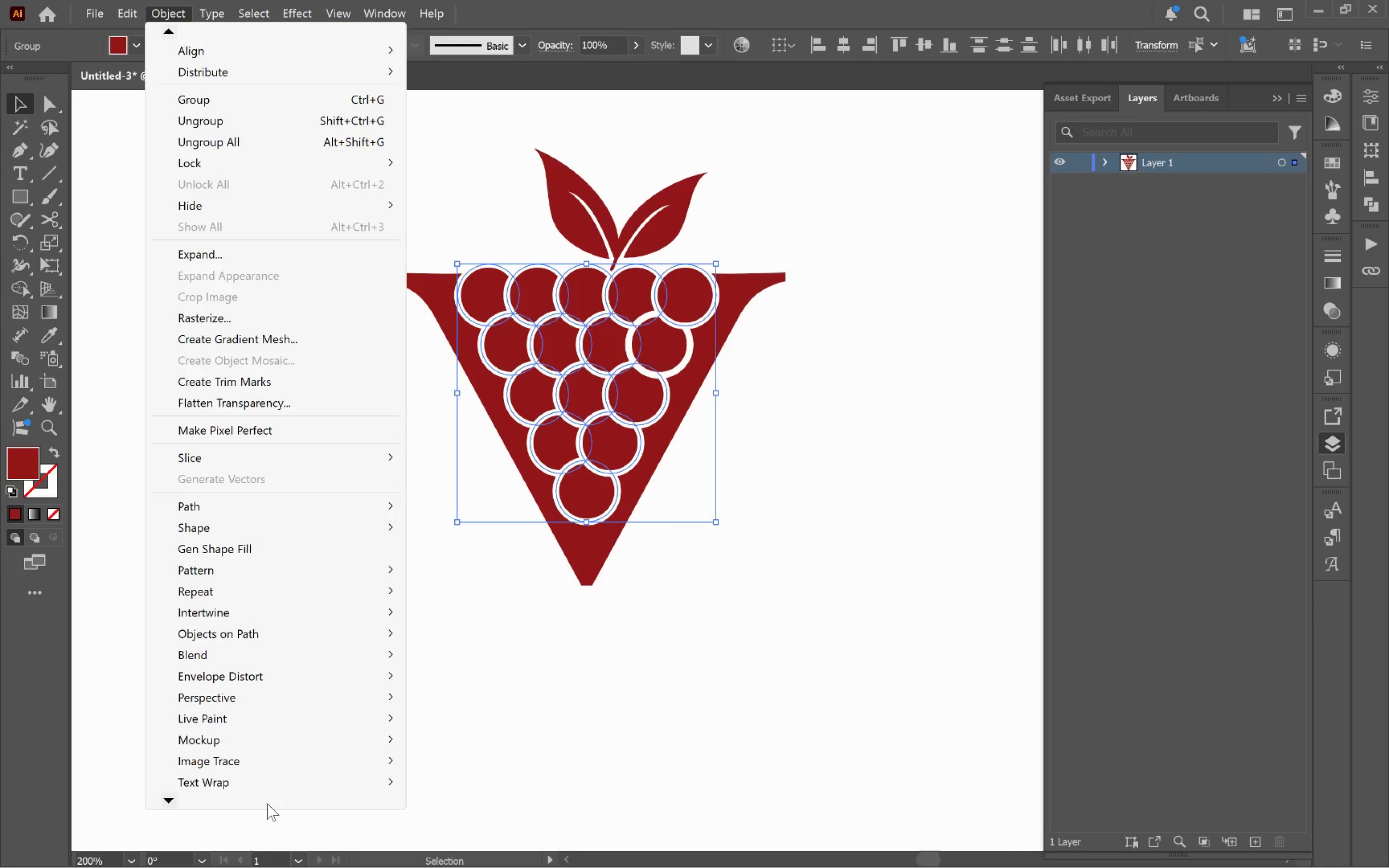 
double_click([267, 803])
 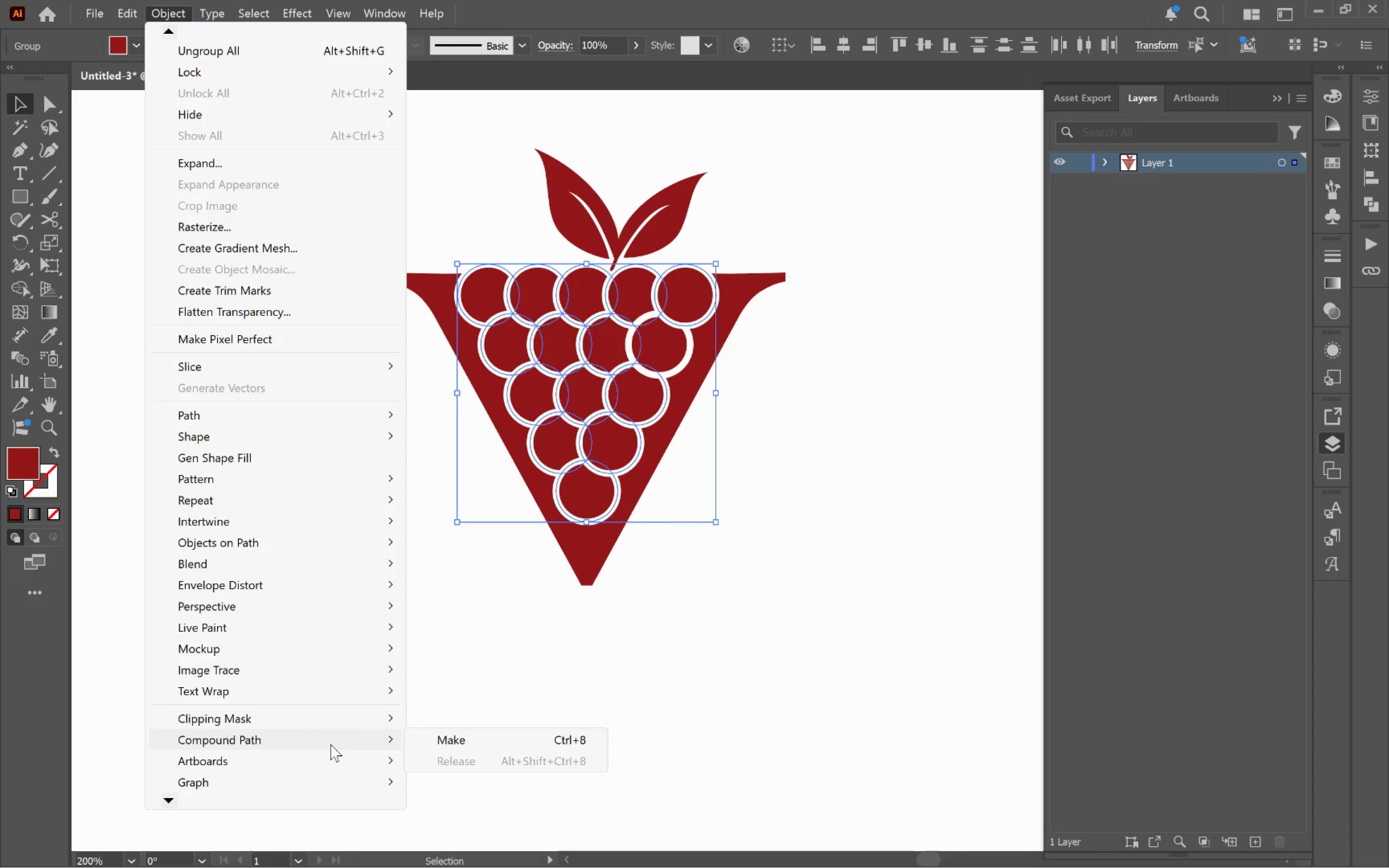 
left_click([507, 741])
 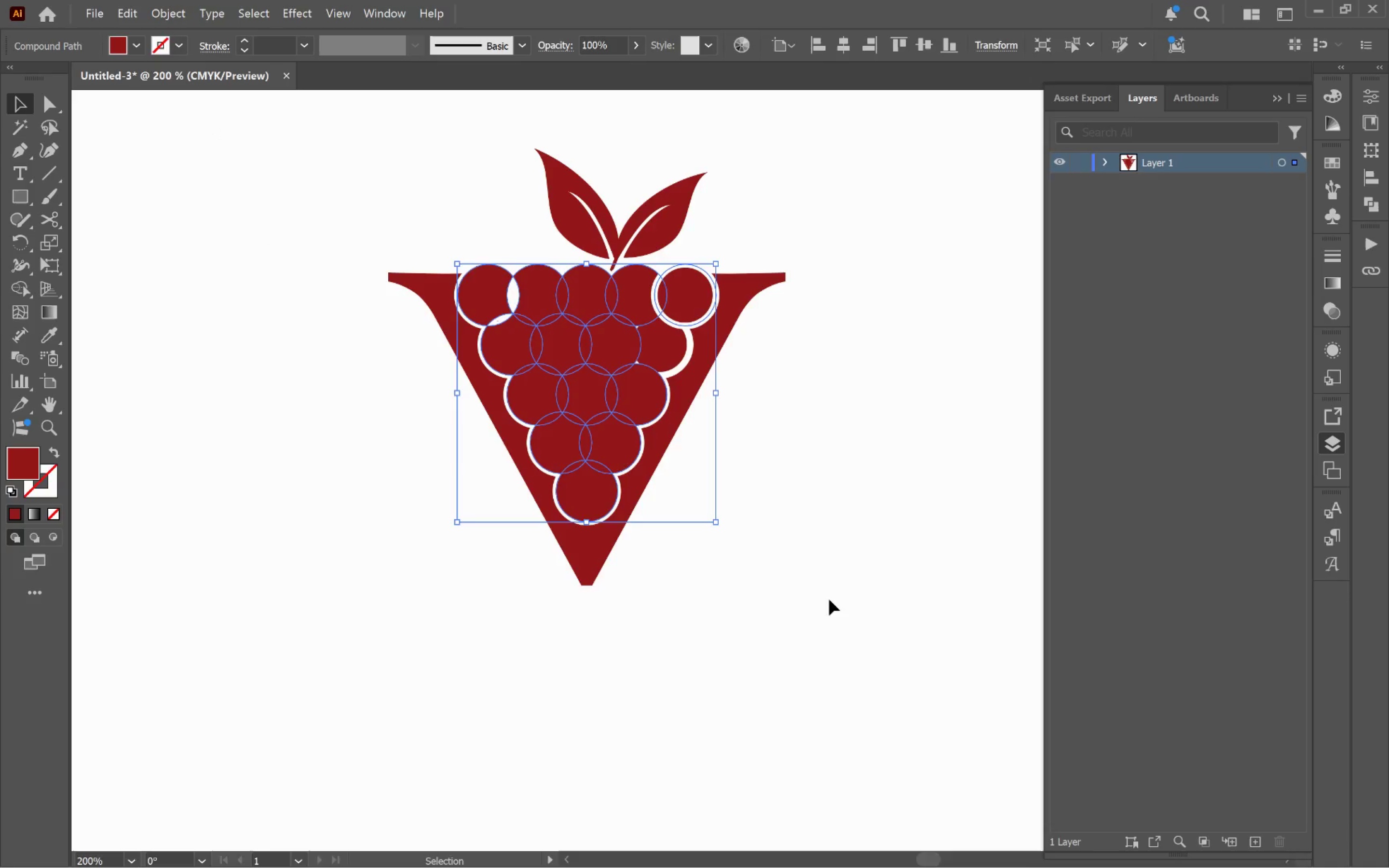 
key(Control+Z)
 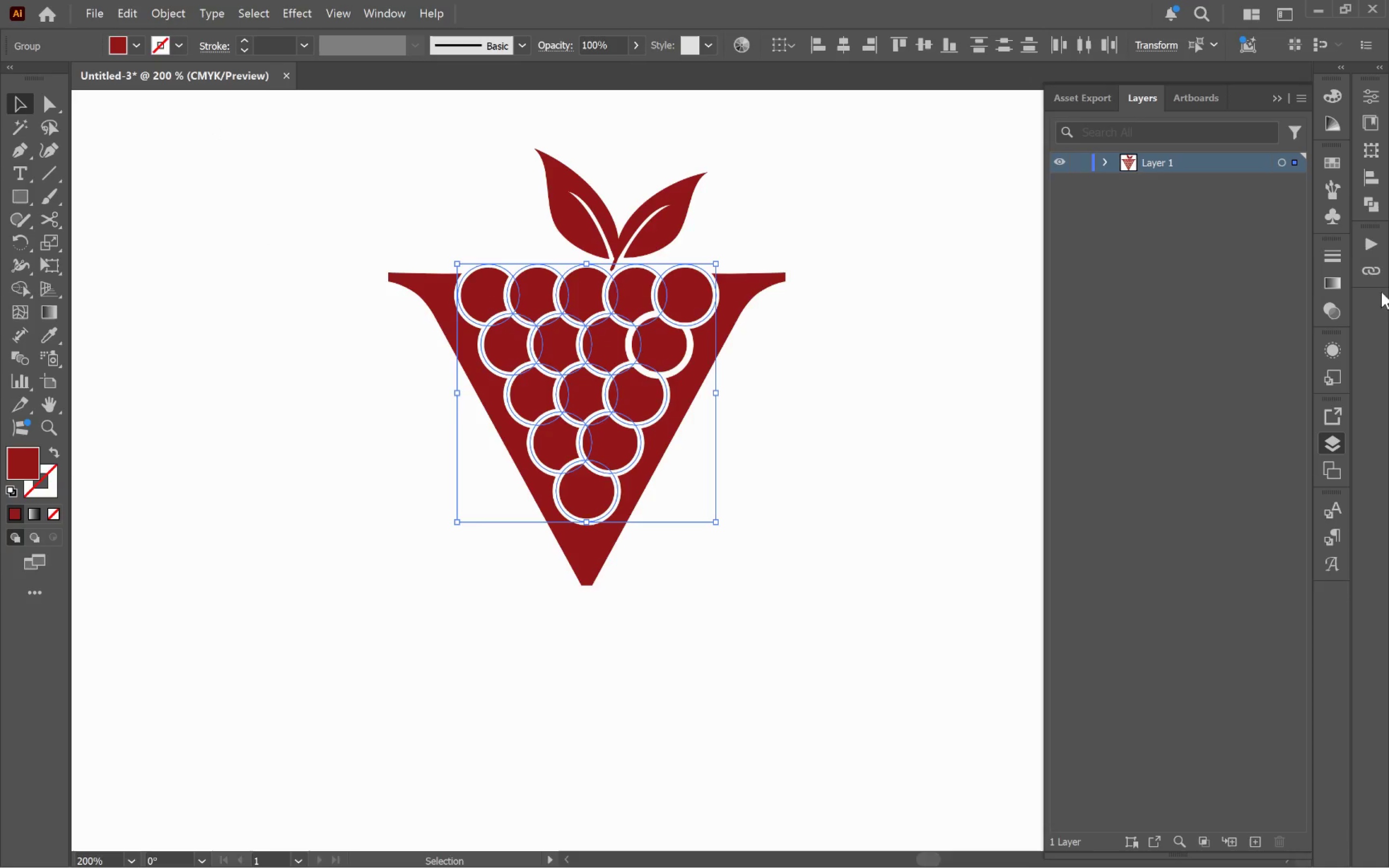 
left_click([1376, 204])
 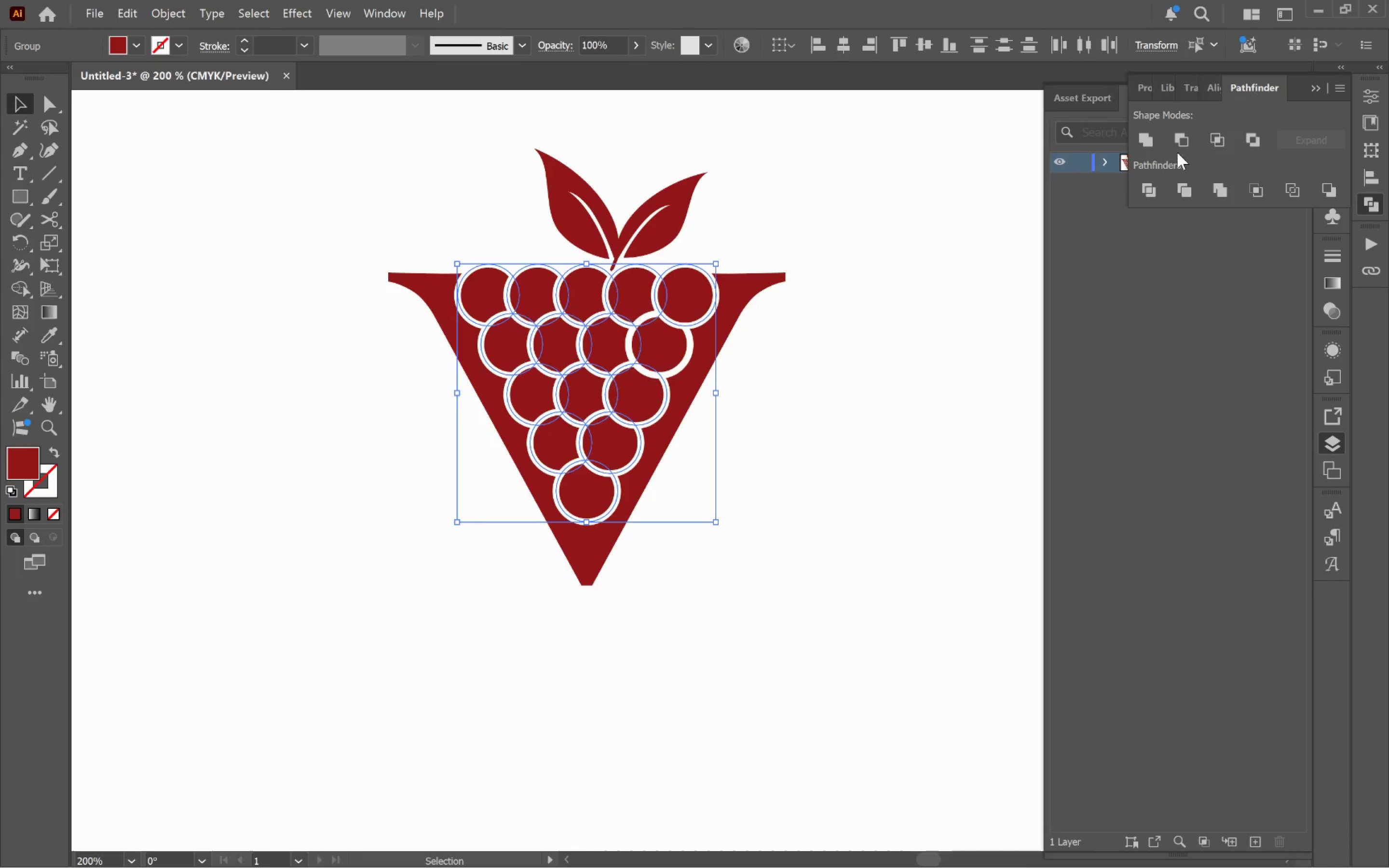 
left_click([1185, 138])
 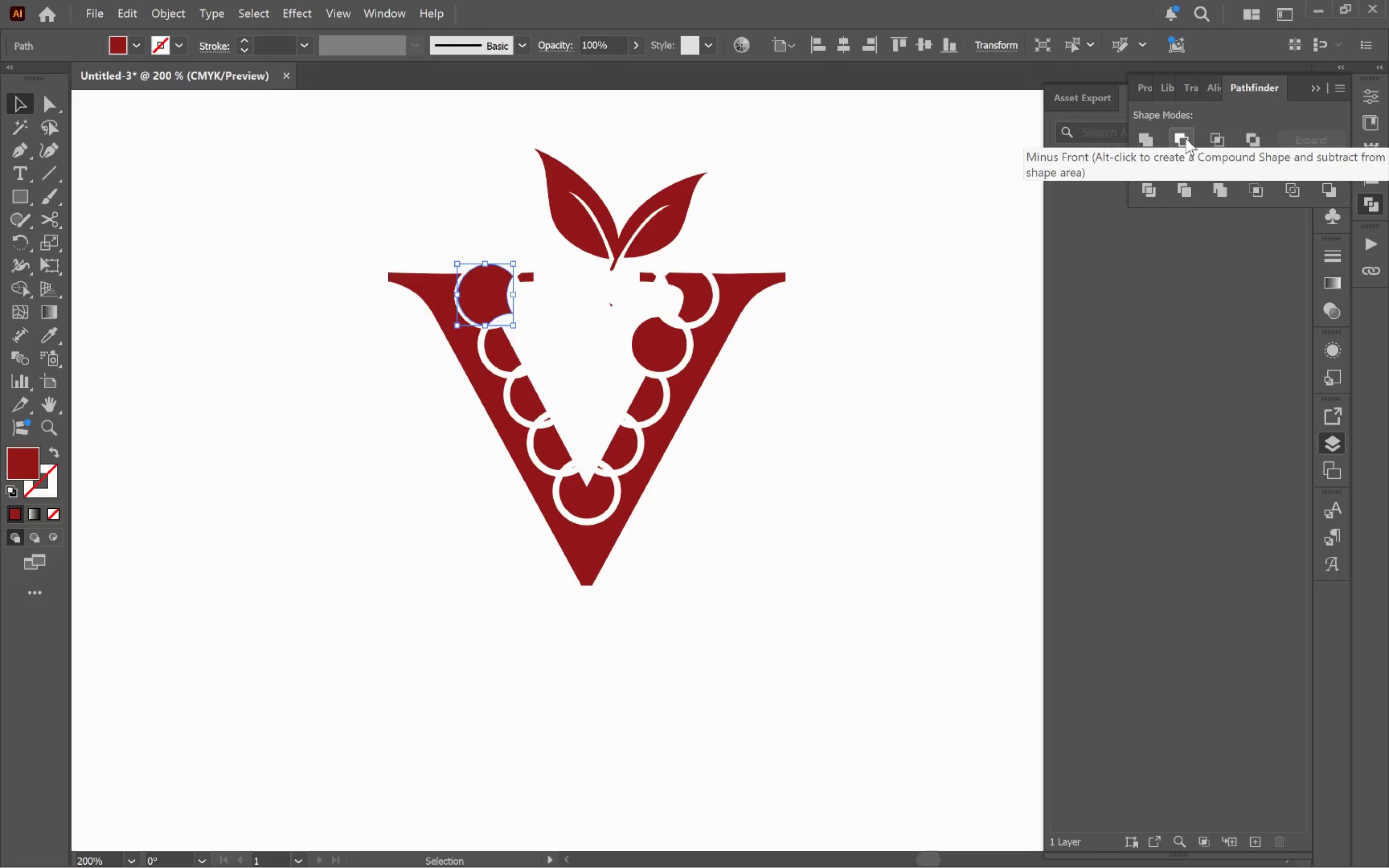 
key(Control+ControlLeft)
 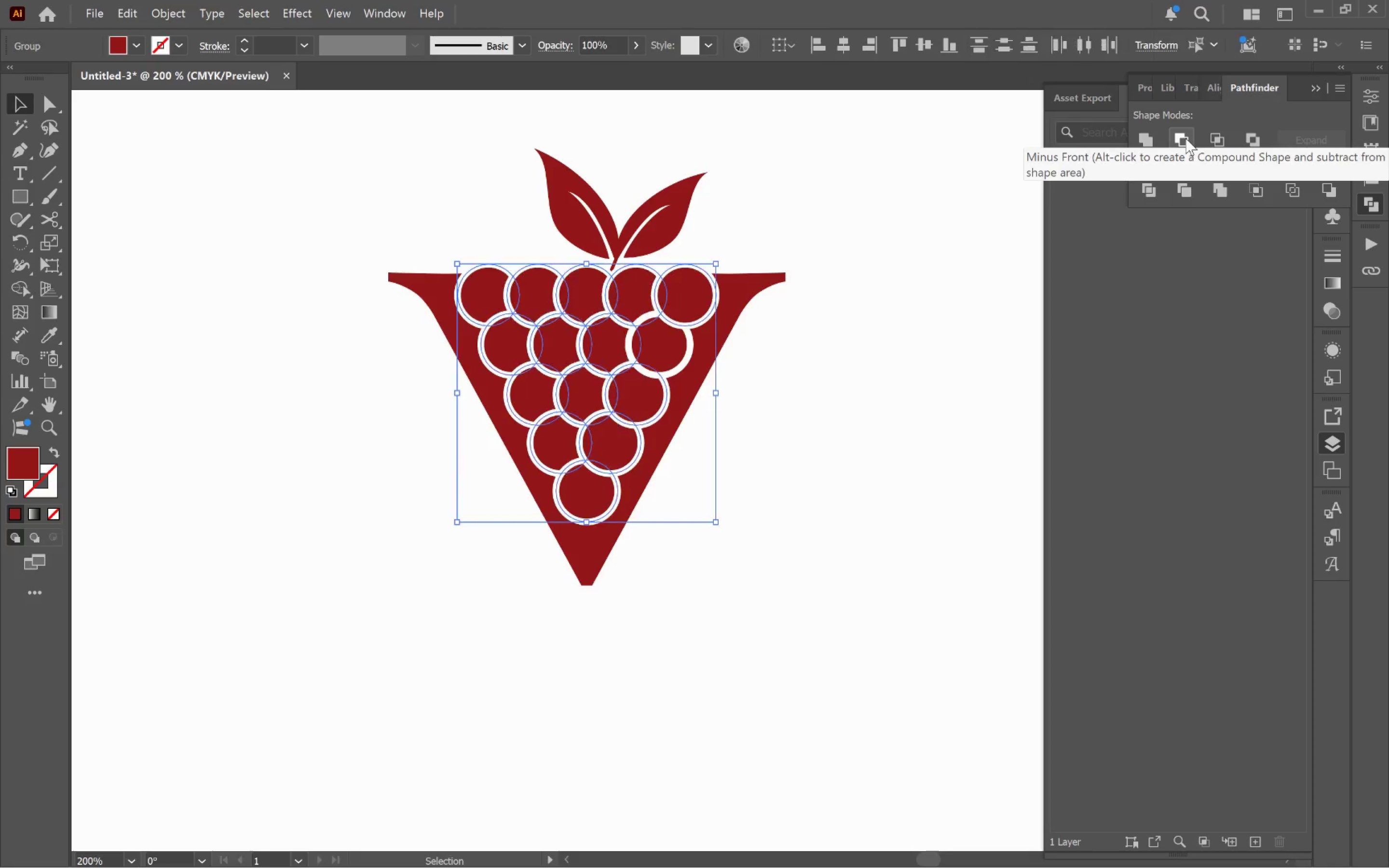 
key(Control+Z)
 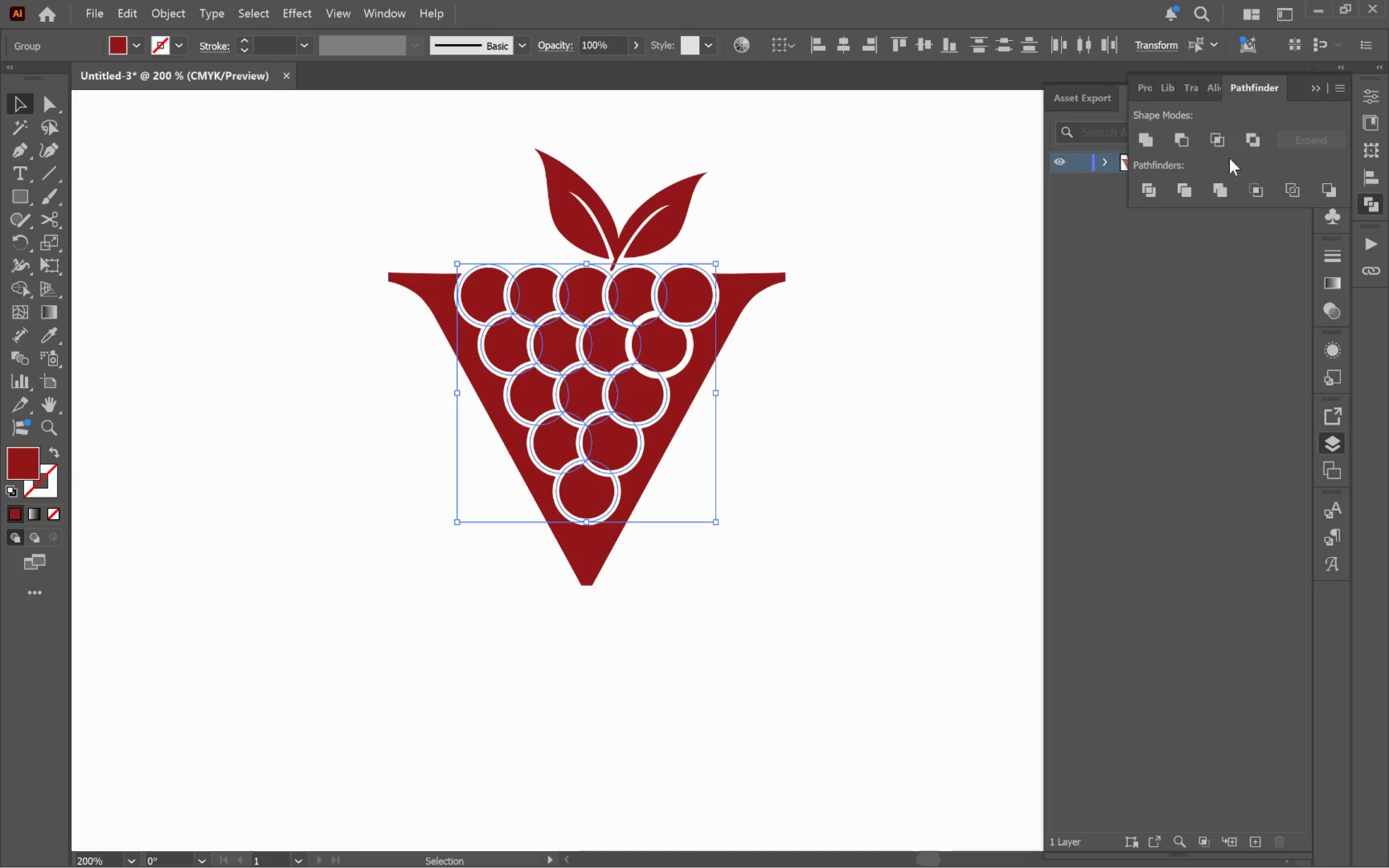 
left_click([1217, 139])
 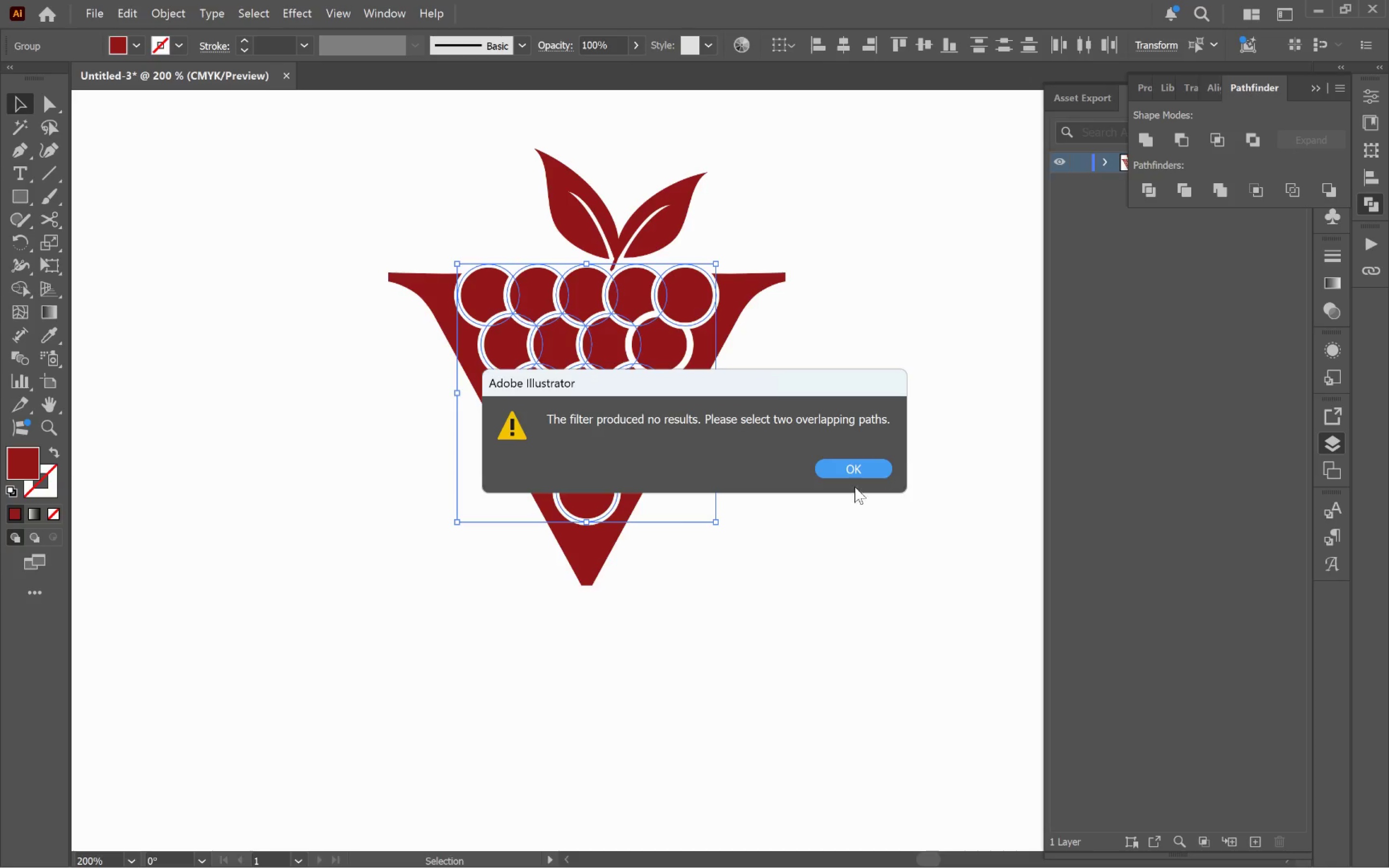 
left_click([858, 465])
 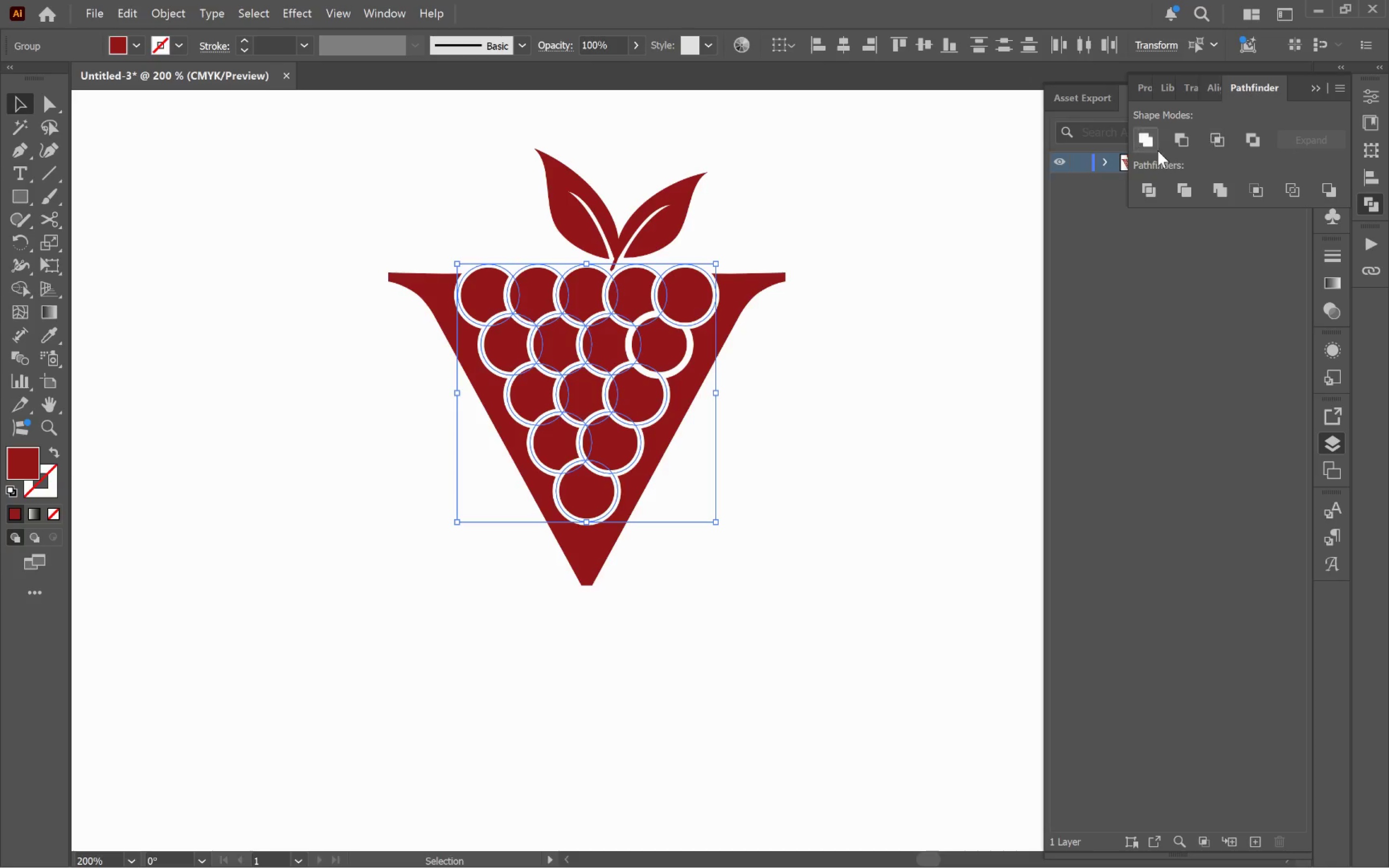 
left_click([1152, 143])
 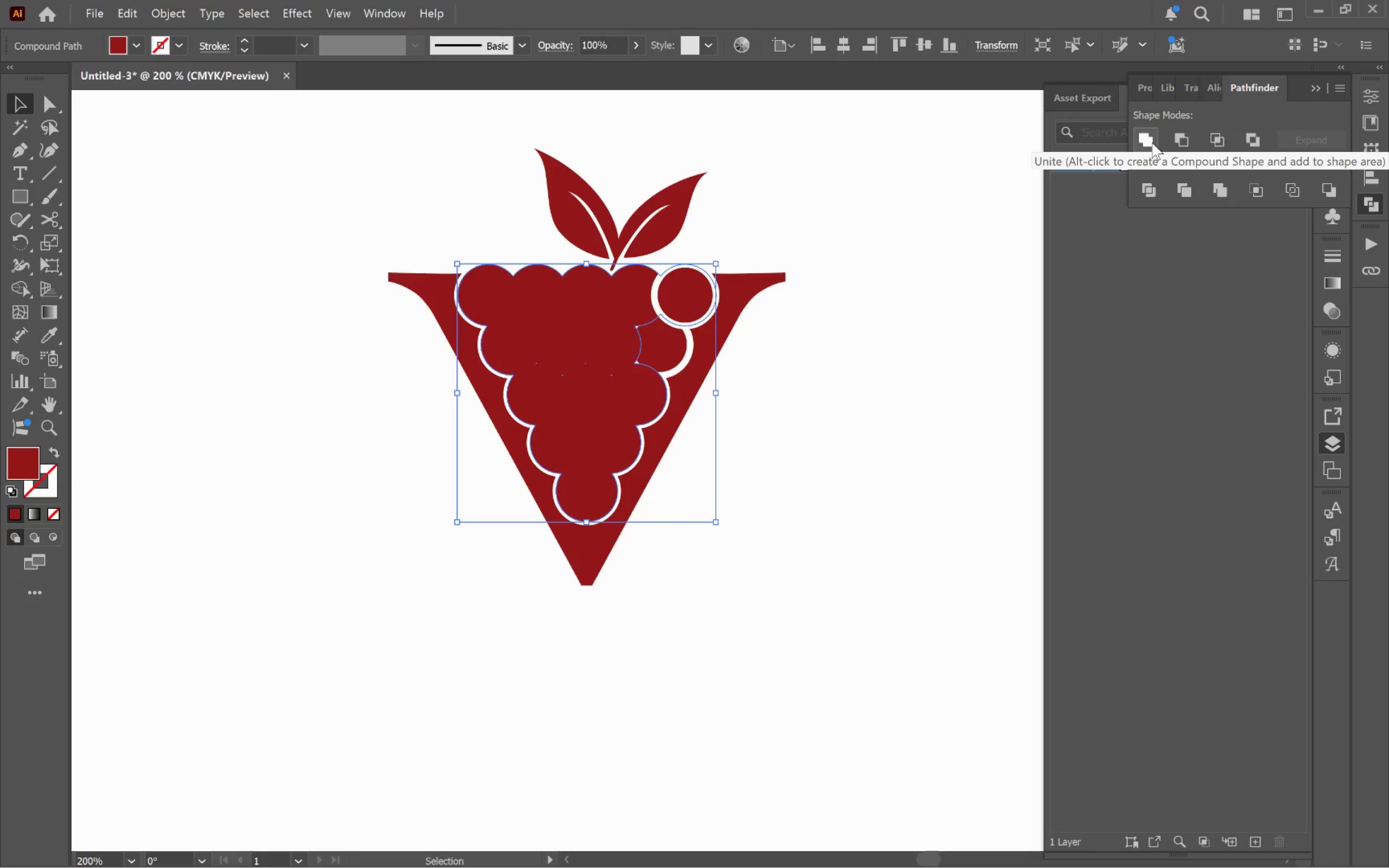 
key(Control+Z)
 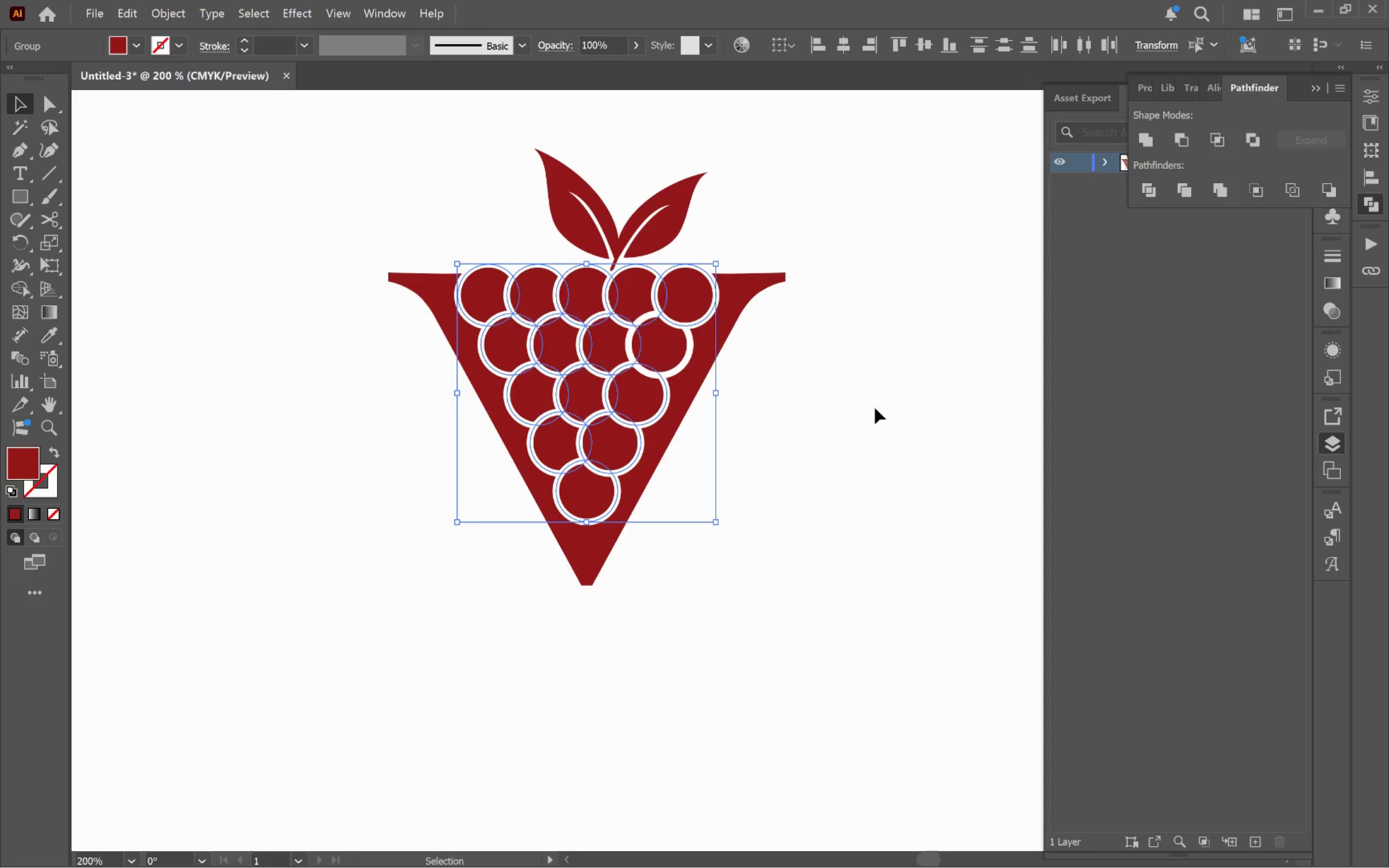 
left_click([874, 409])
 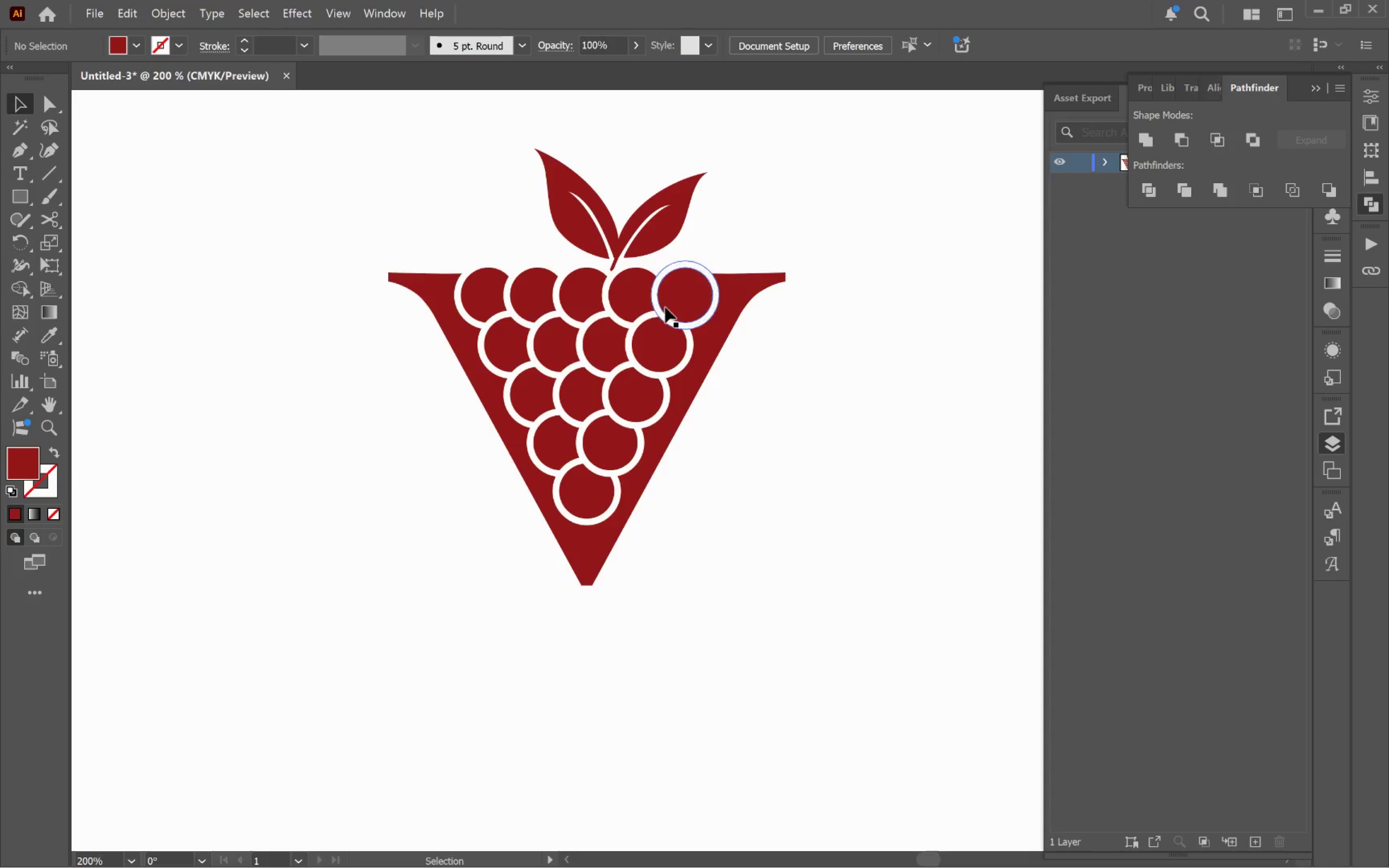 
left_click_drag(start_coordinate=[380, 158], to_coordinate=[933, 644])
 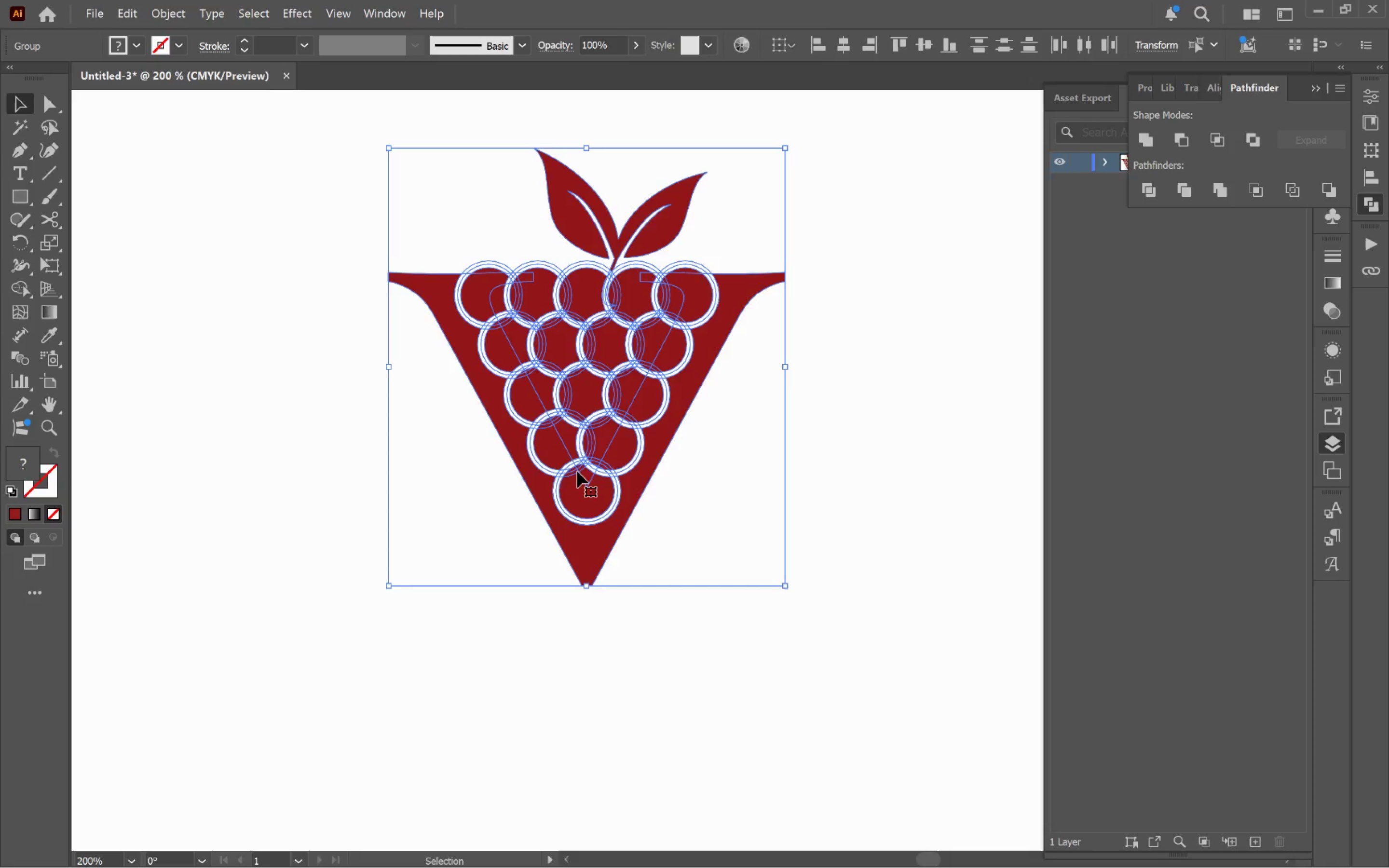 
left_click_drag(start_coordinate=[577, 472], to_coordinate=[713, 477])
 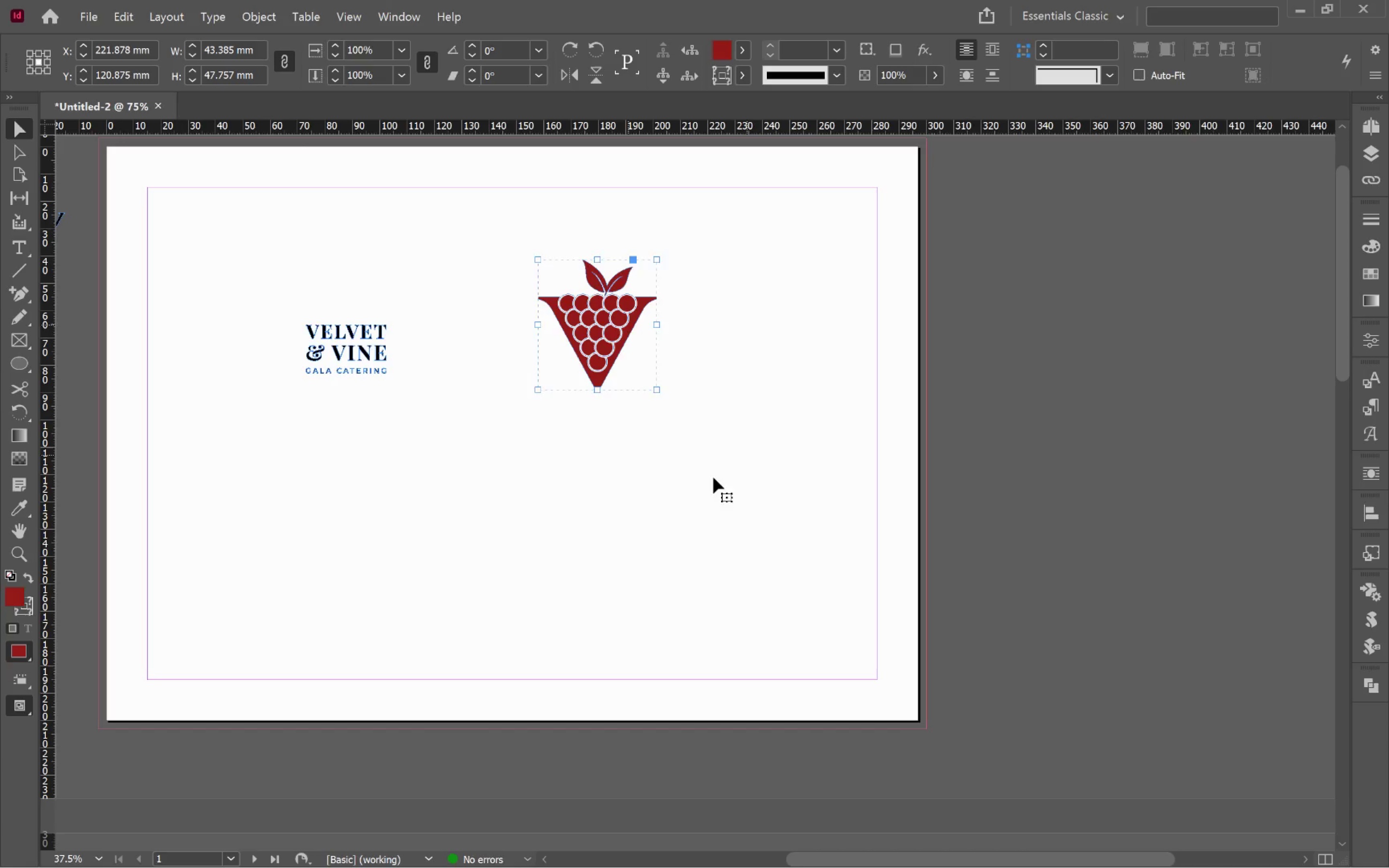 
key(Alt+Tab)
 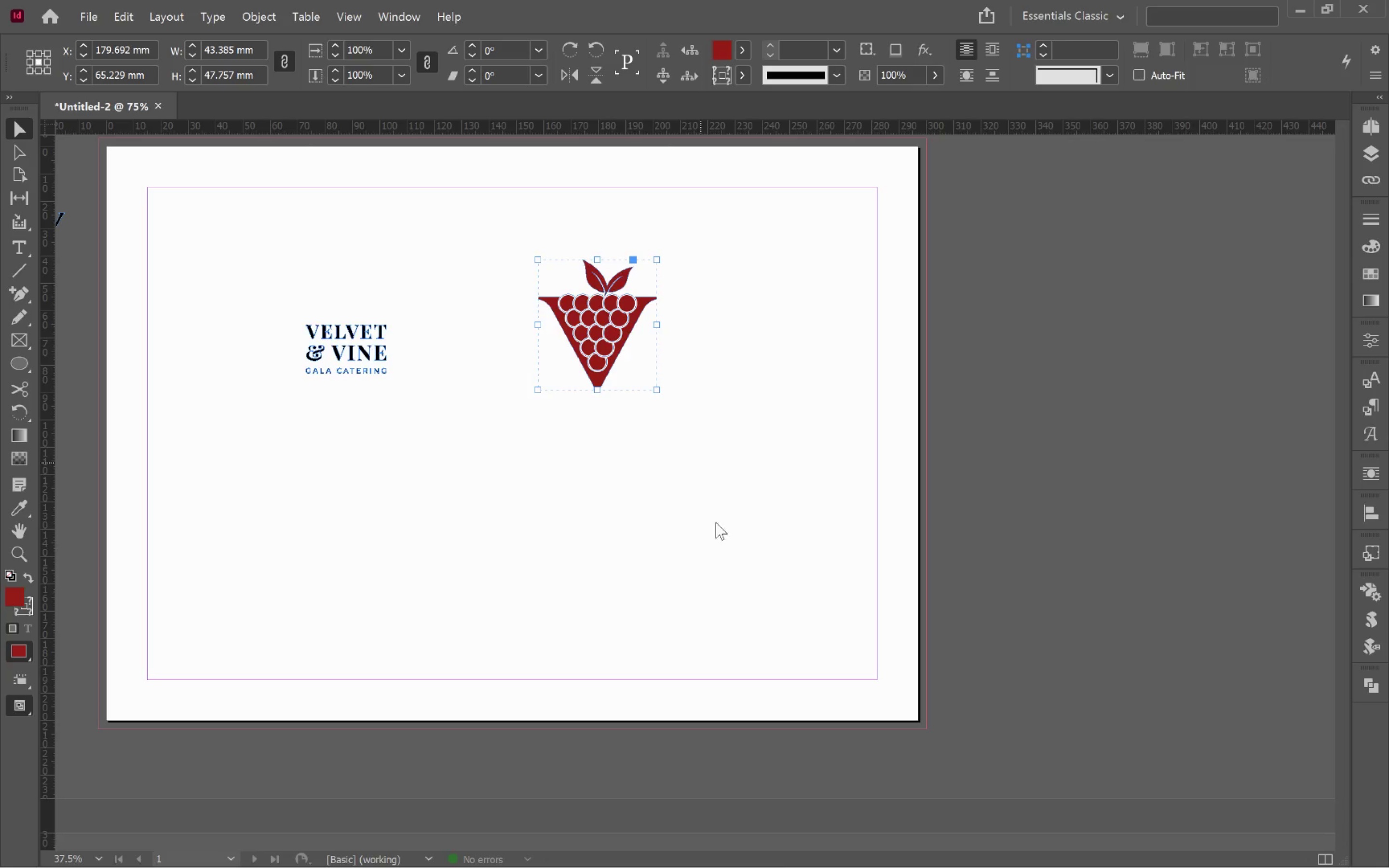 
hold_key(key=ShiftLeft, duration=1.23)
 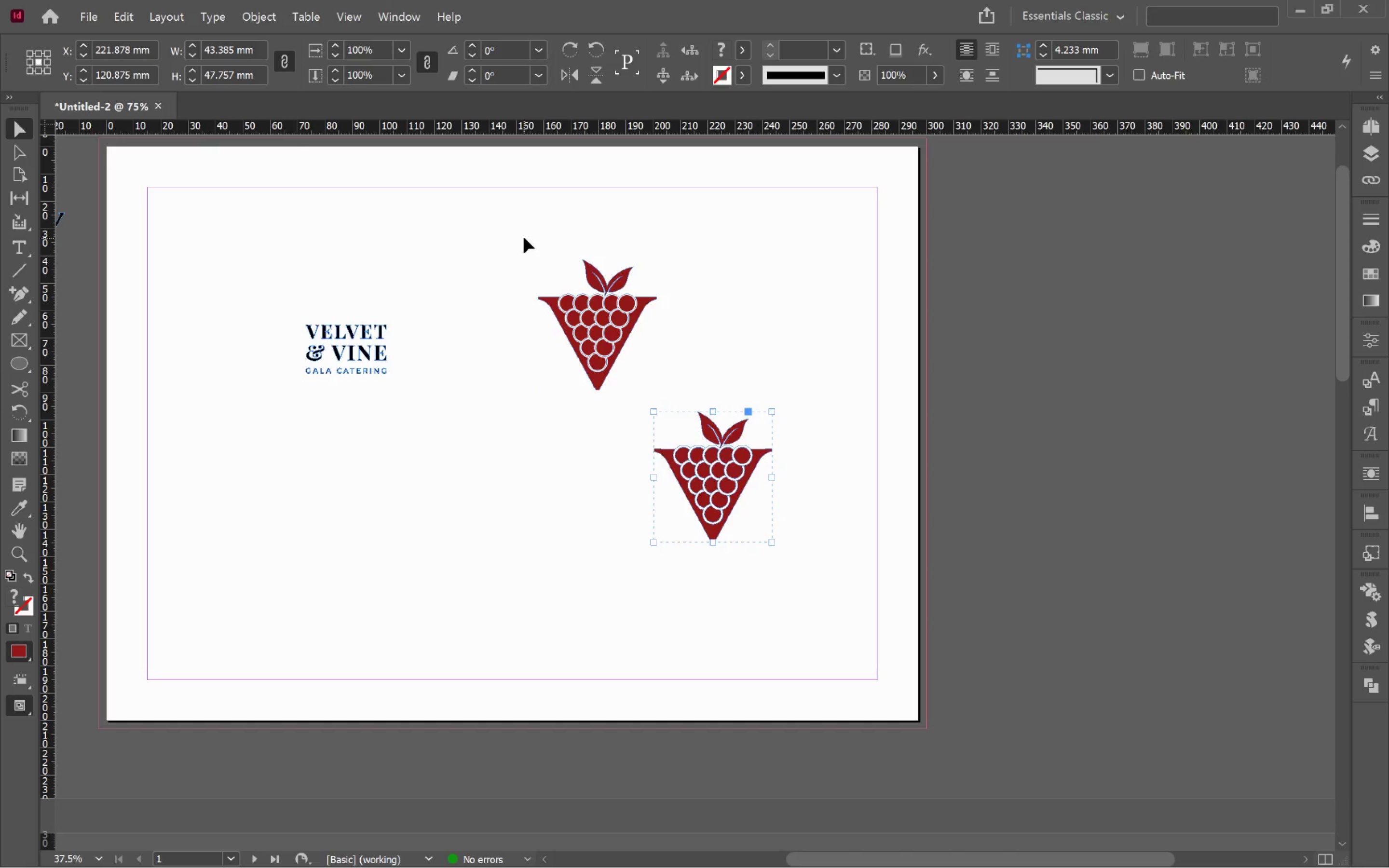 
left_click_drag(start_coordinate=[527, 232], to_coordinate=[572, 287])
 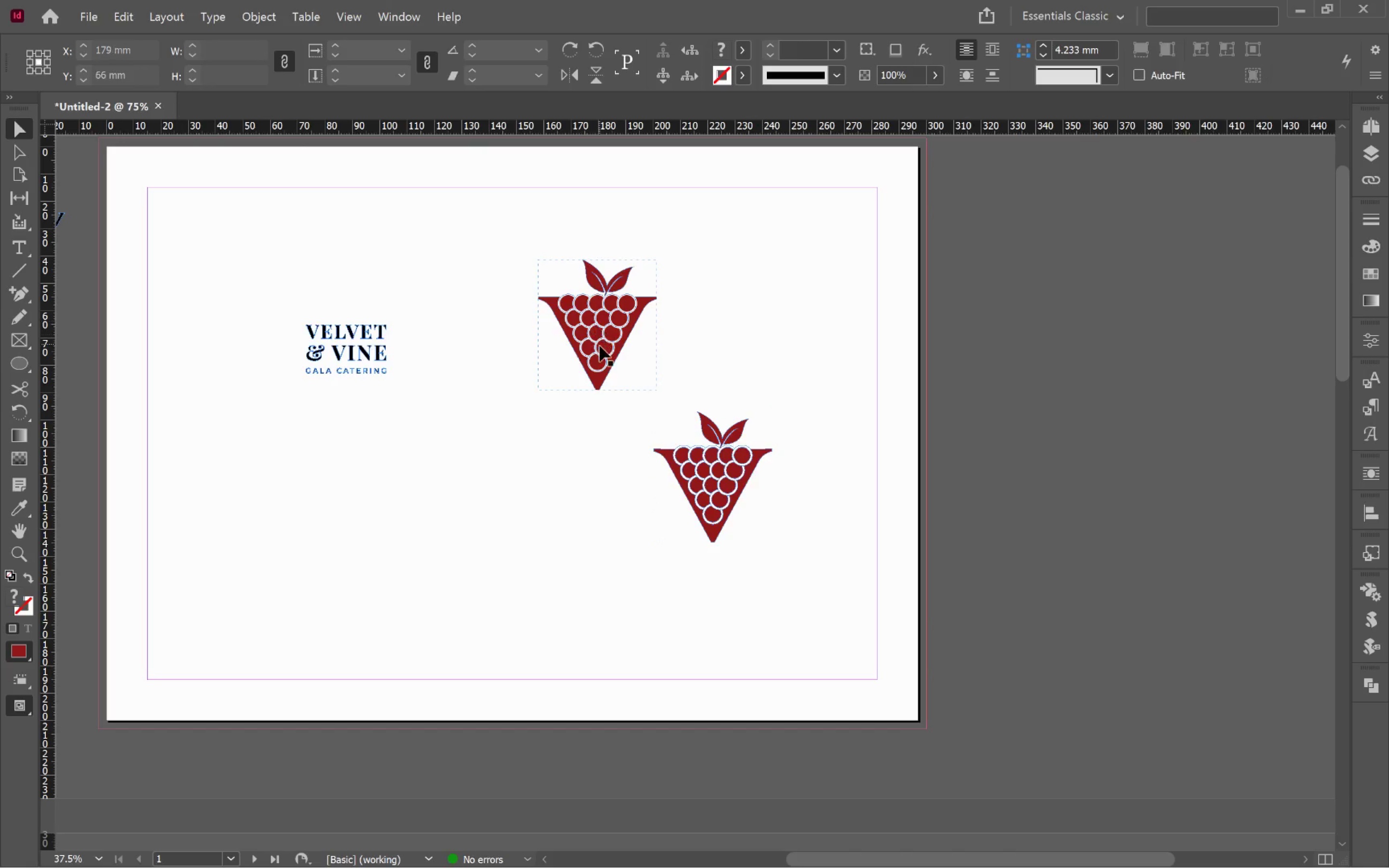 
double_click([599, 346])
 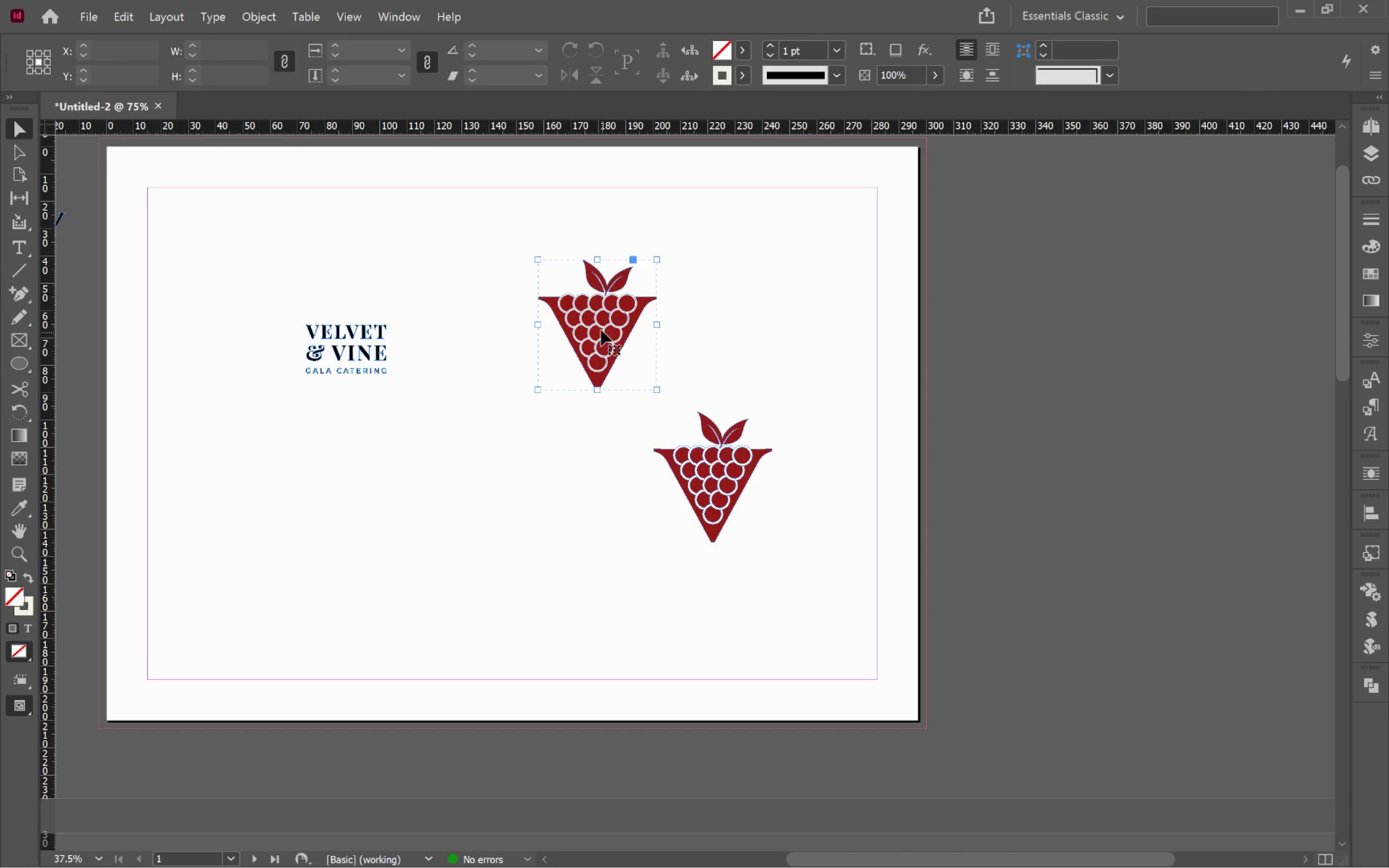 
left_click_drag(start_coordinate=[601, 329], to_coordinate=[1074, 355])
 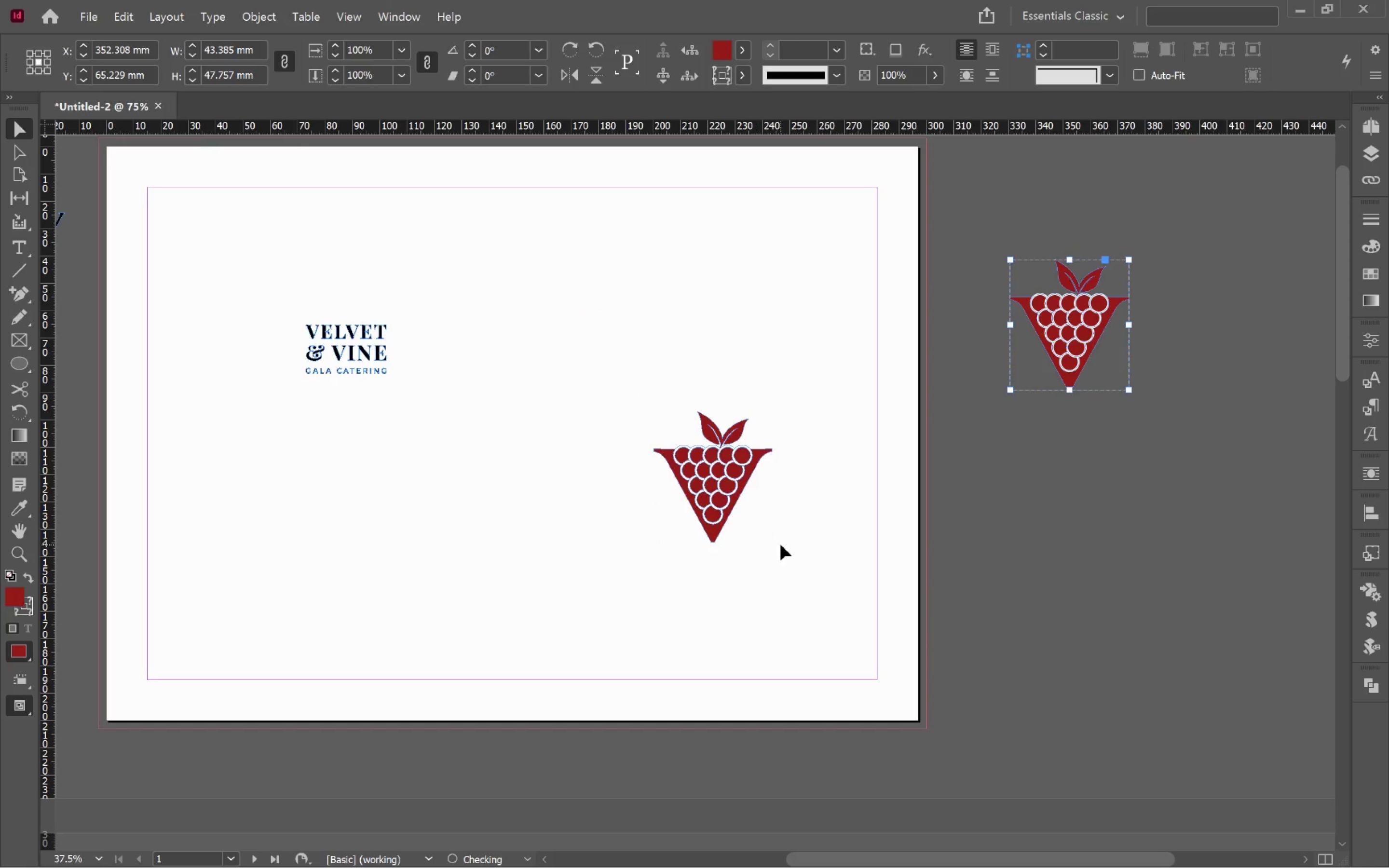 
hold_key(key=ShiftLeft, duration=0.7)
 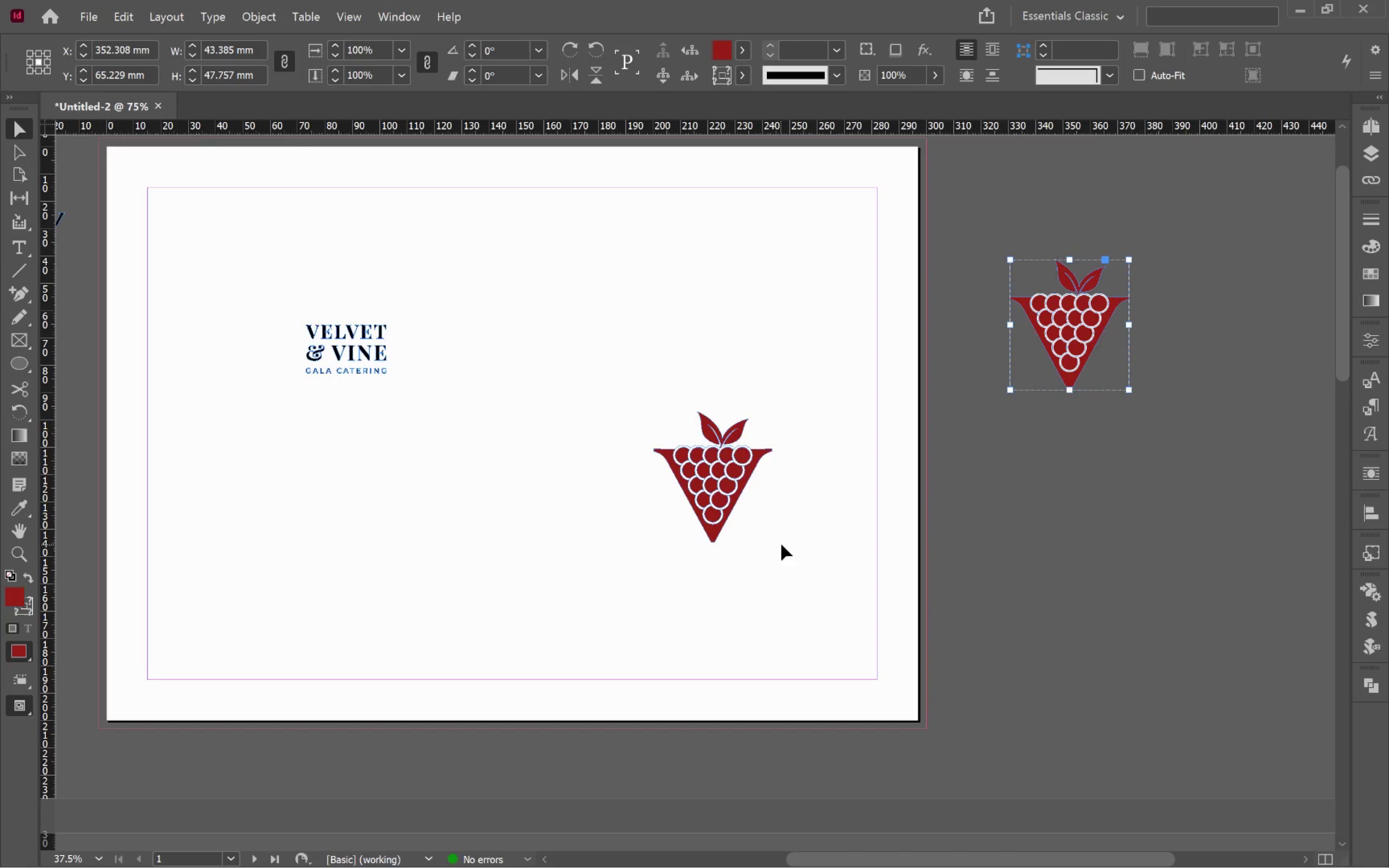 
left_click([784, 542])
 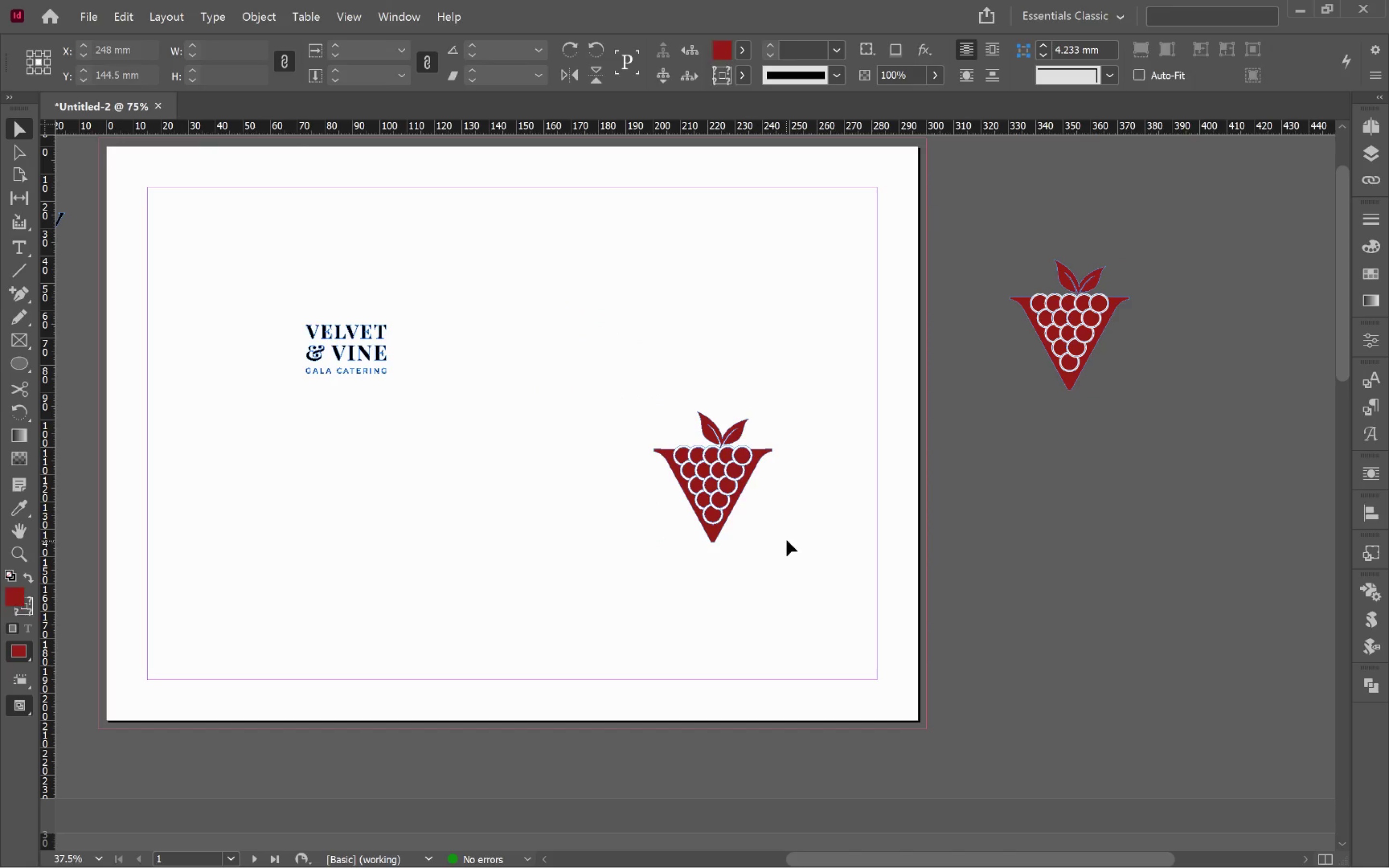 
key(Alt+AltLeft)
 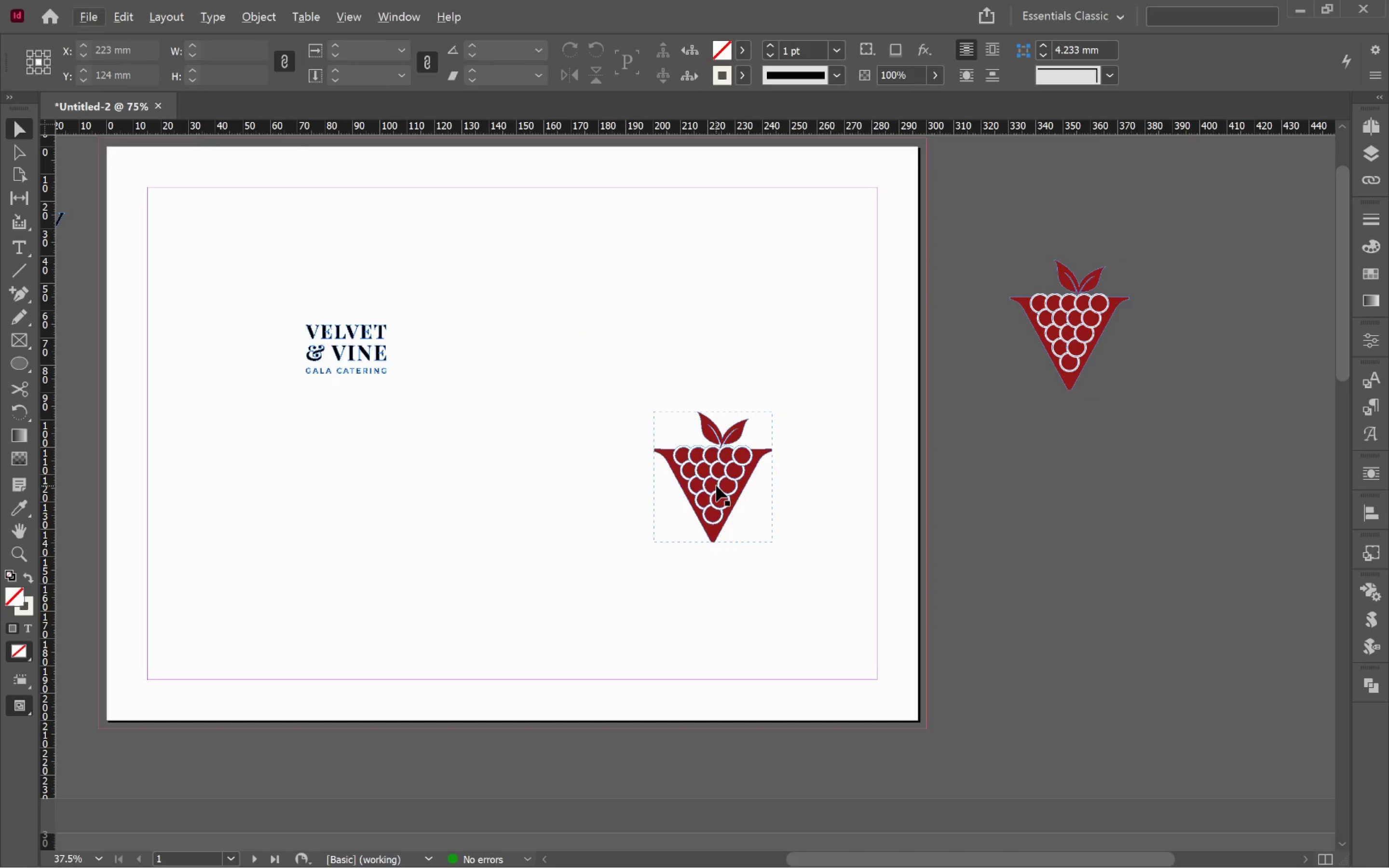 
left_click([716, 486])
 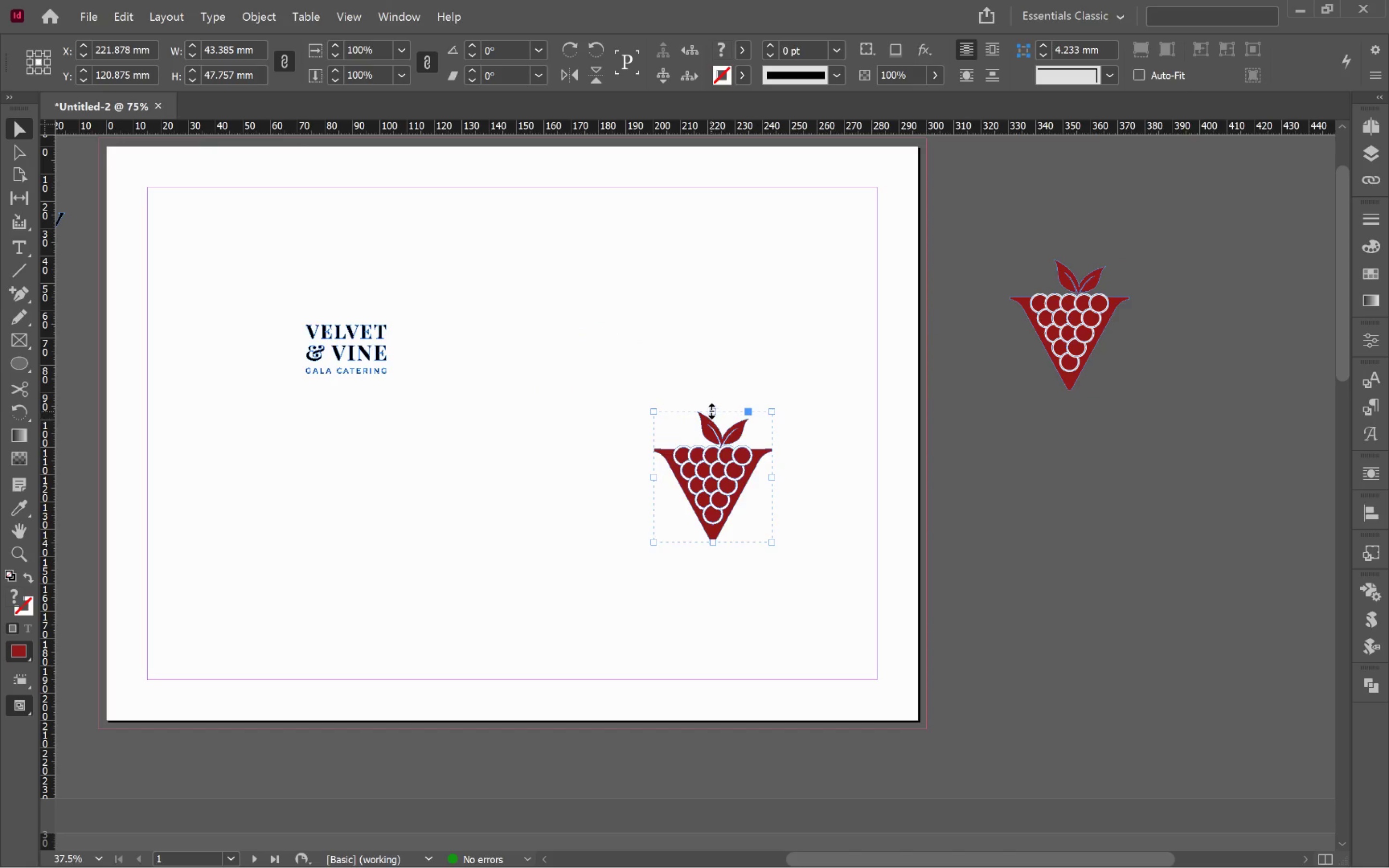 
left_click_drag(start_coordinate=[711, 410], to_coordinate=[755, 184])
 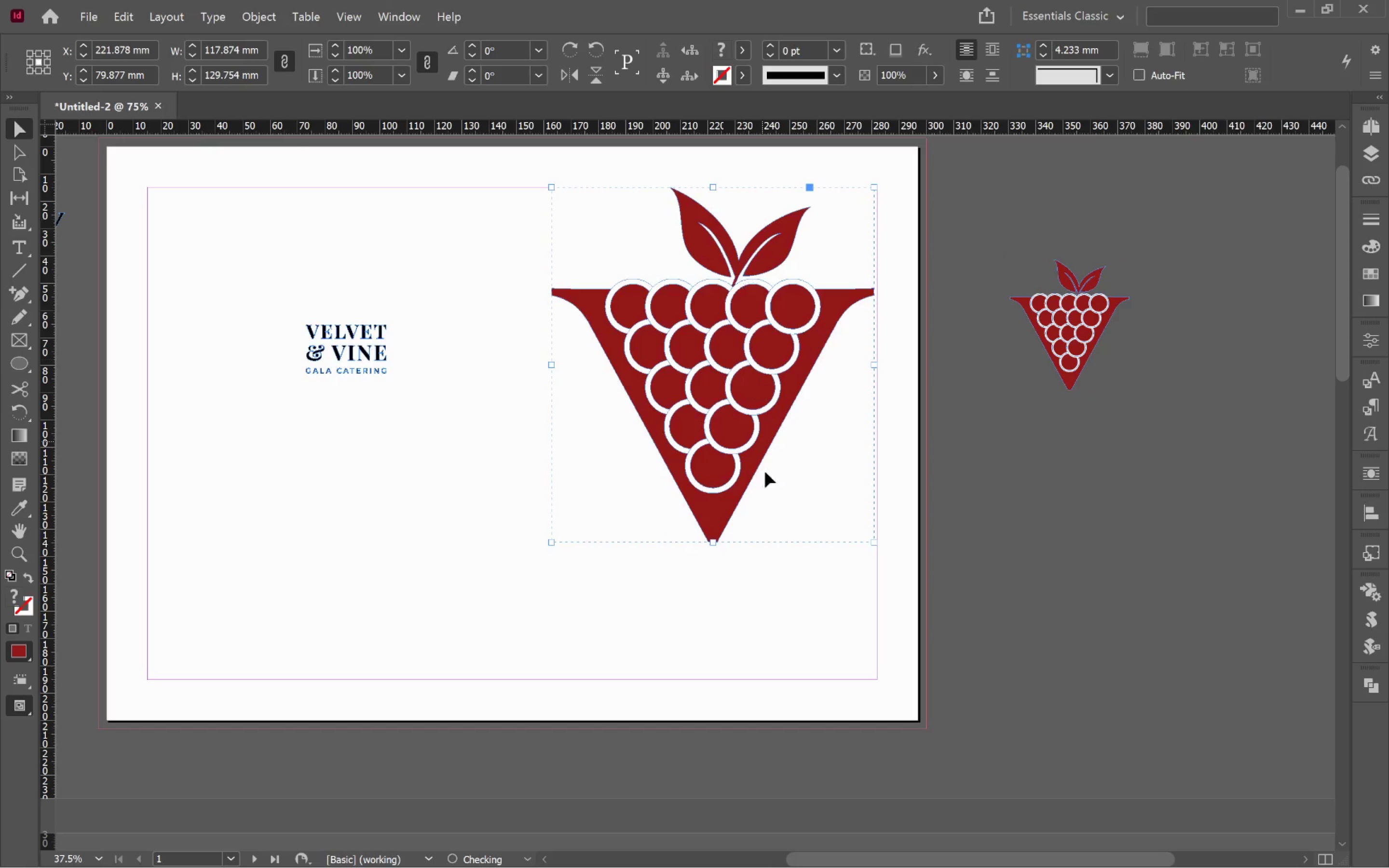 
hold_key(key=ShiftLeft, duration=1.59)
 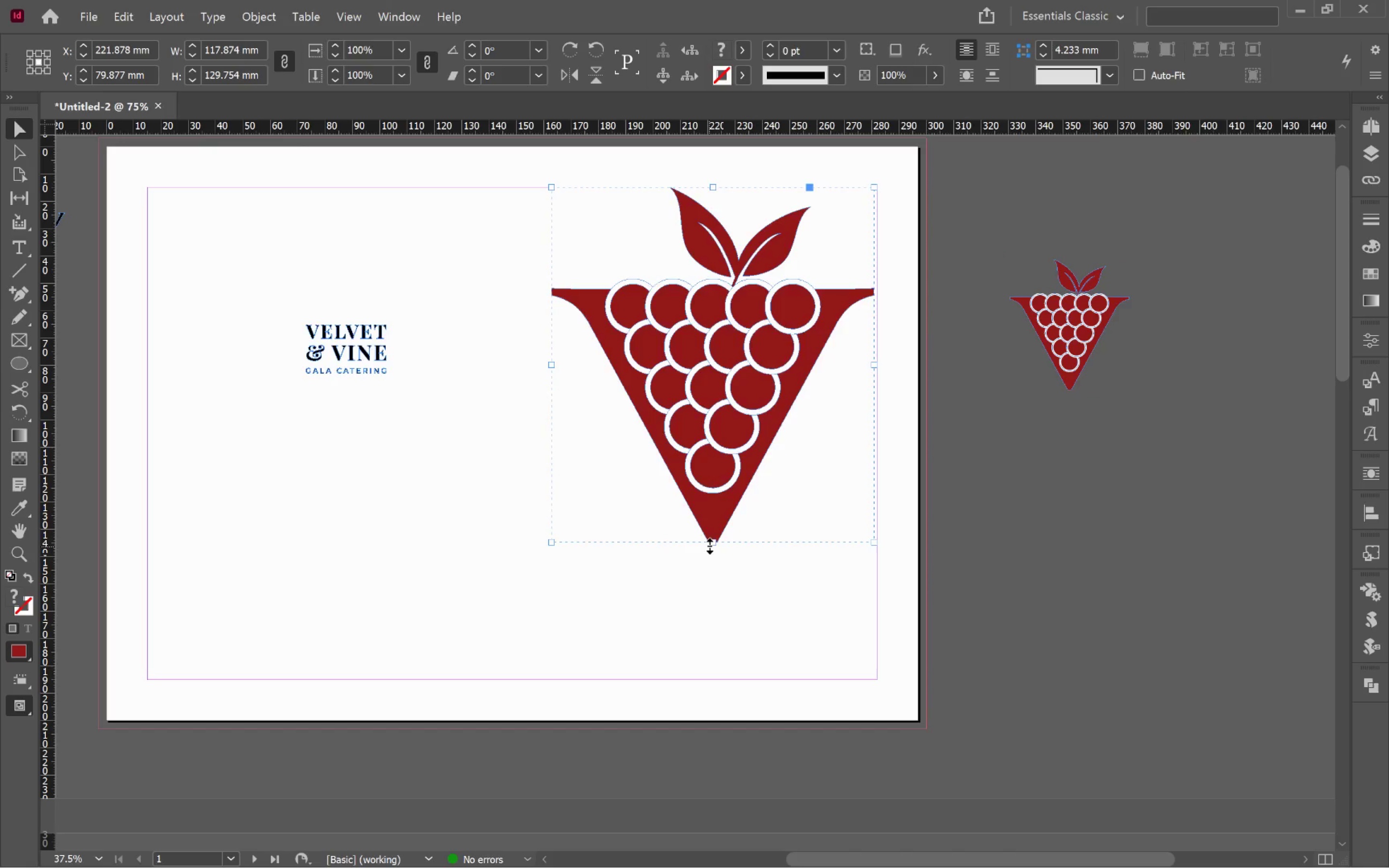 
left_click_drag(start_coordinate=[711, 545], to_coordinate=[732, 676])
 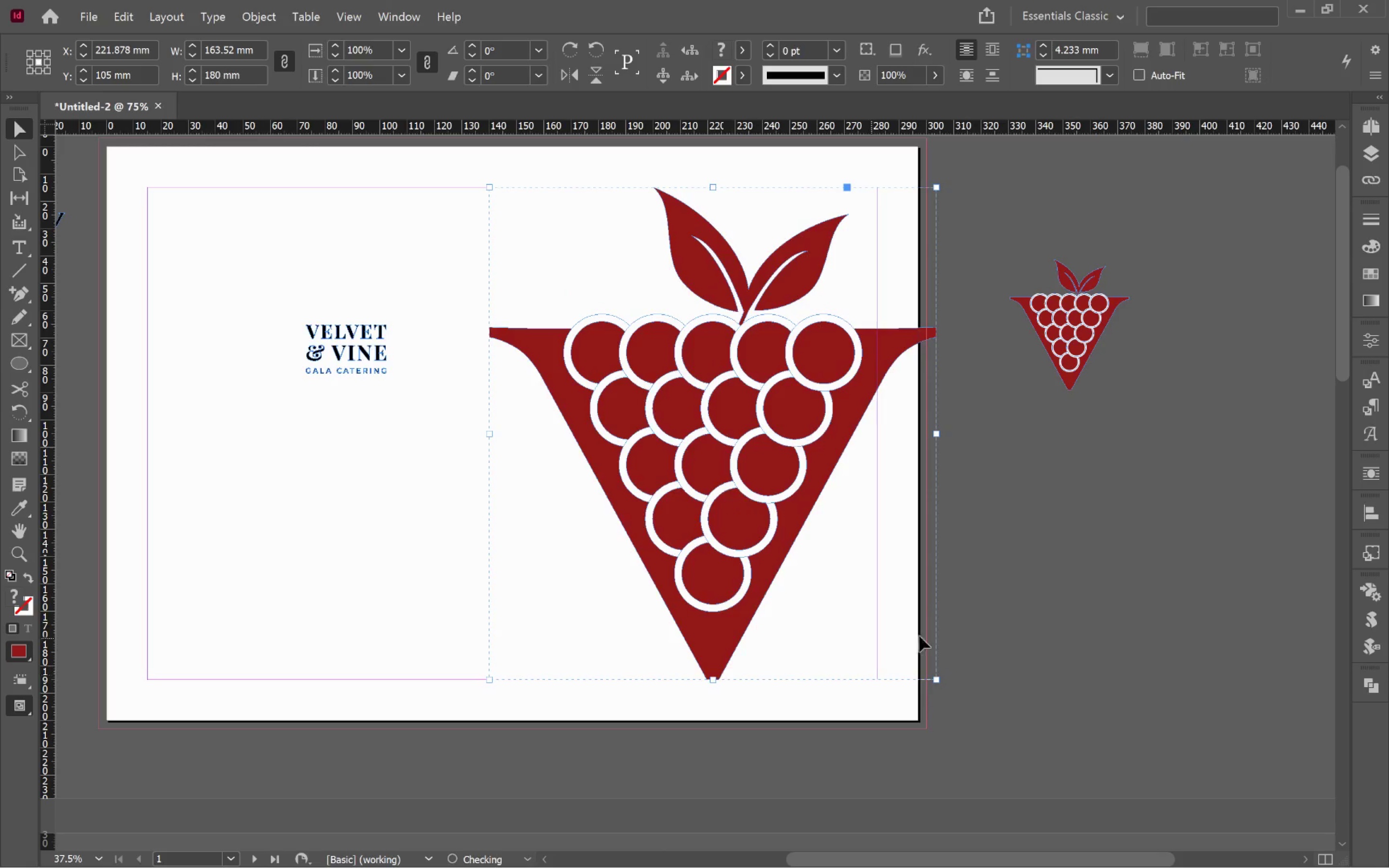 
hold_key(key=ShiftLeft, duration=1.46)
 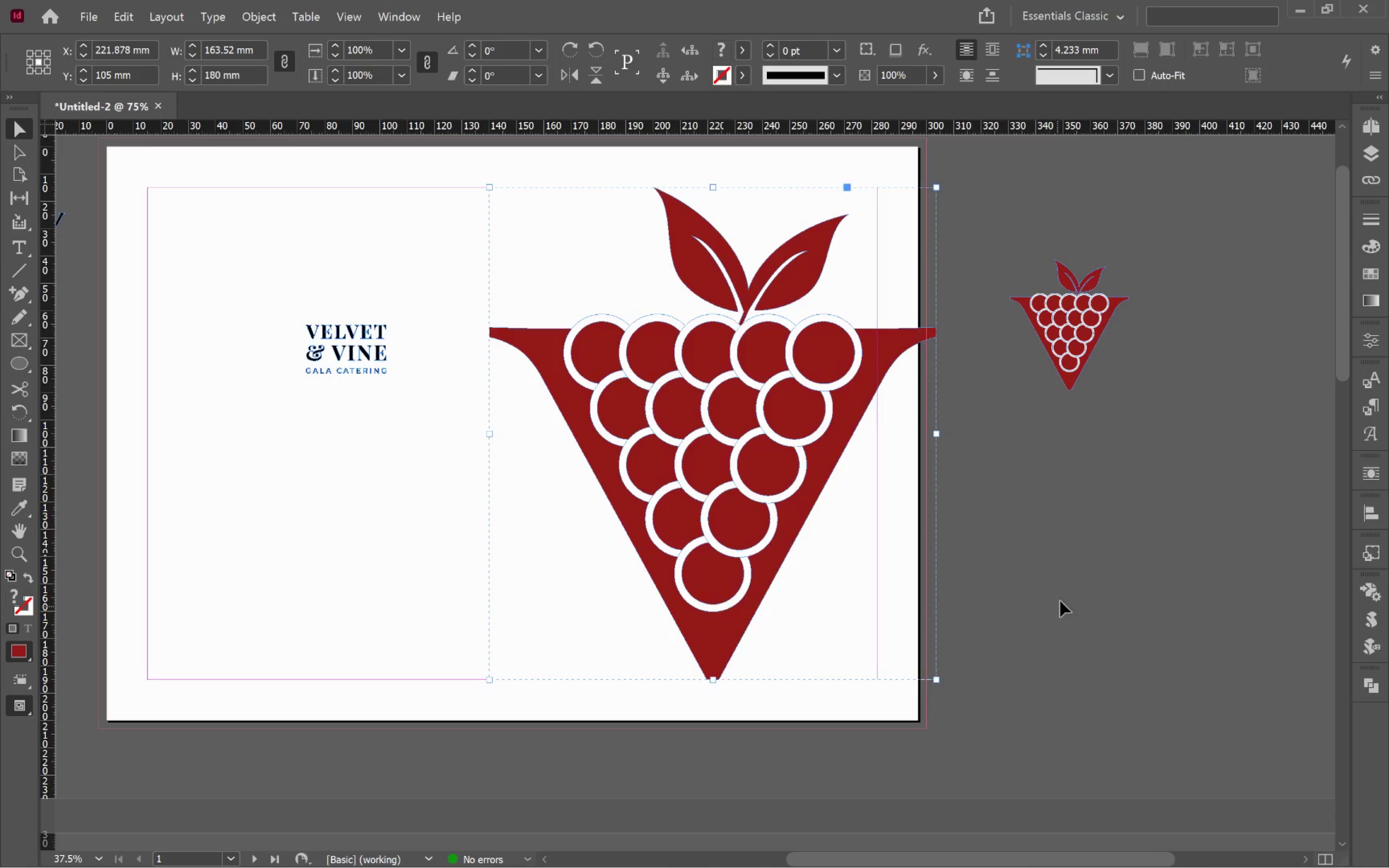 
left_click([1068, 579])
 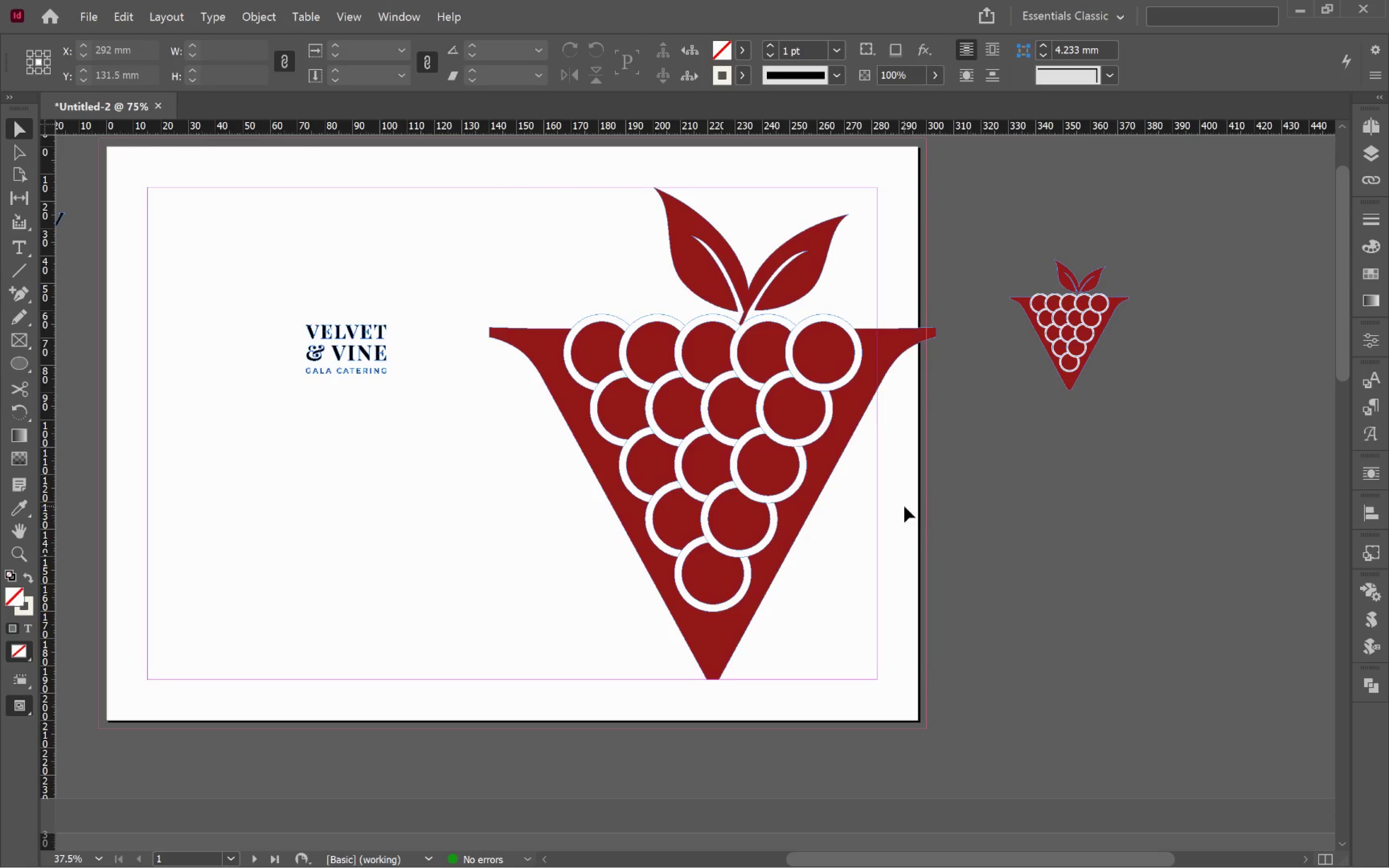 
key(W)
 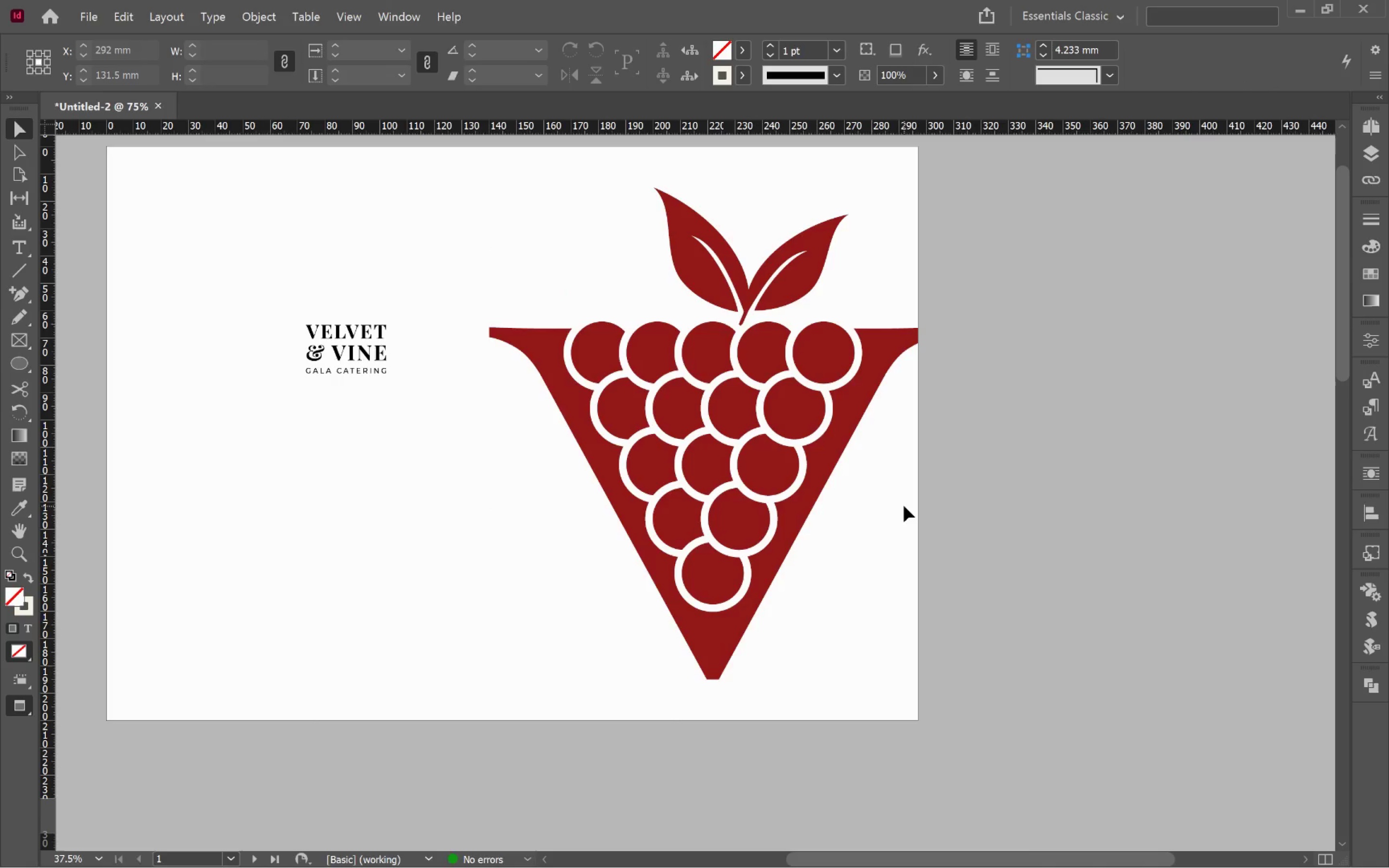 
key(W)
 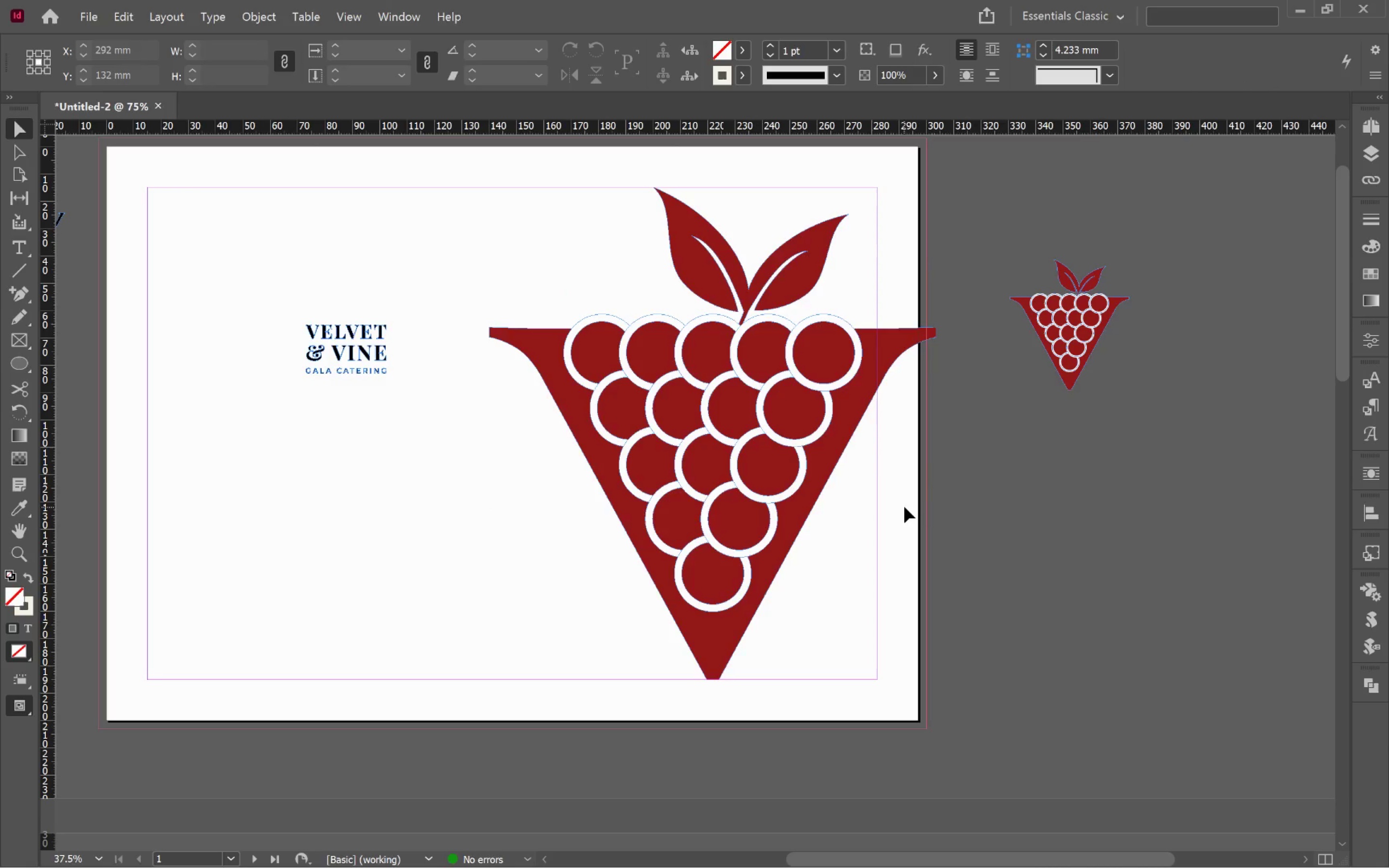 
wait(18.38)
 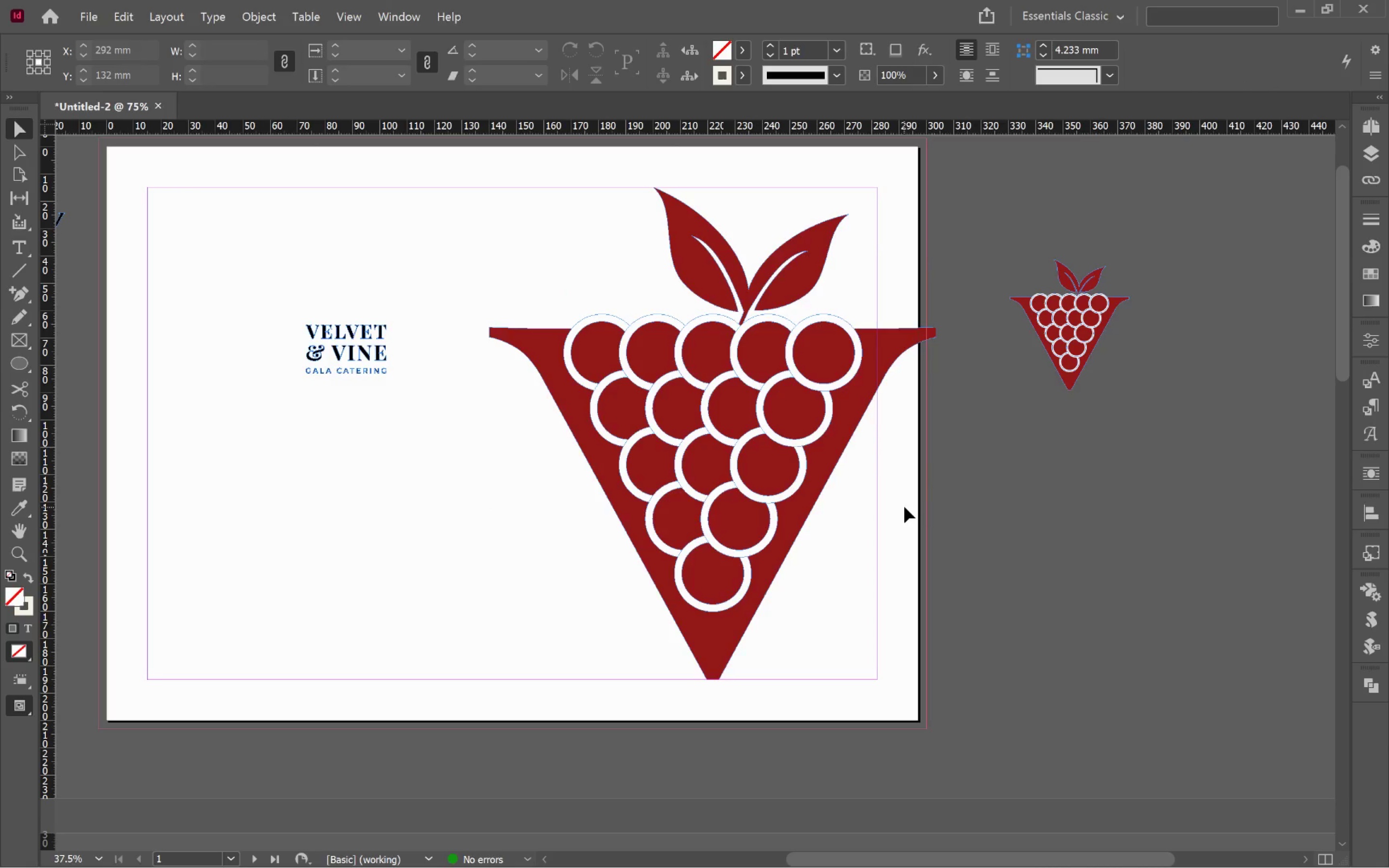 
key(Alt+Tab)
 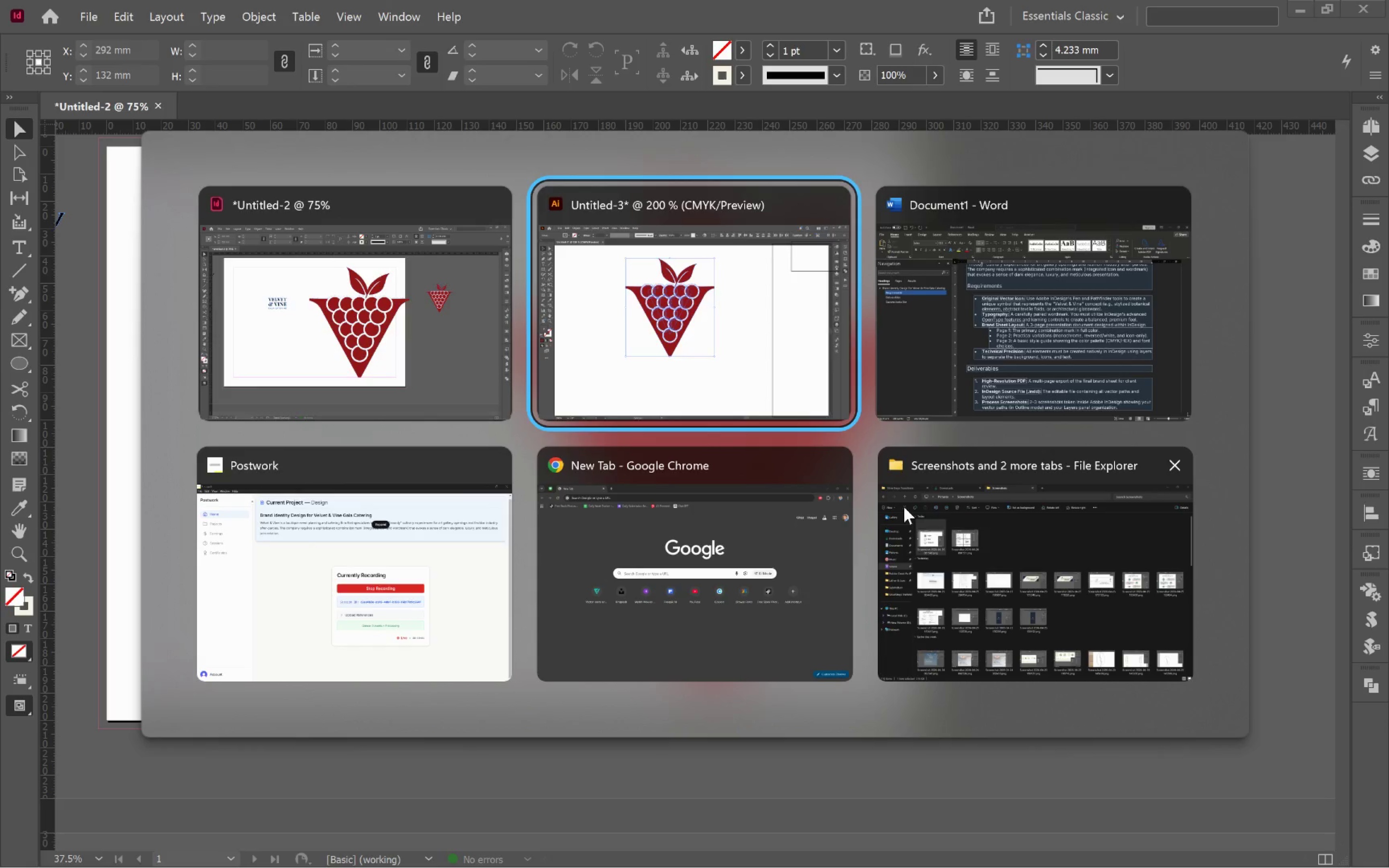 
key(Alt+Tab)
 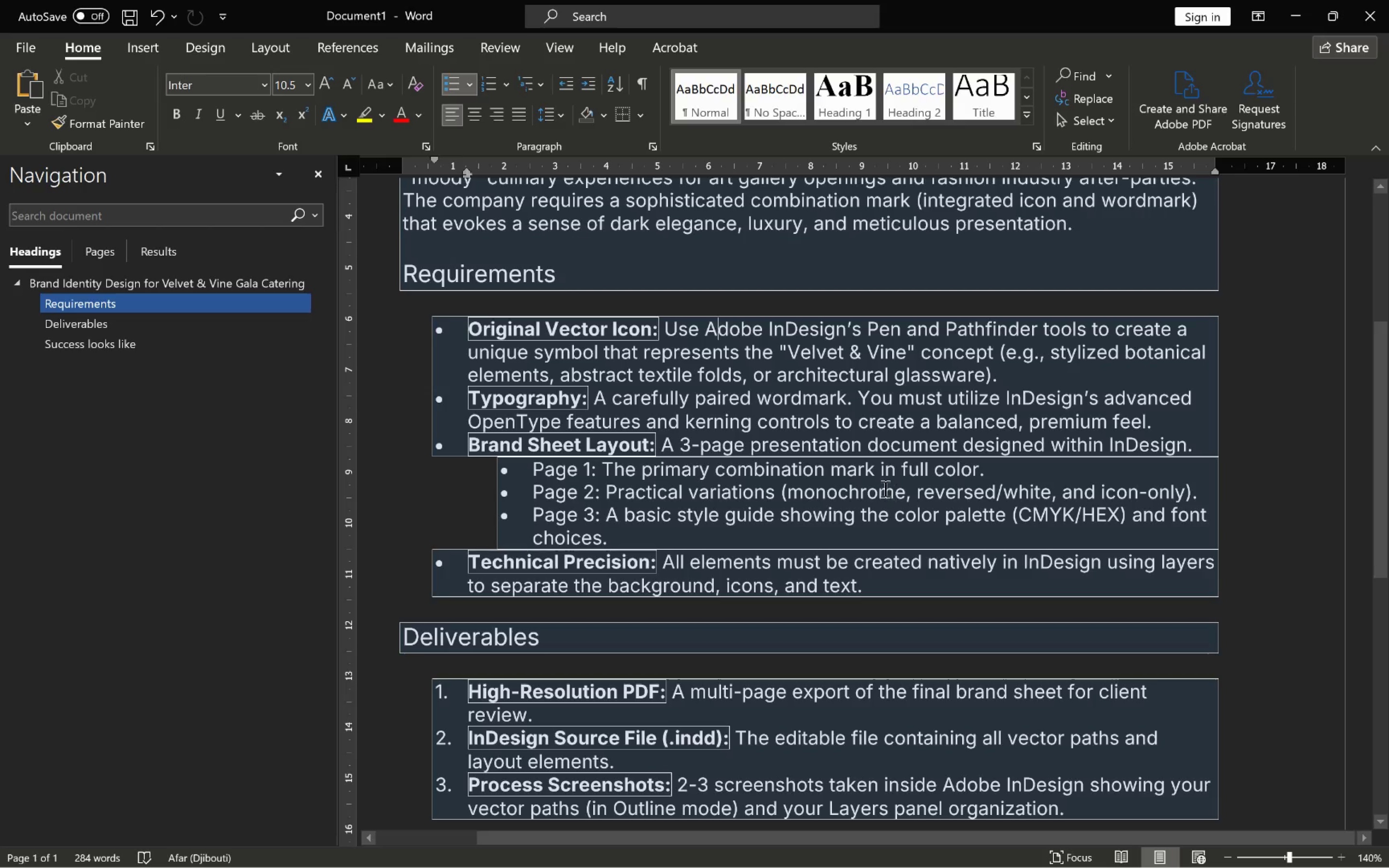 
key(Alt+AltLeft)
 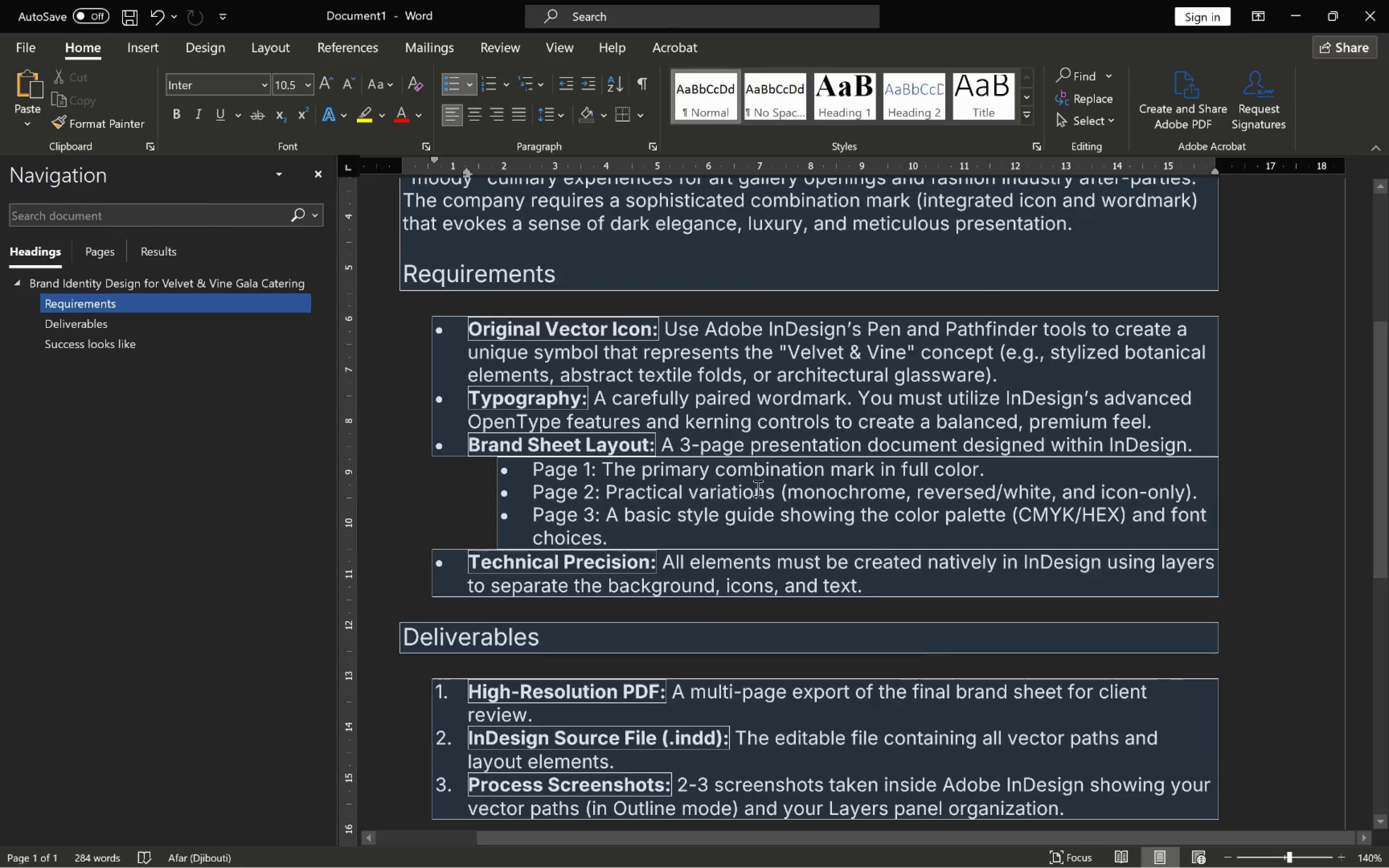 
key(Alt+Tab)
 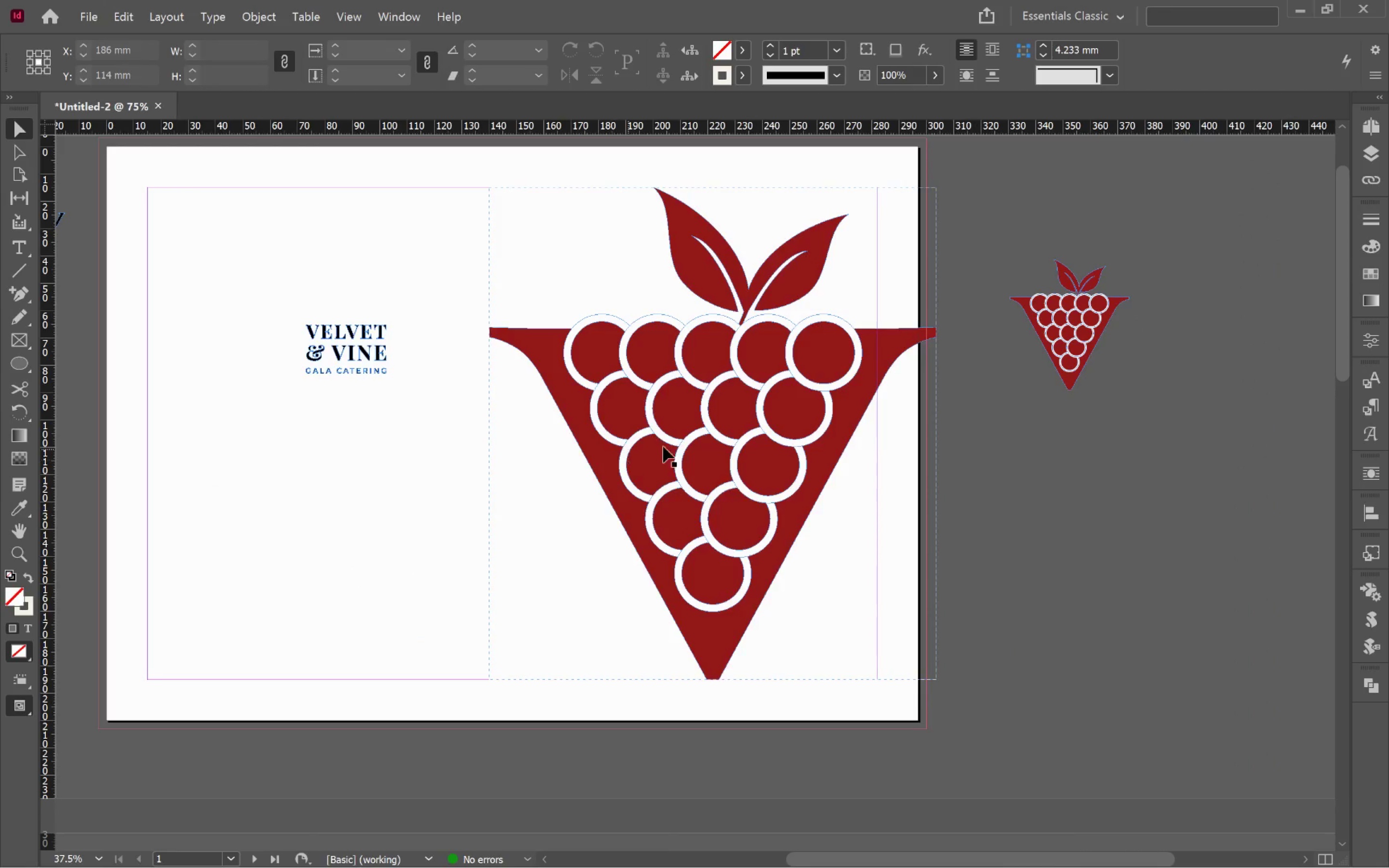 
left_click([672, 447])
 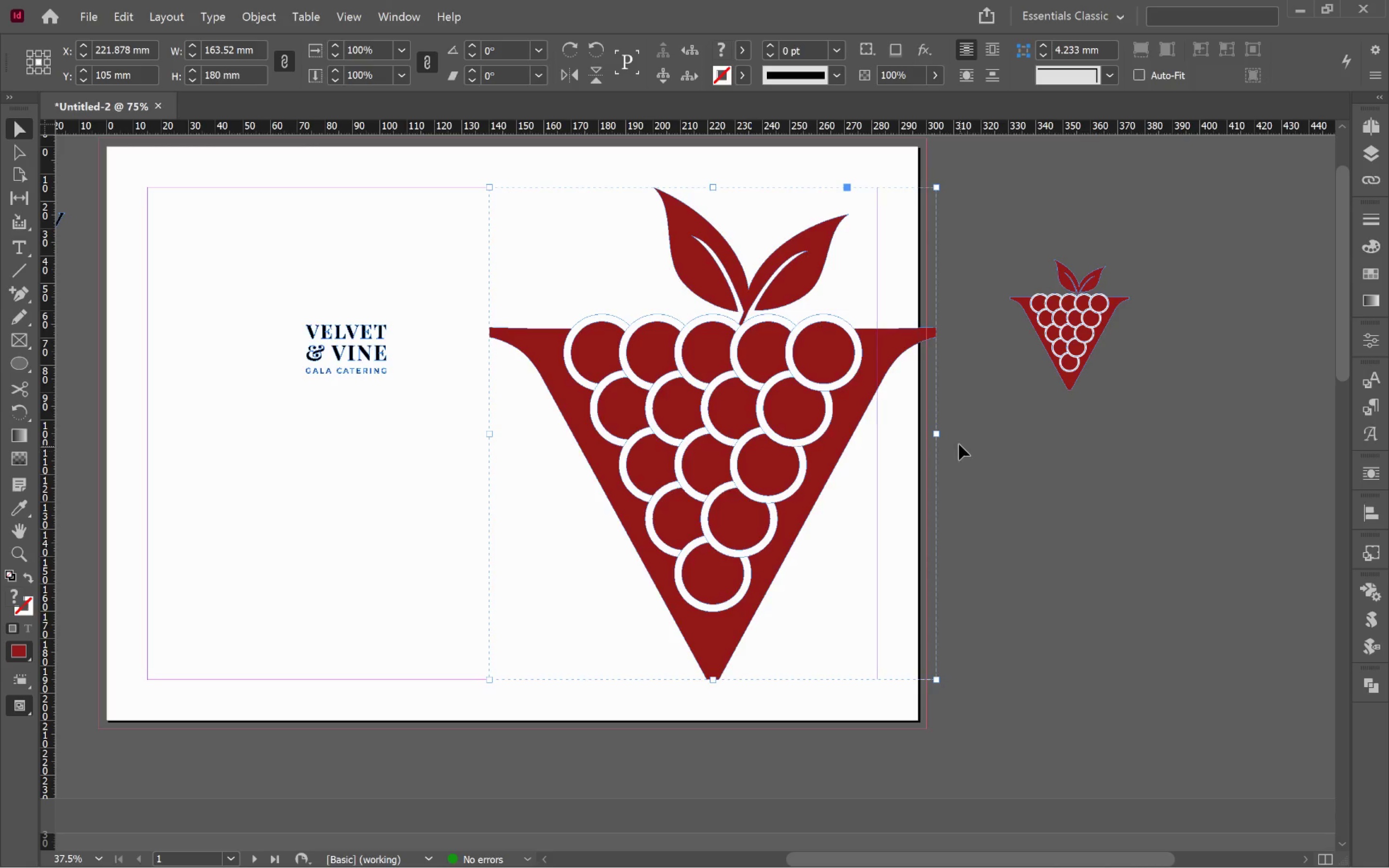 
left_click_drag(start_coordinate=[938, 435], to_coordinate=[605, 436])
 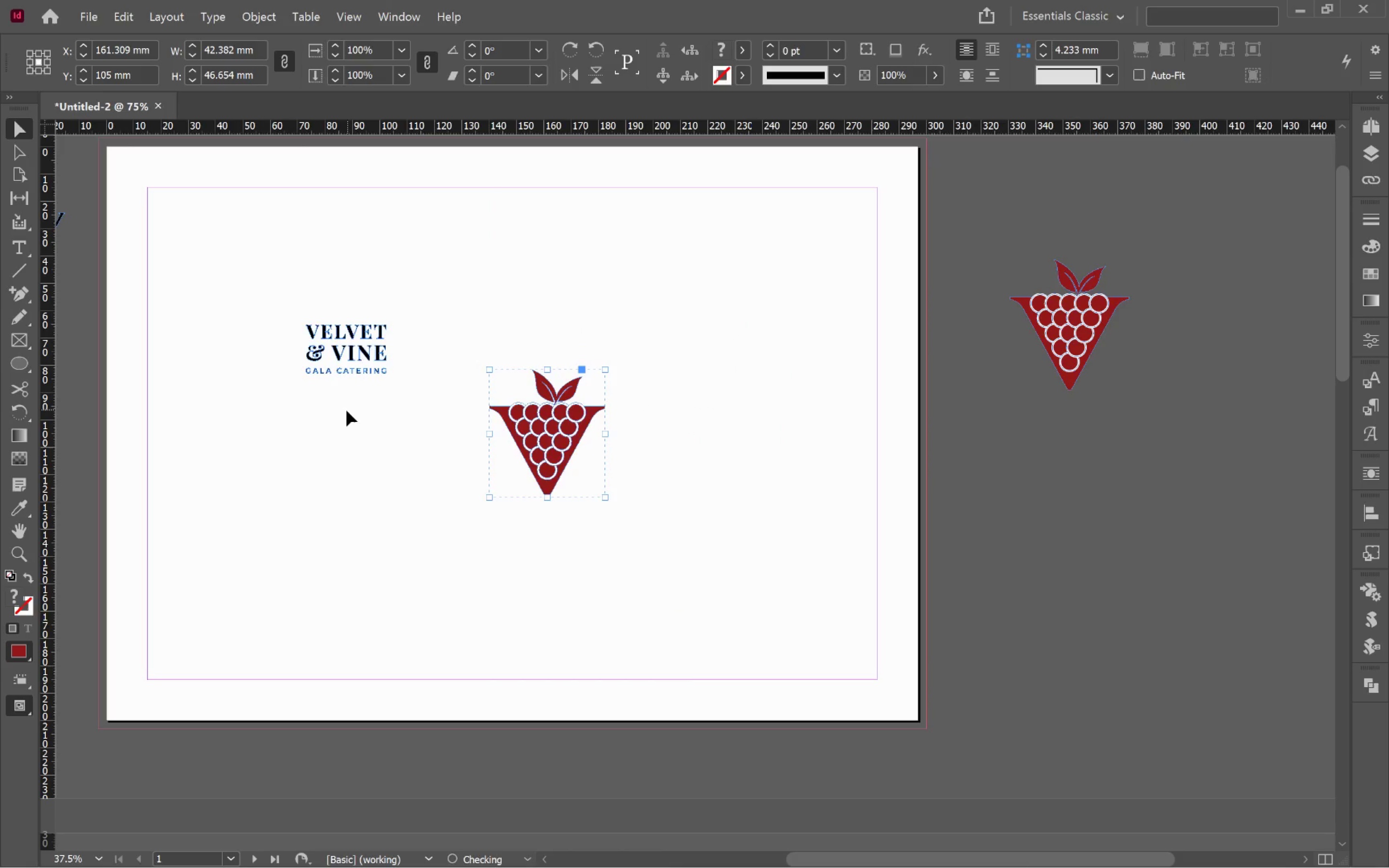 
hold_key(key=ShiftLeft, duration=1.55)
 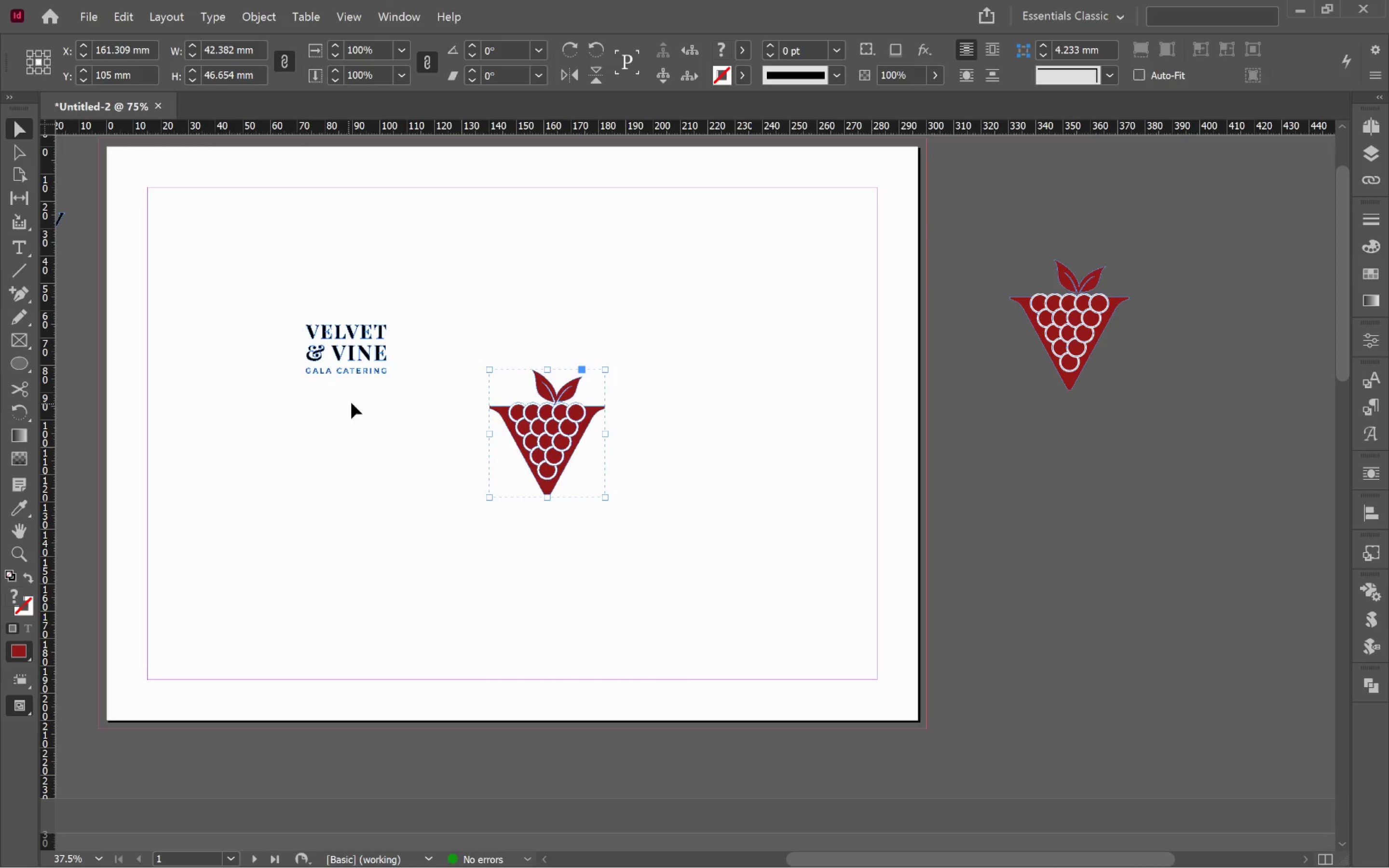 
left_click_drag(start_coordinate=[387, 411], to_coordinate=[285, 318])
 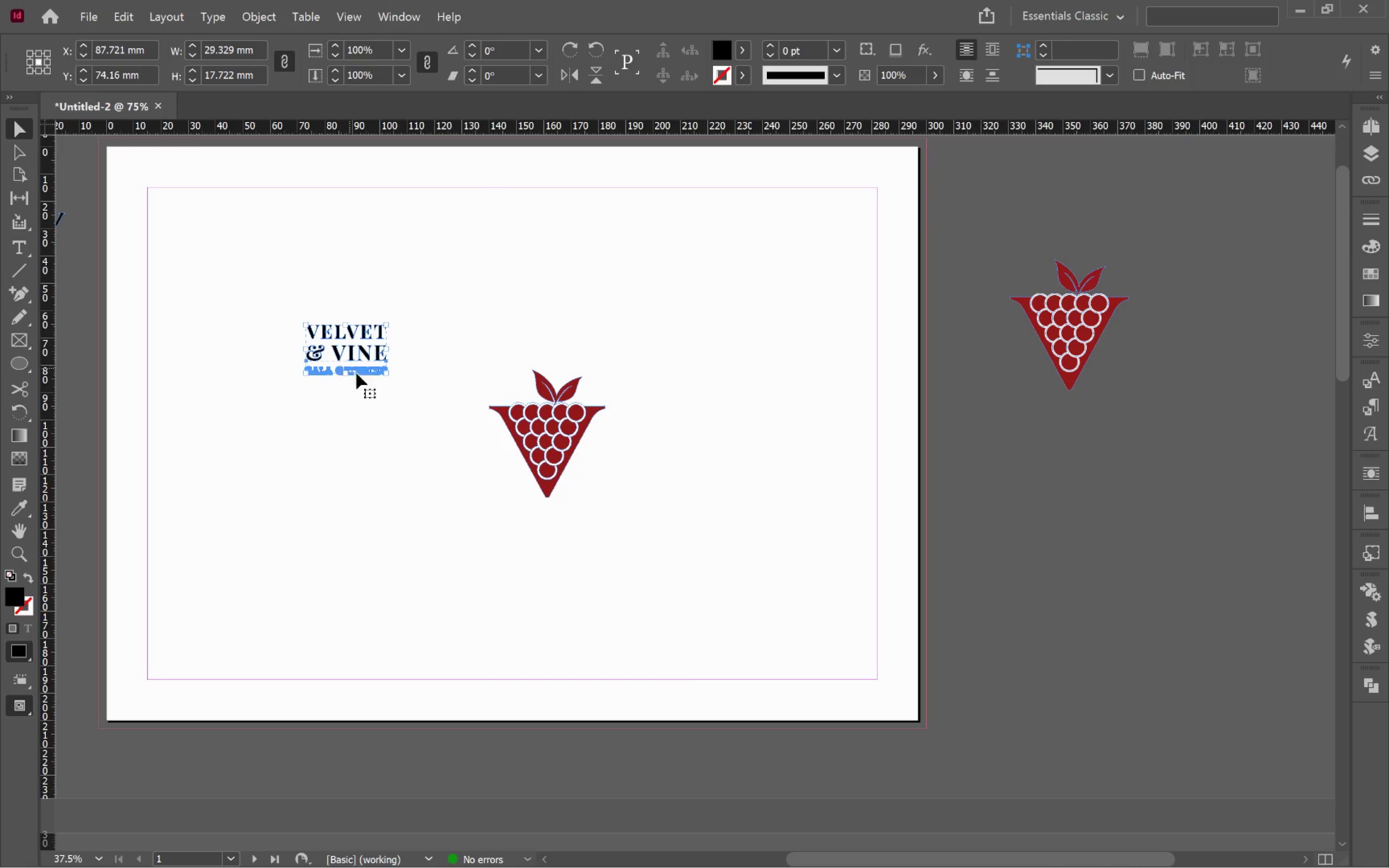 
key(Control+G)
 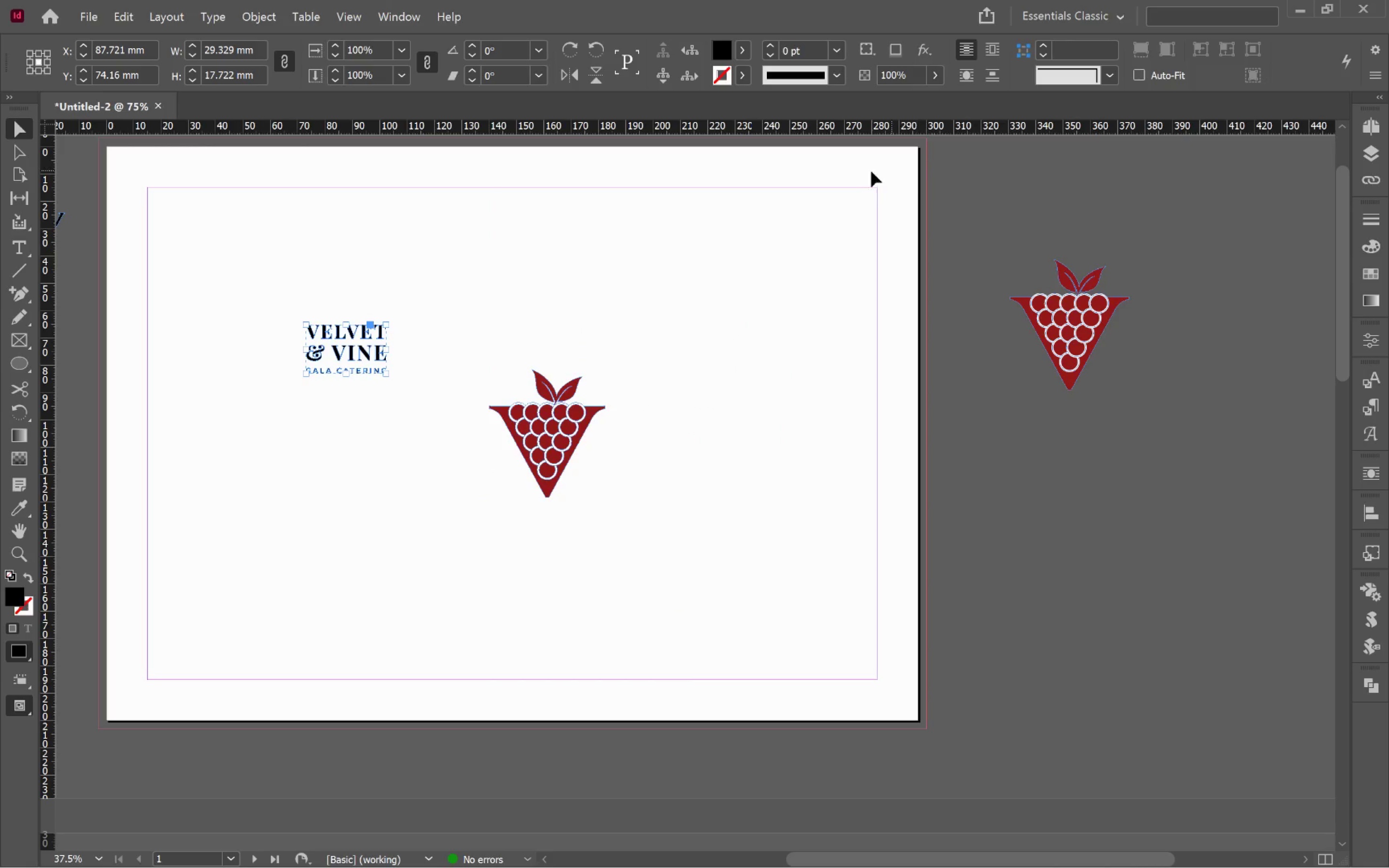 
left_click_drag(start_coordinate=[556, 452], to_coordinate=[522, 287])
 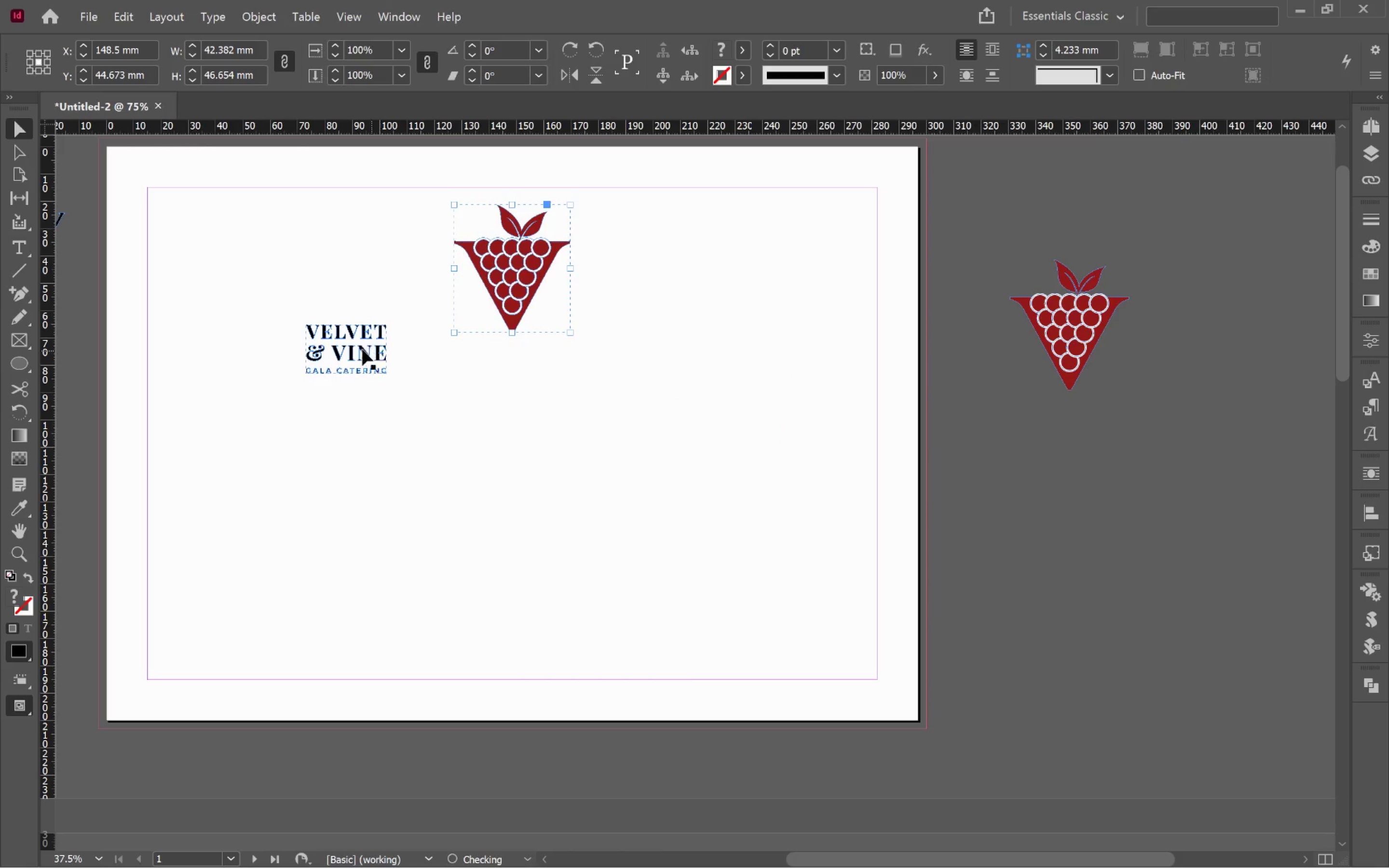 
left_click_drag(start_coordinate=[356, 350], to_coordinate=[533, 461])
 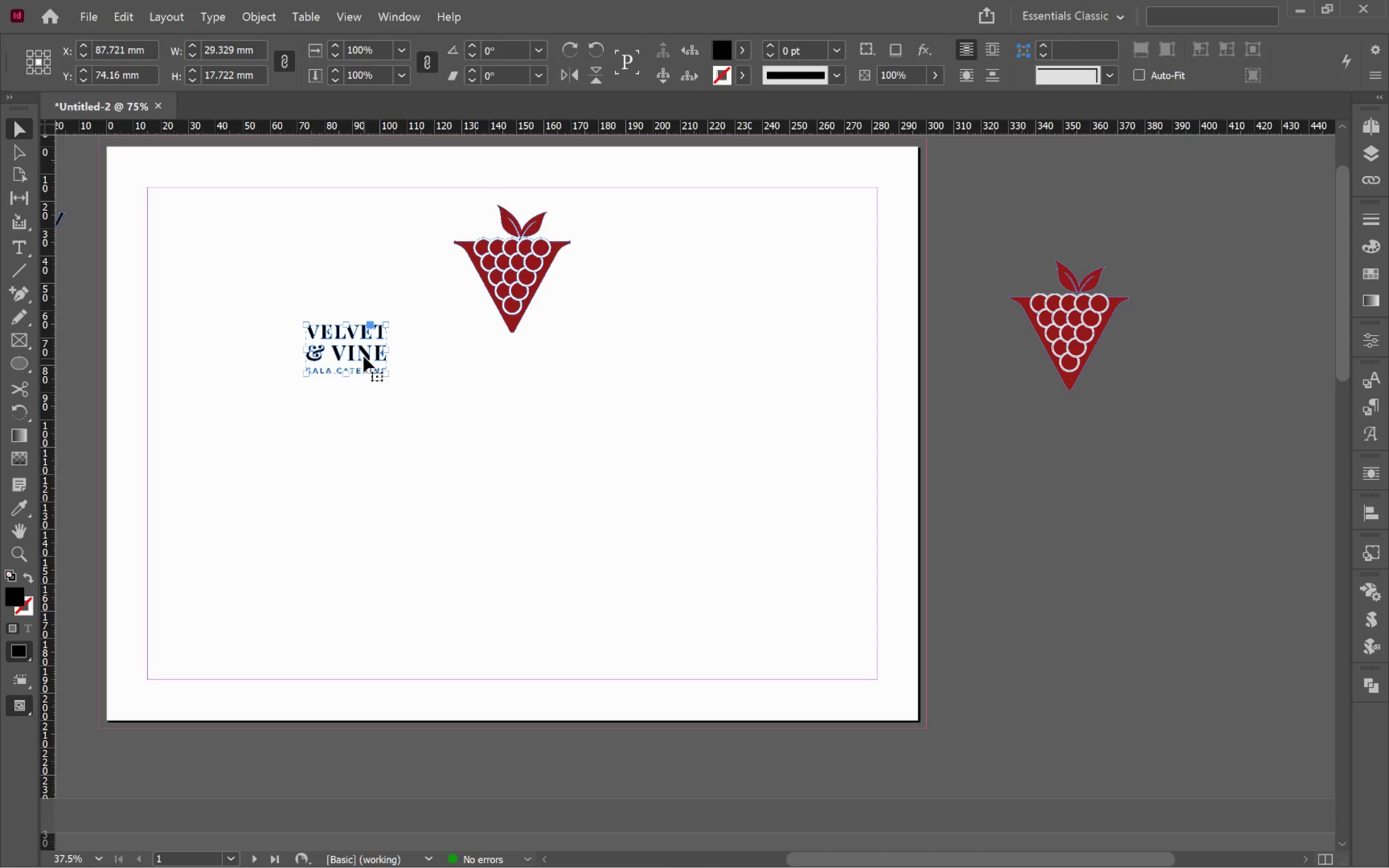 
left_click_drag(start_coordinate=[361, 352], to_coordinate=[528, 429])
 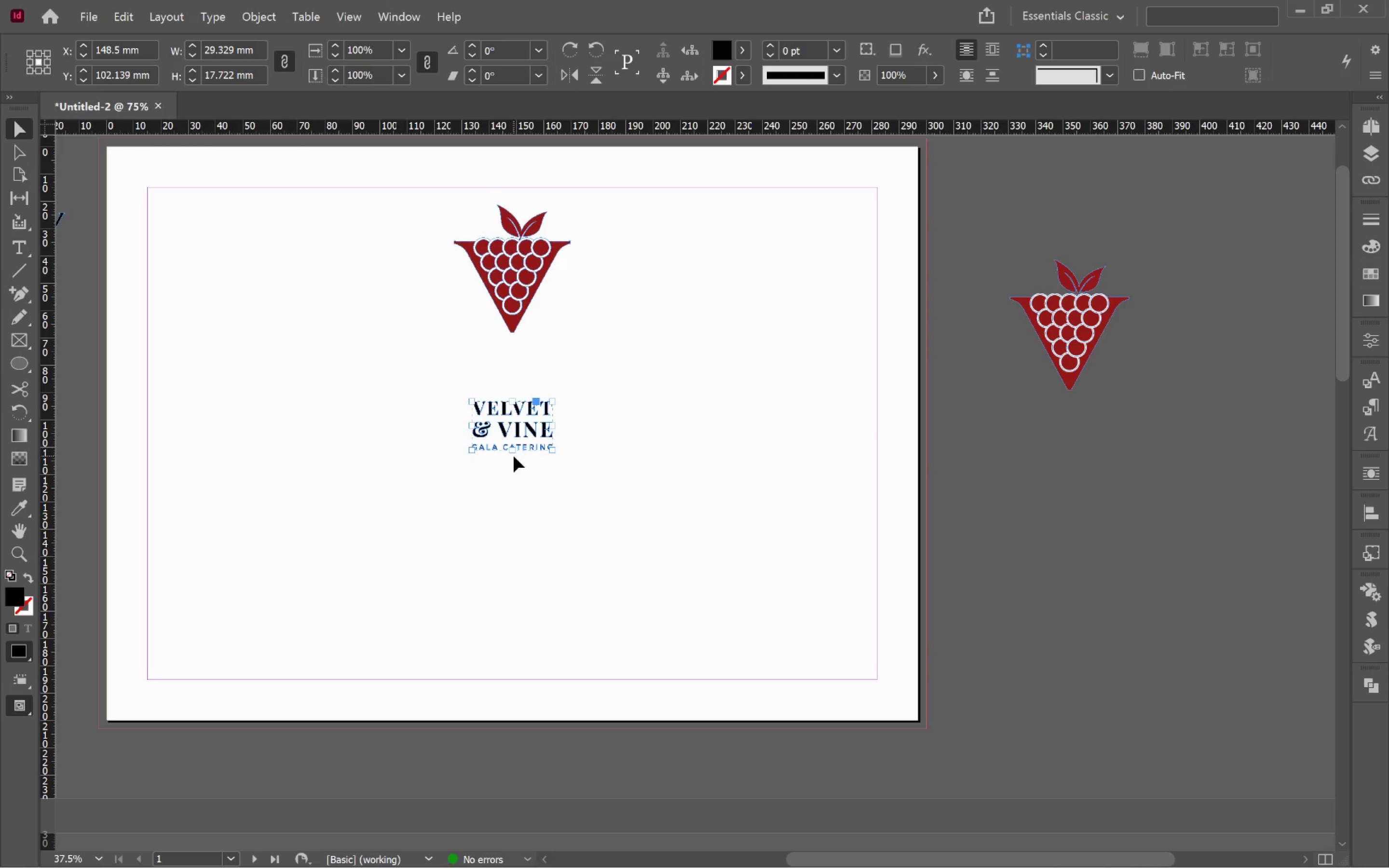 
left_click_drag(start_coordinate=[513, 452], to_coordinate=[533, 603])
 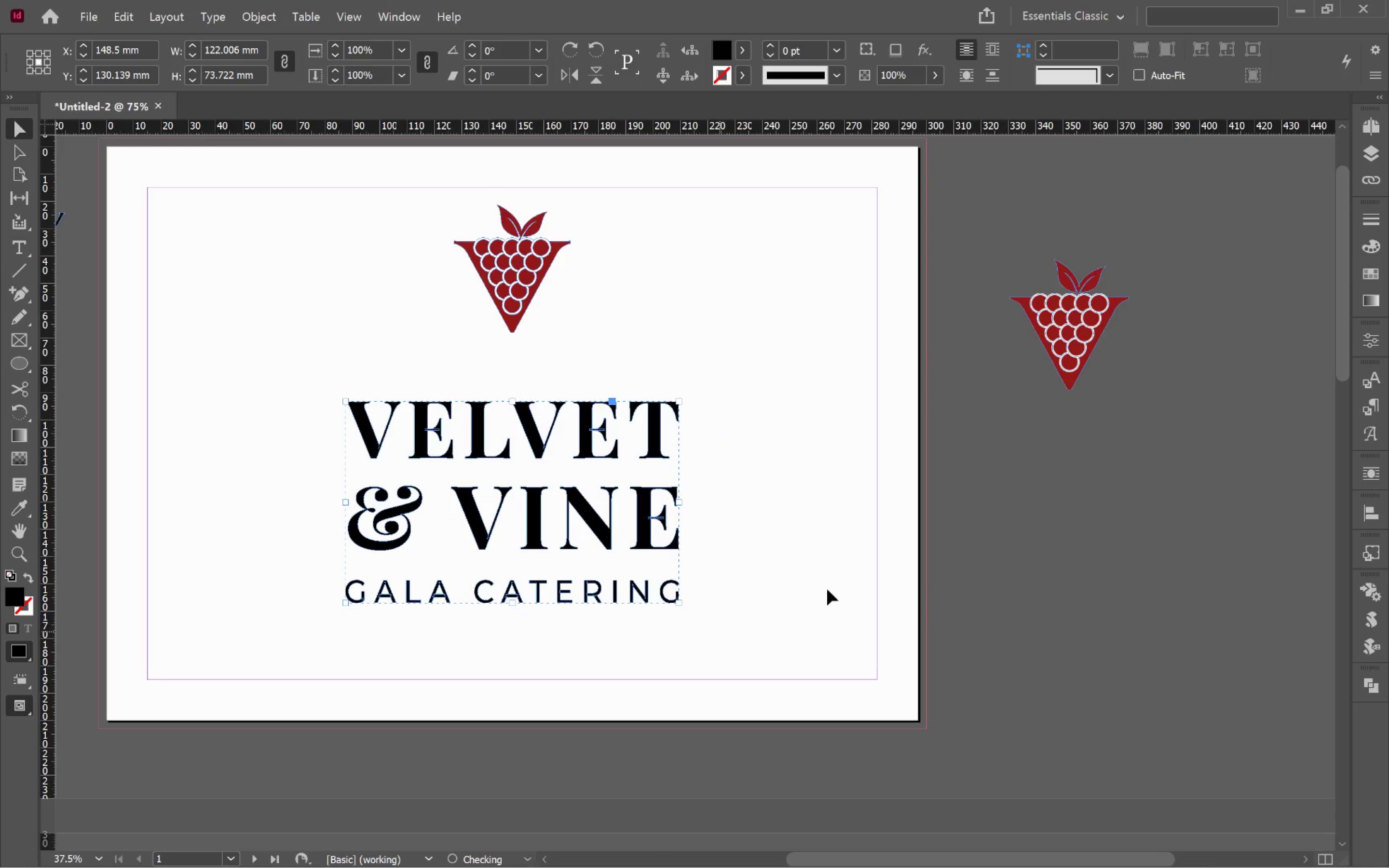 
hold_key(key=ShiftLeft, duration=1.73)
 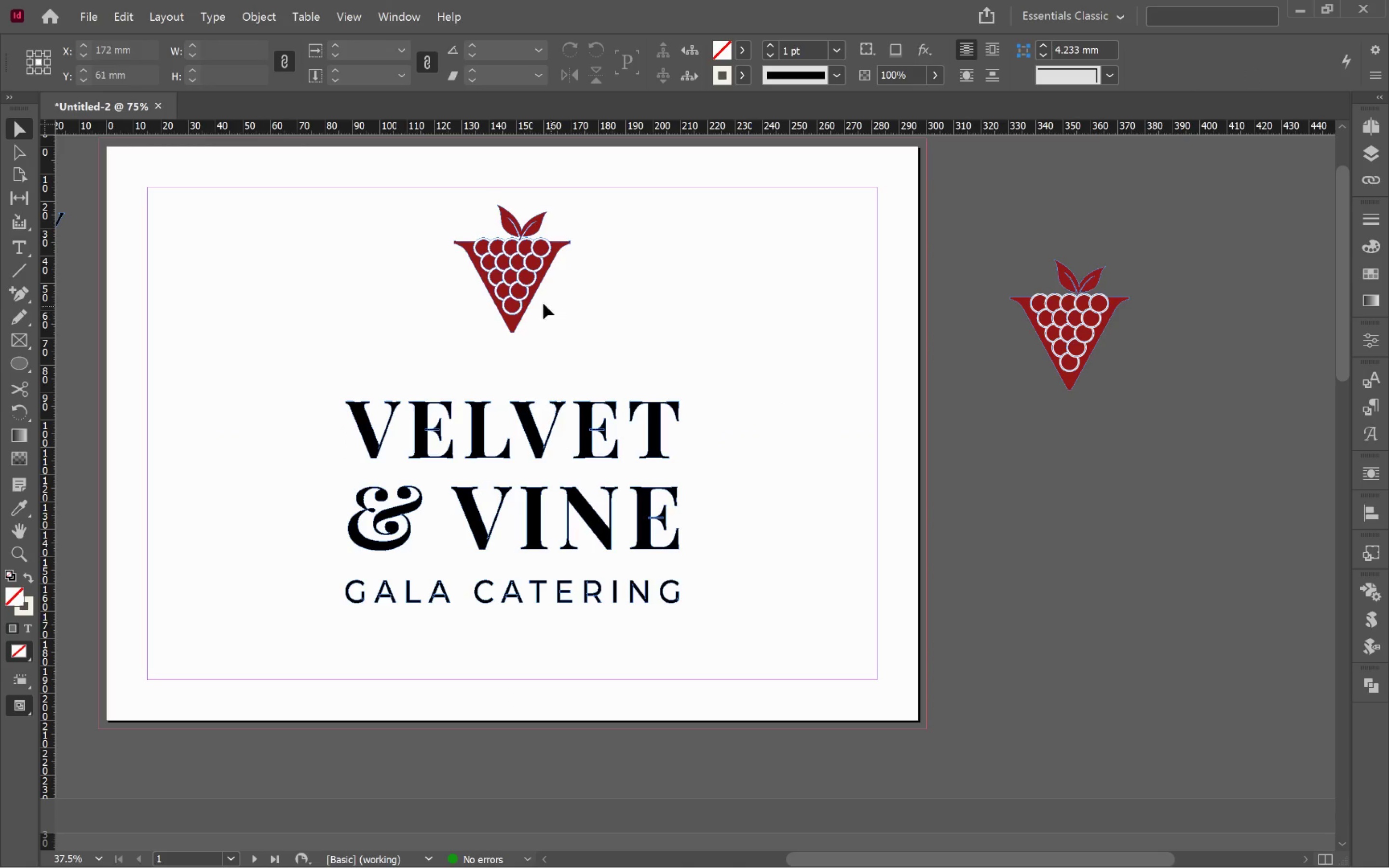 
left_click_drag(start_coordinate=[513, 296], to_coordinate=[512, 326])
 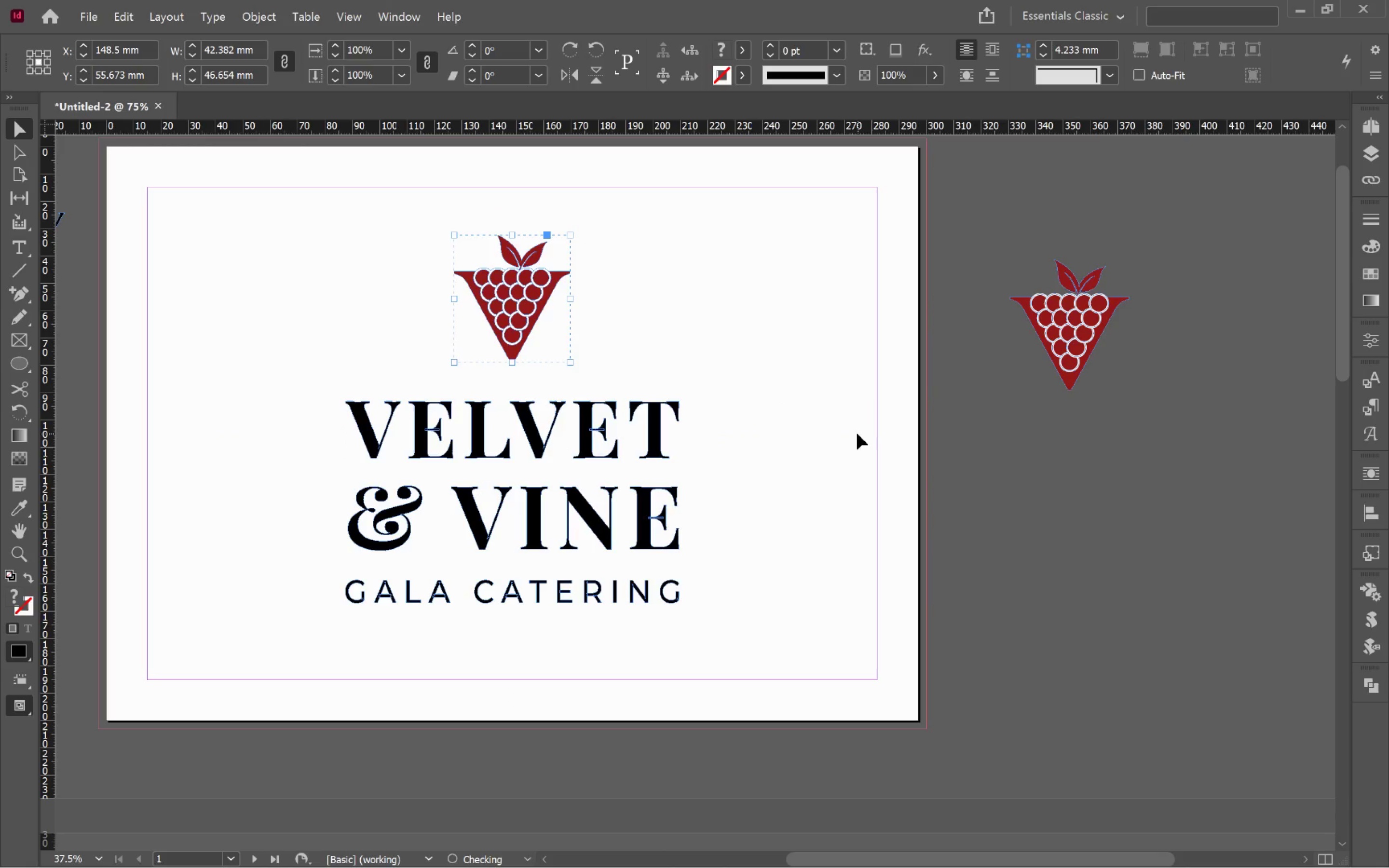 
hold_key(key=ShiftLeft, duration=1.37)
 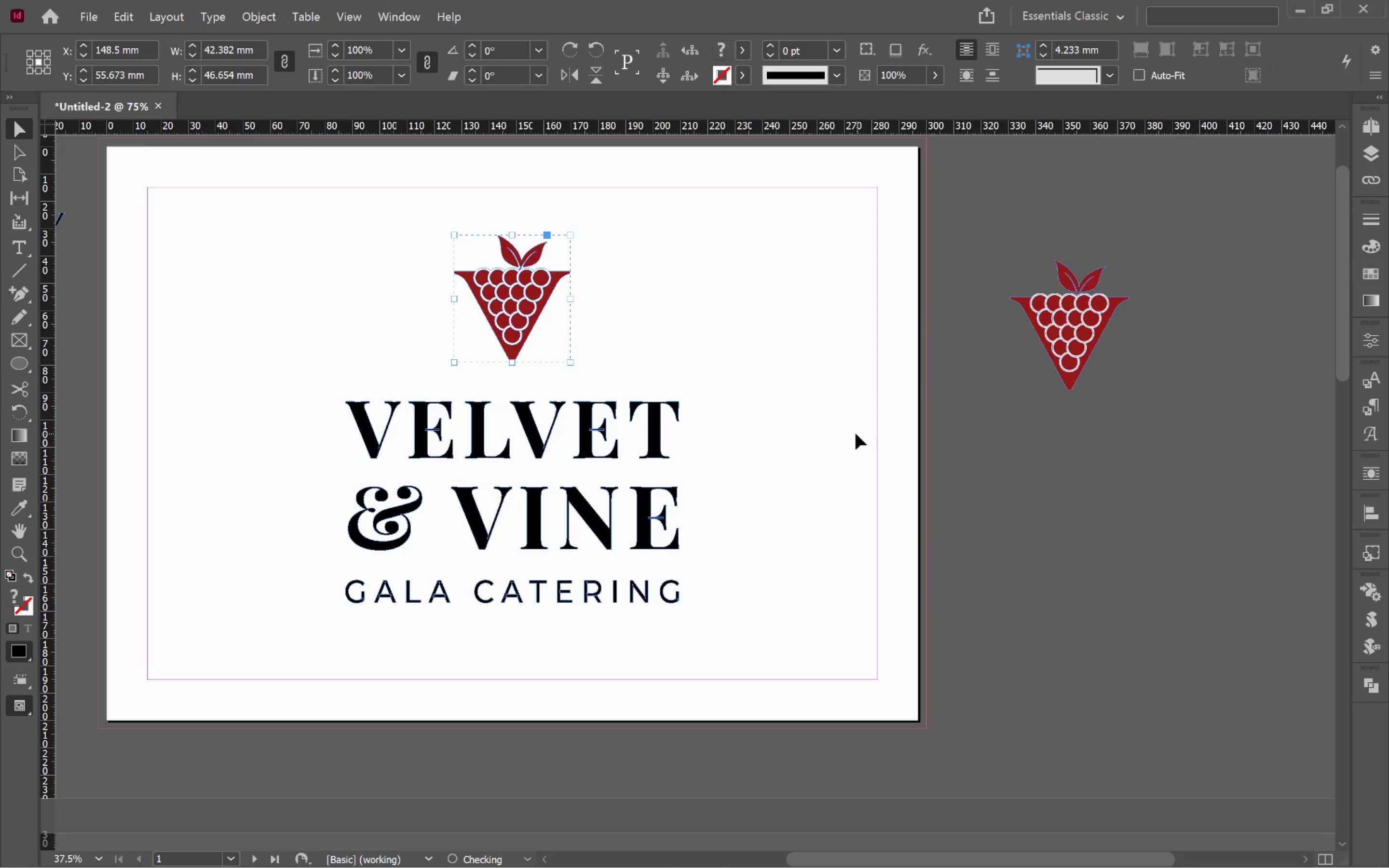 
left_click([852, 434])
 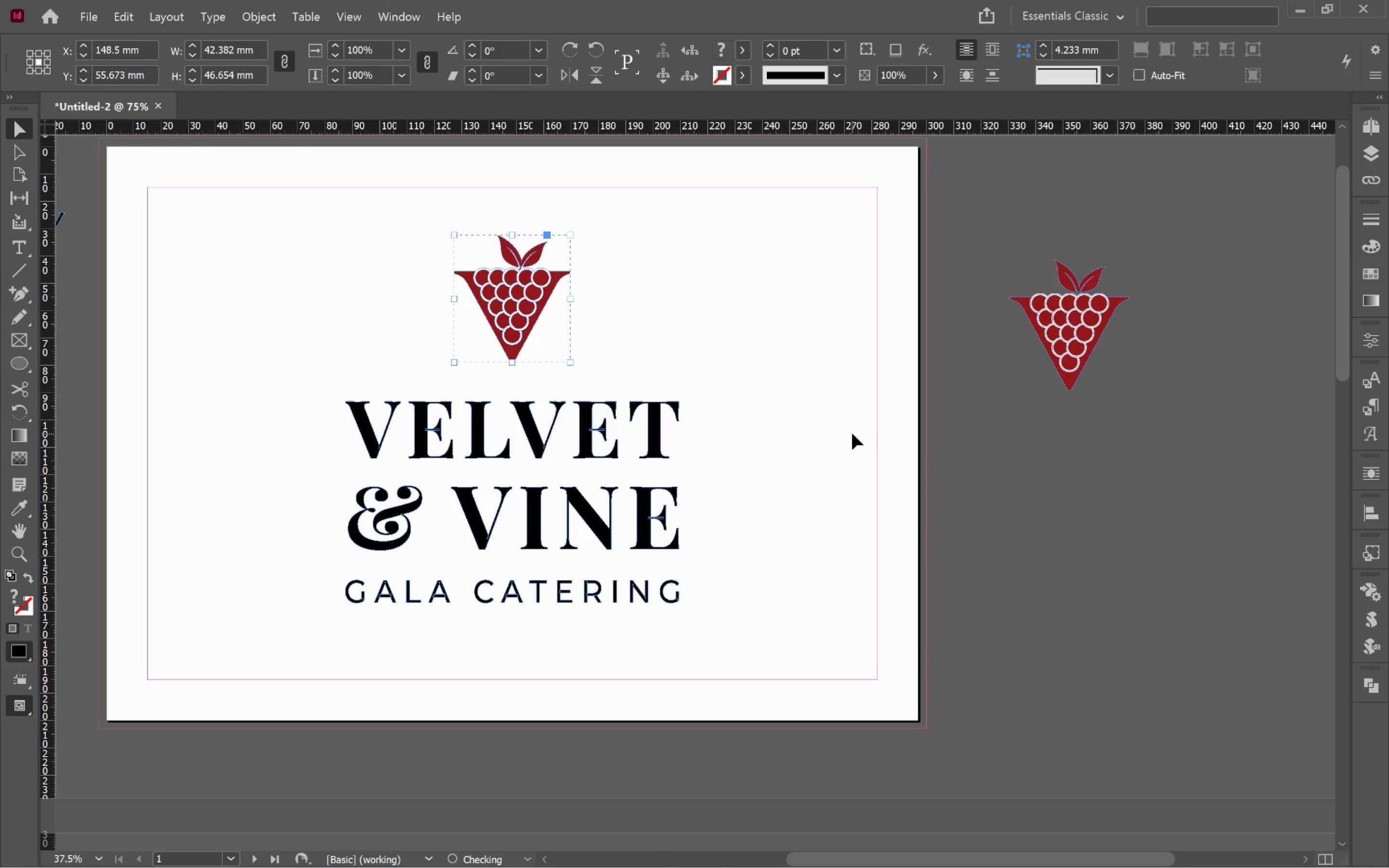 
key(W)
 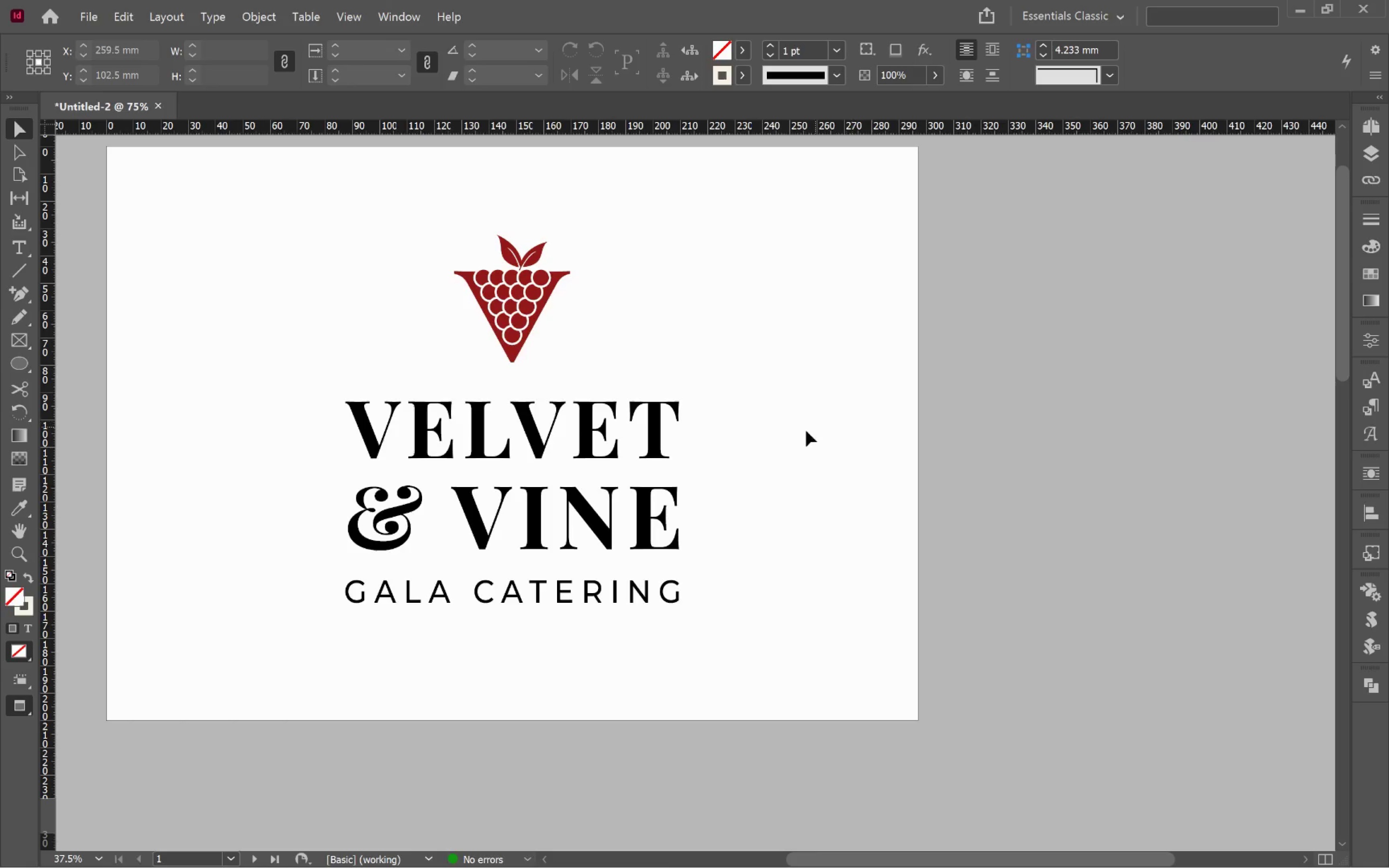 
wait(18.68)
 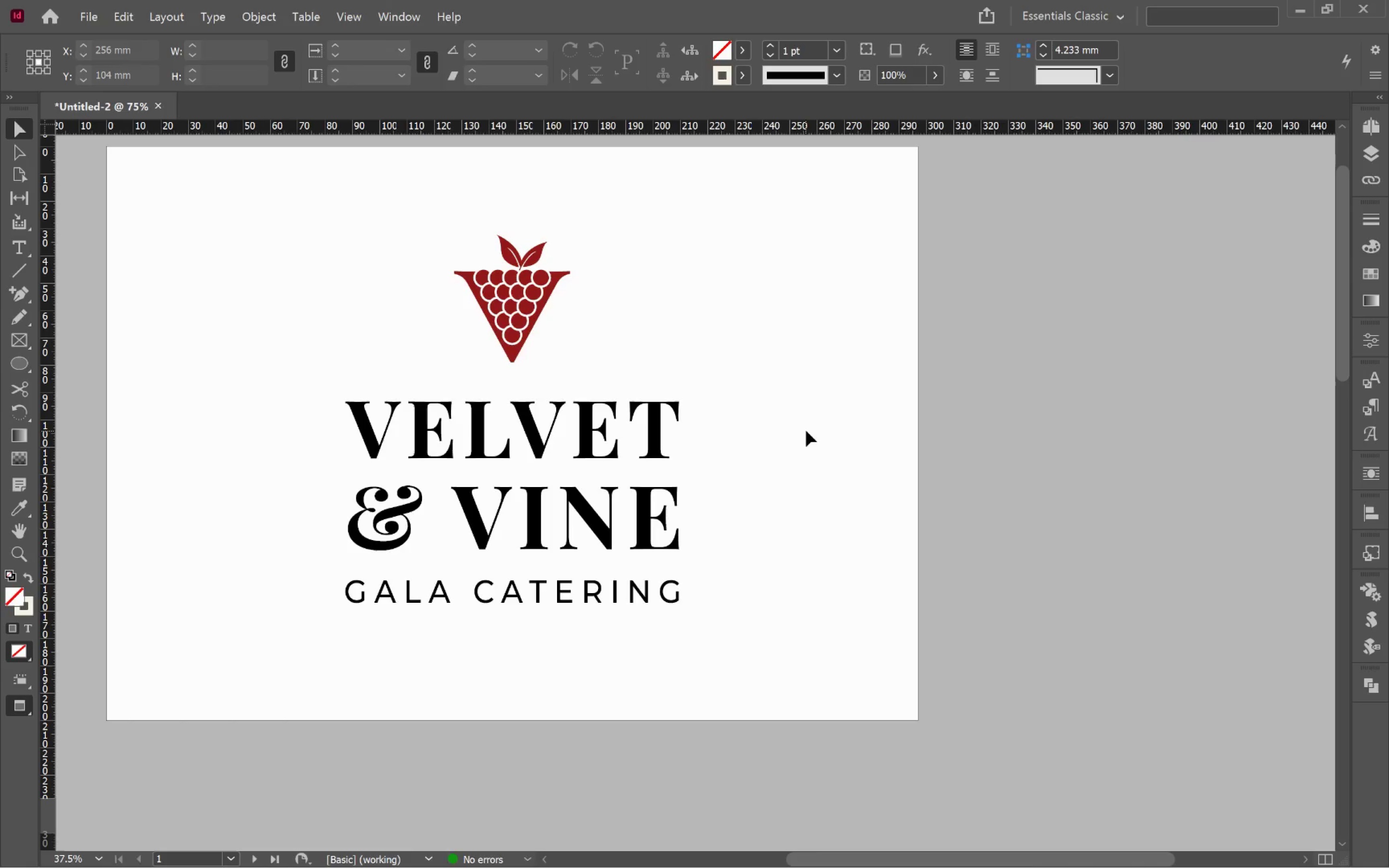 
key(Alt+Tab)
 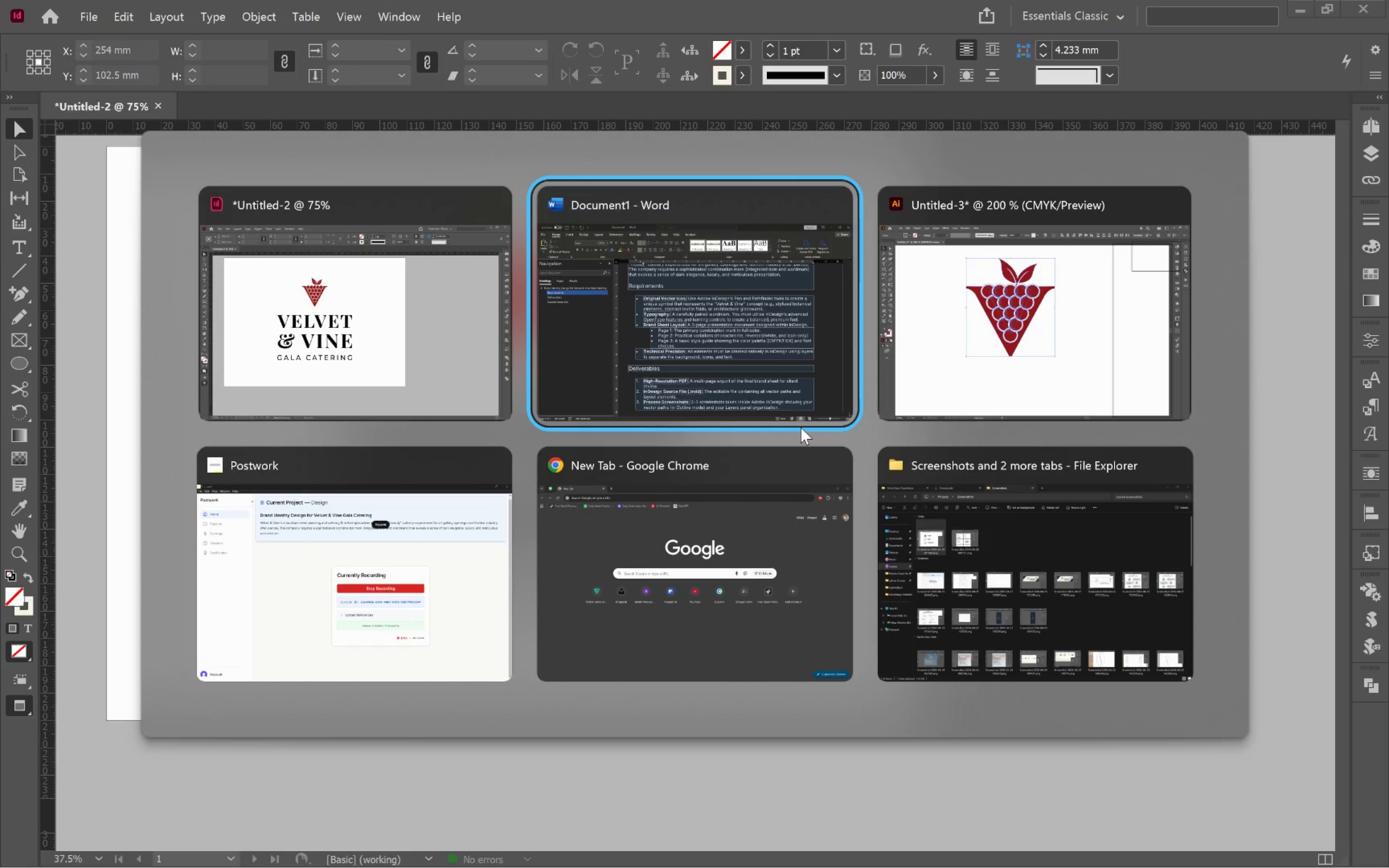 
key(Alt+Tab)
 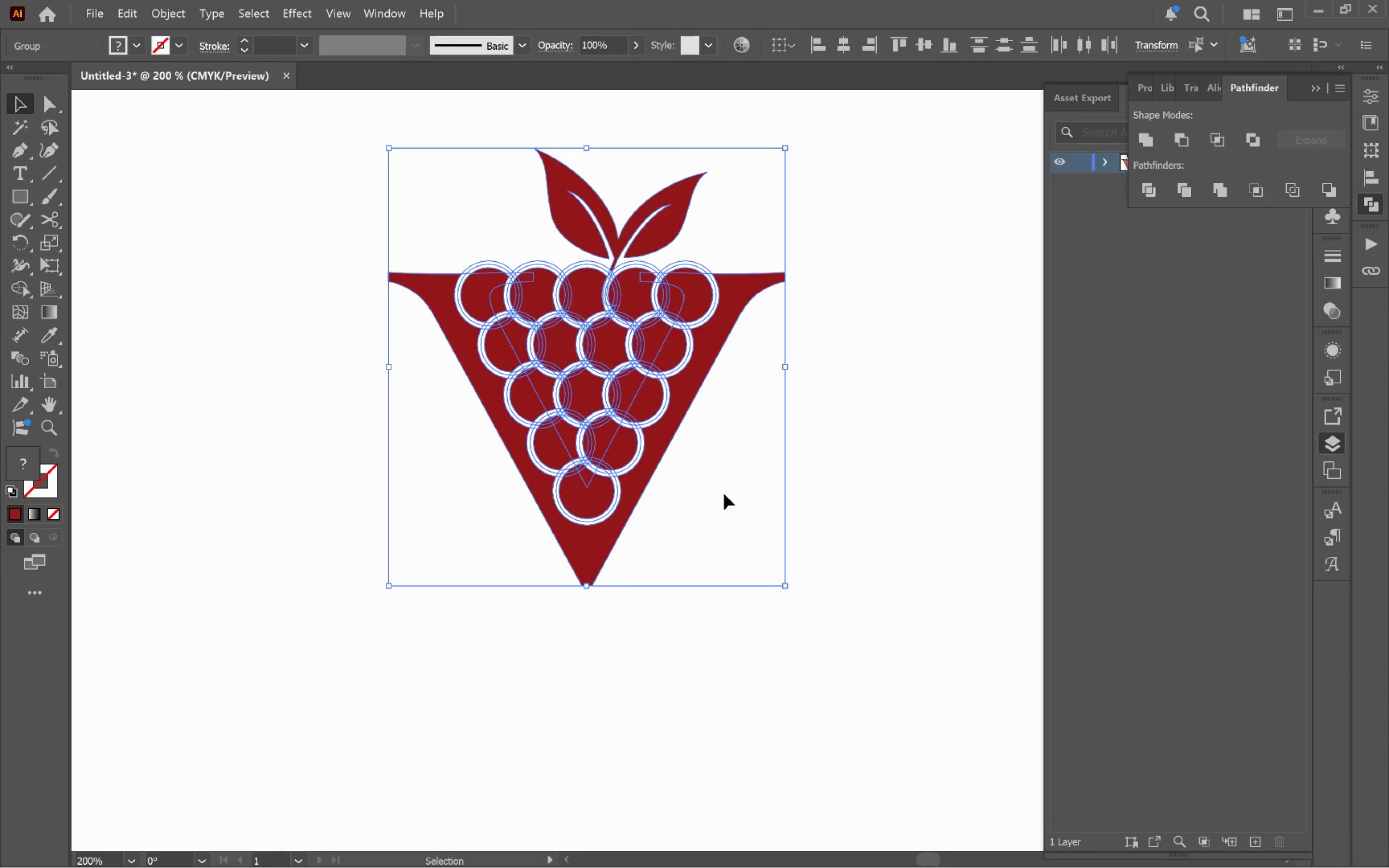 
hold_key(key=AltLeft, duration=0.42)
scroll: coordinate [598, 467], scroll_direction: up, amount: 2.0
 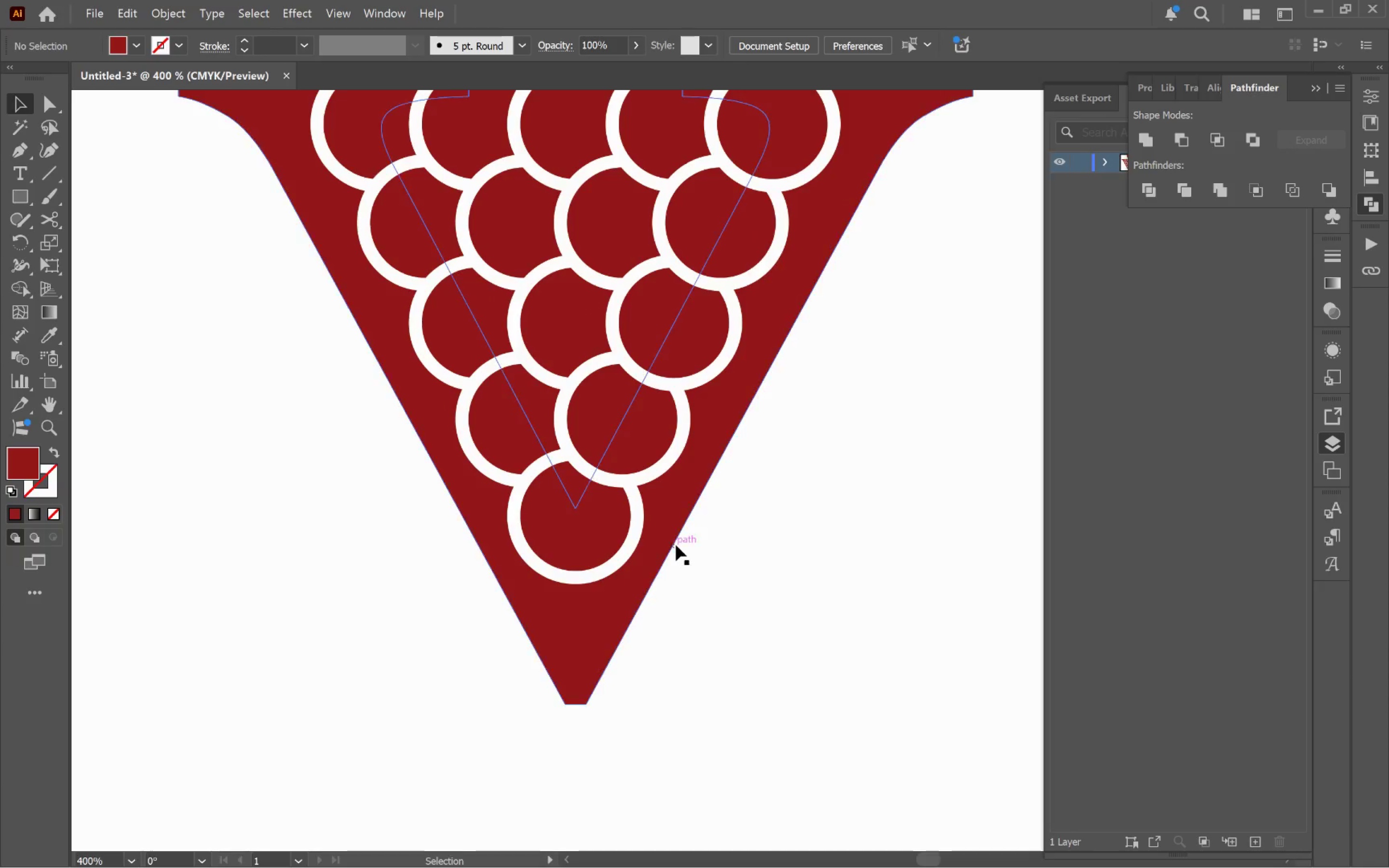 
left_click([677, 535])
 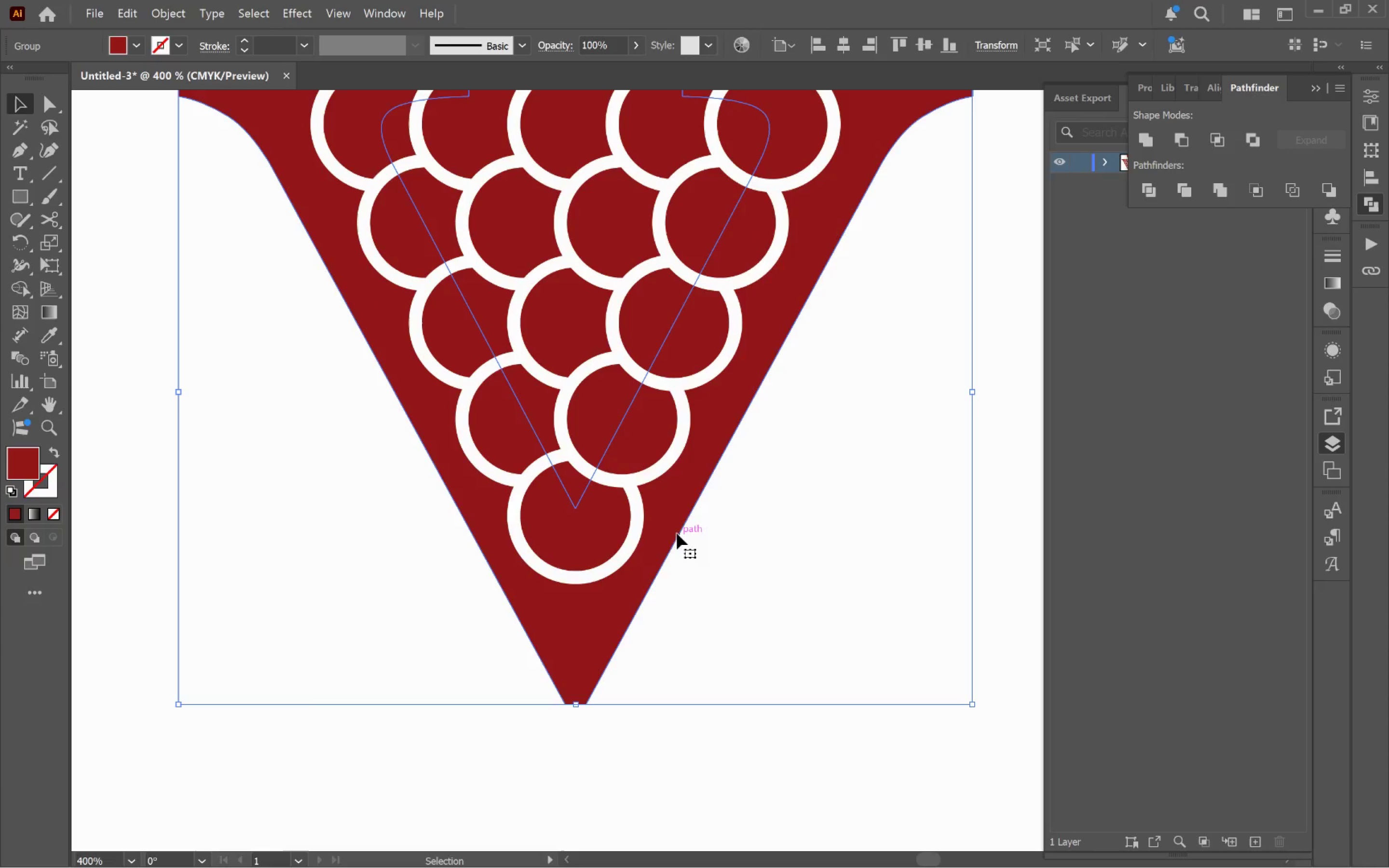 
hold_key(key=AltLeft, duration=0.56)
scroll: coordinate [685, 512], scroll_direction: down, amount: 2.0
 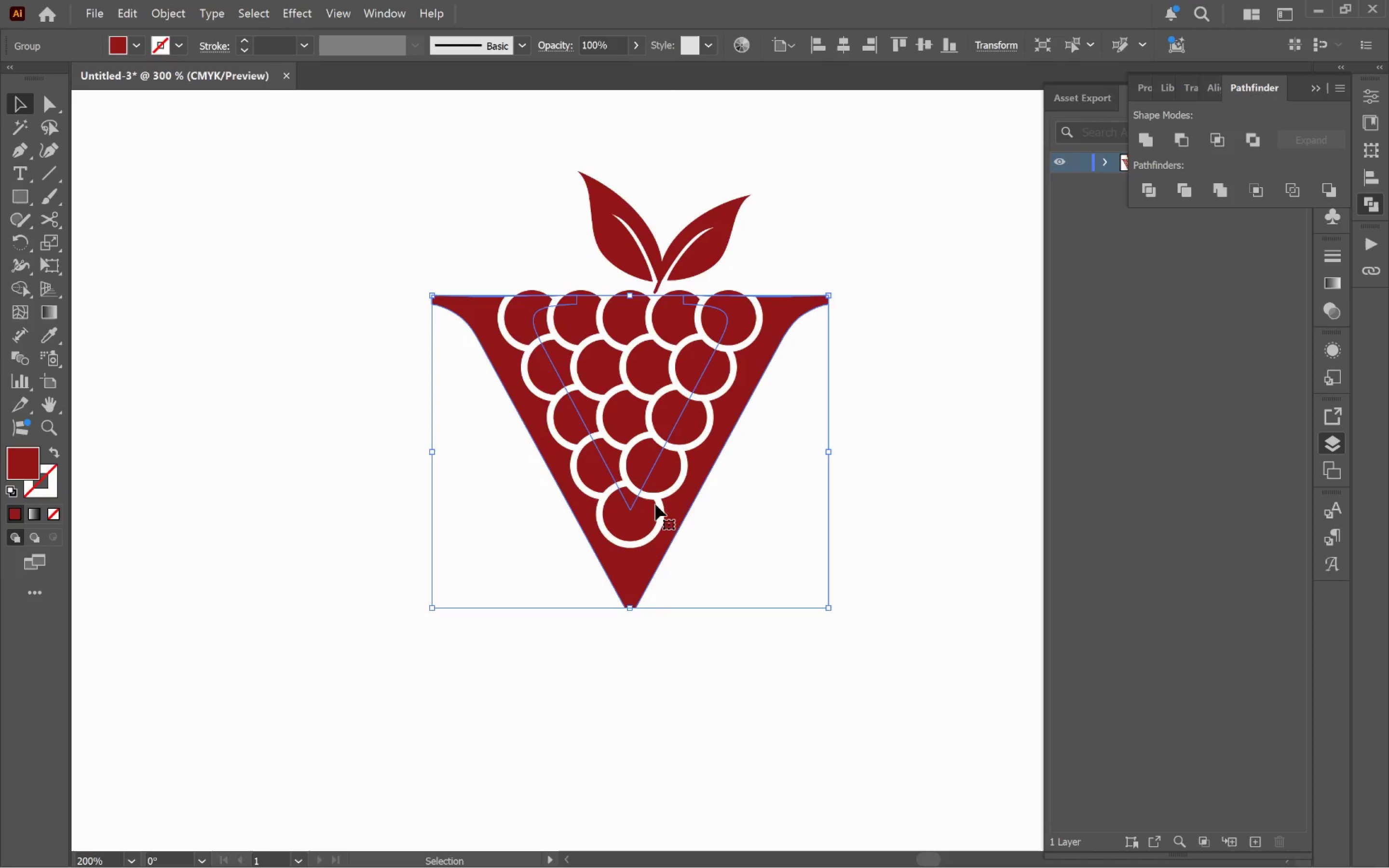 
left_click([627, 514])
 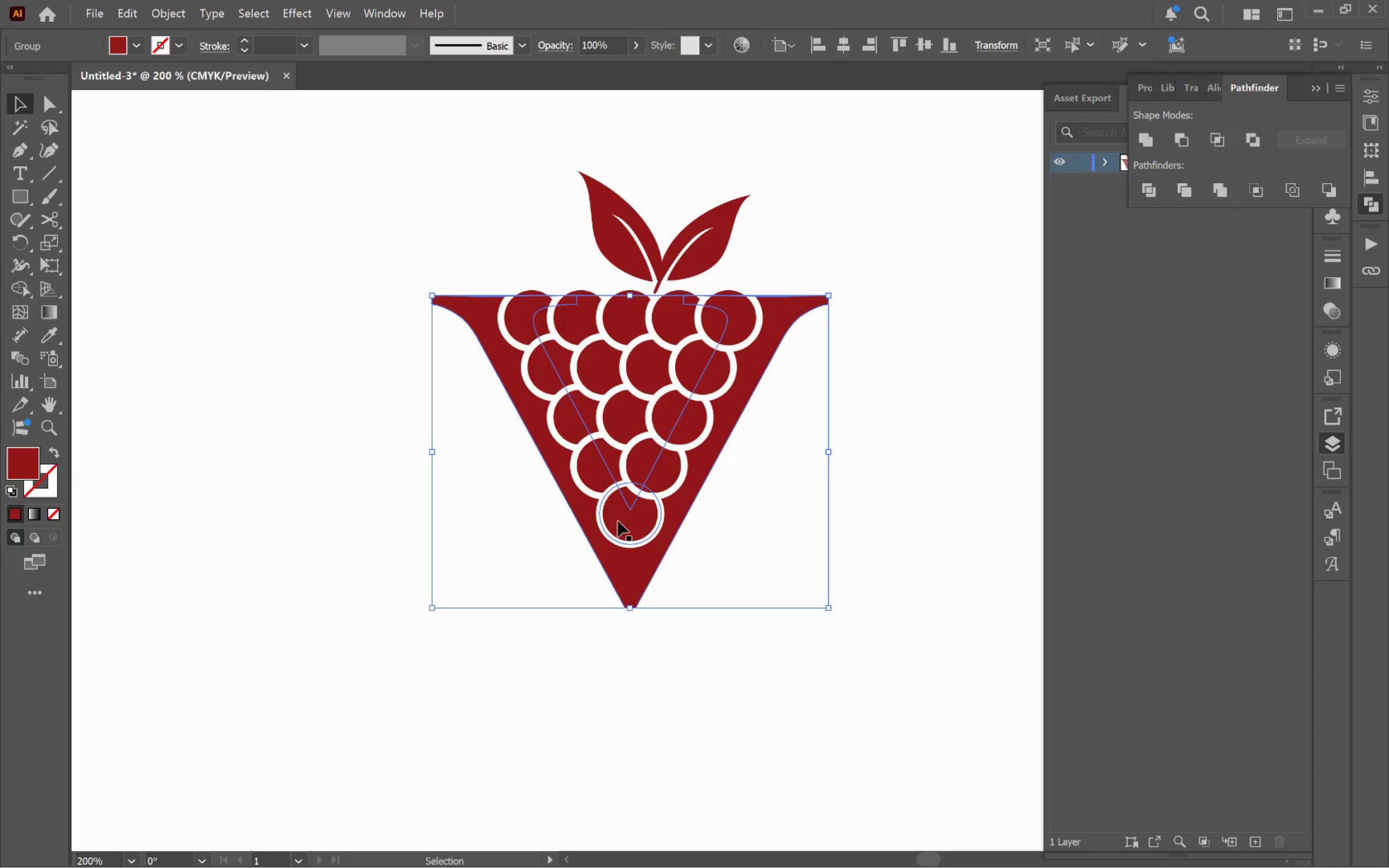 
left_click([618, 525])
 